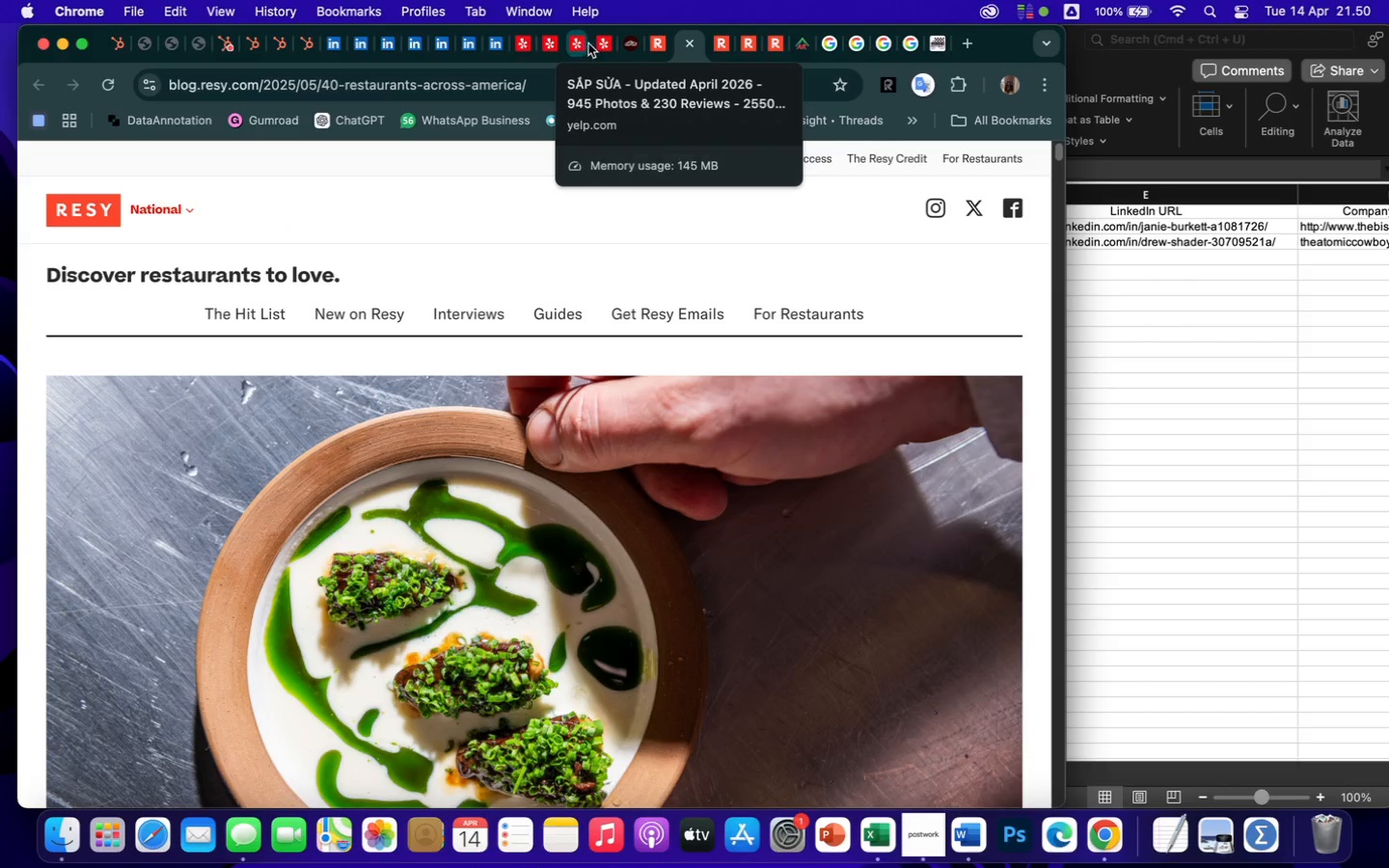 
left_click([575, 52])
 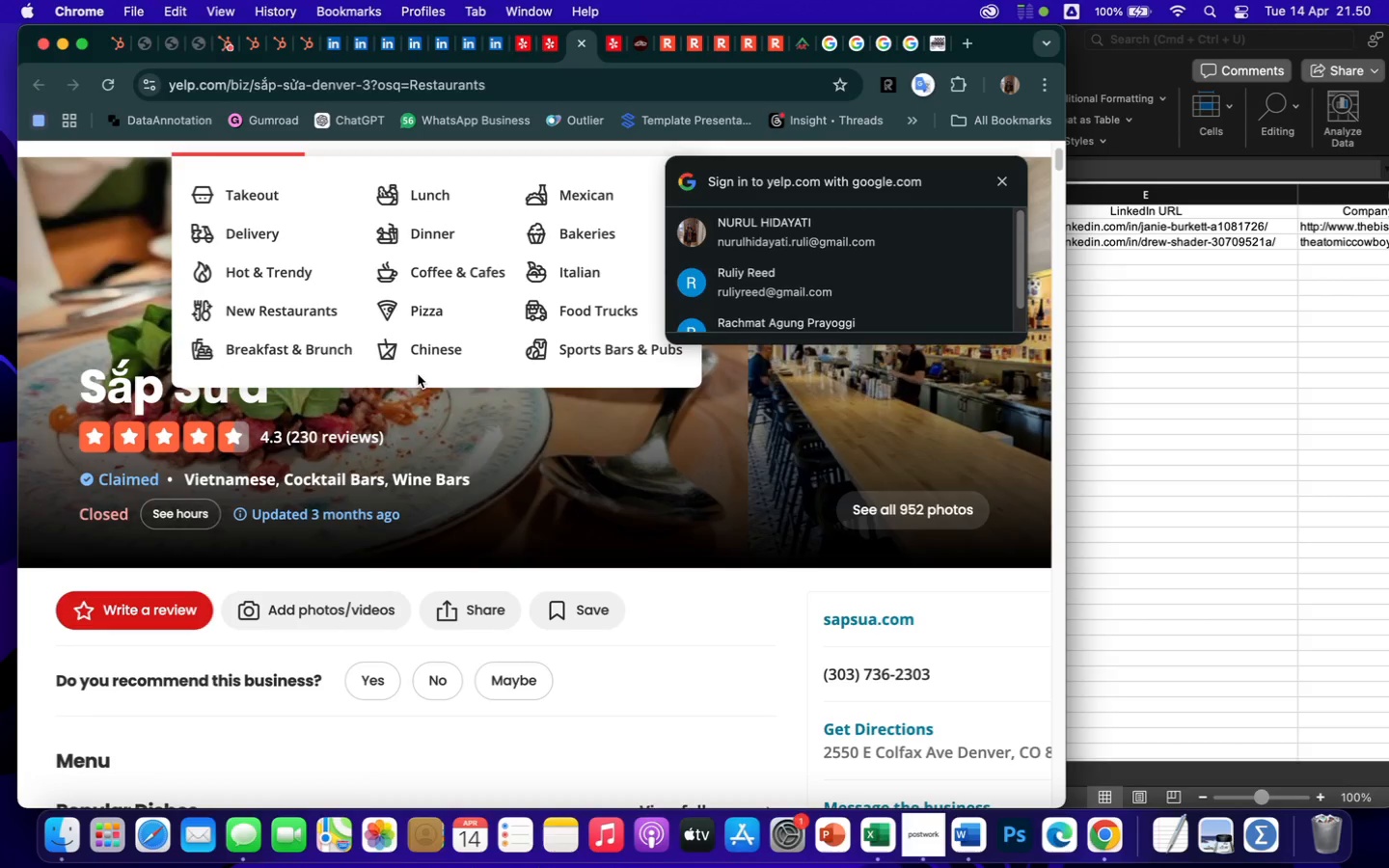 
wait(7.12)
 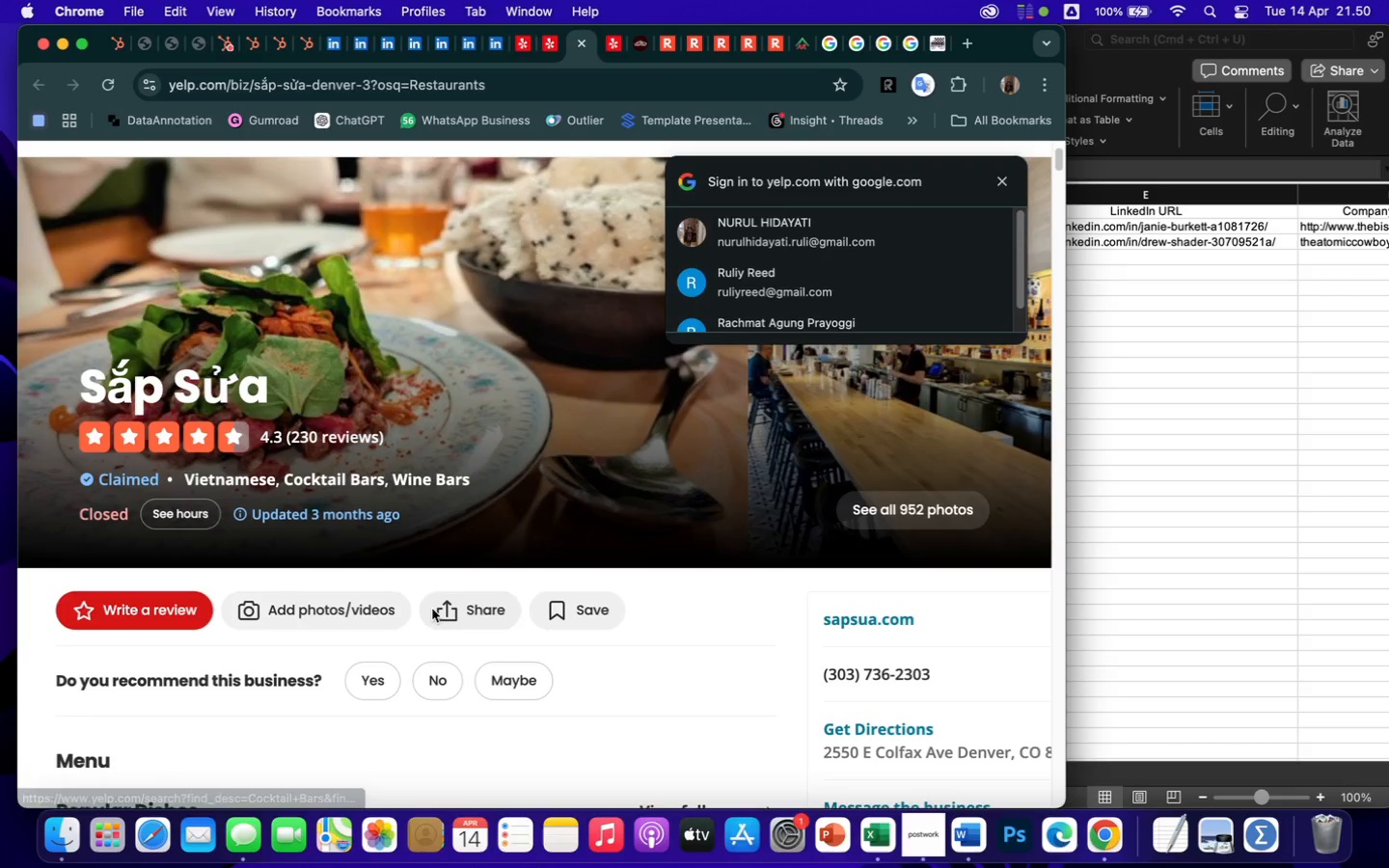 
scroll: coordinate [897, 689], scroll_direction: down, amount: 17.0
 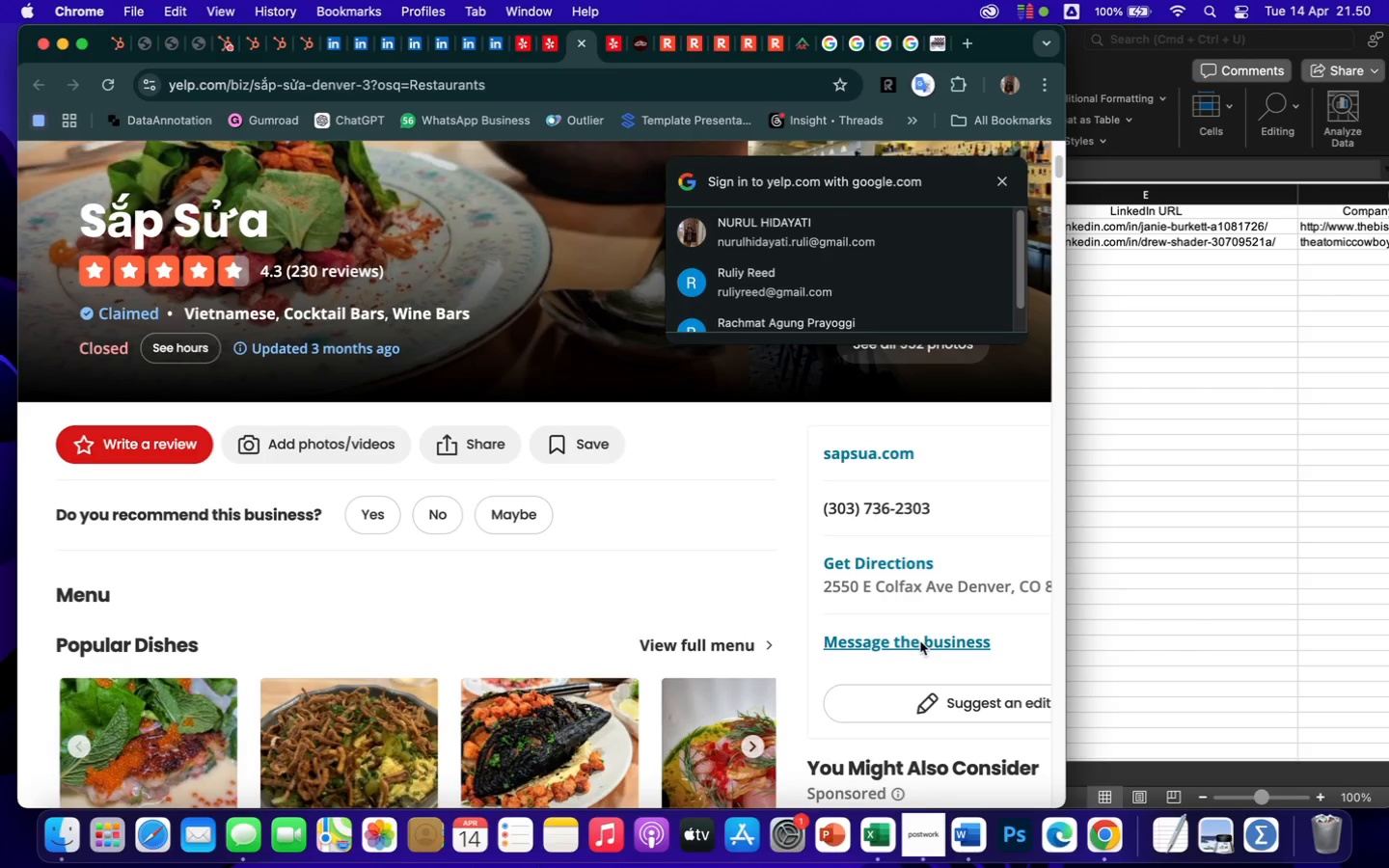 
left_click([920, 641])
 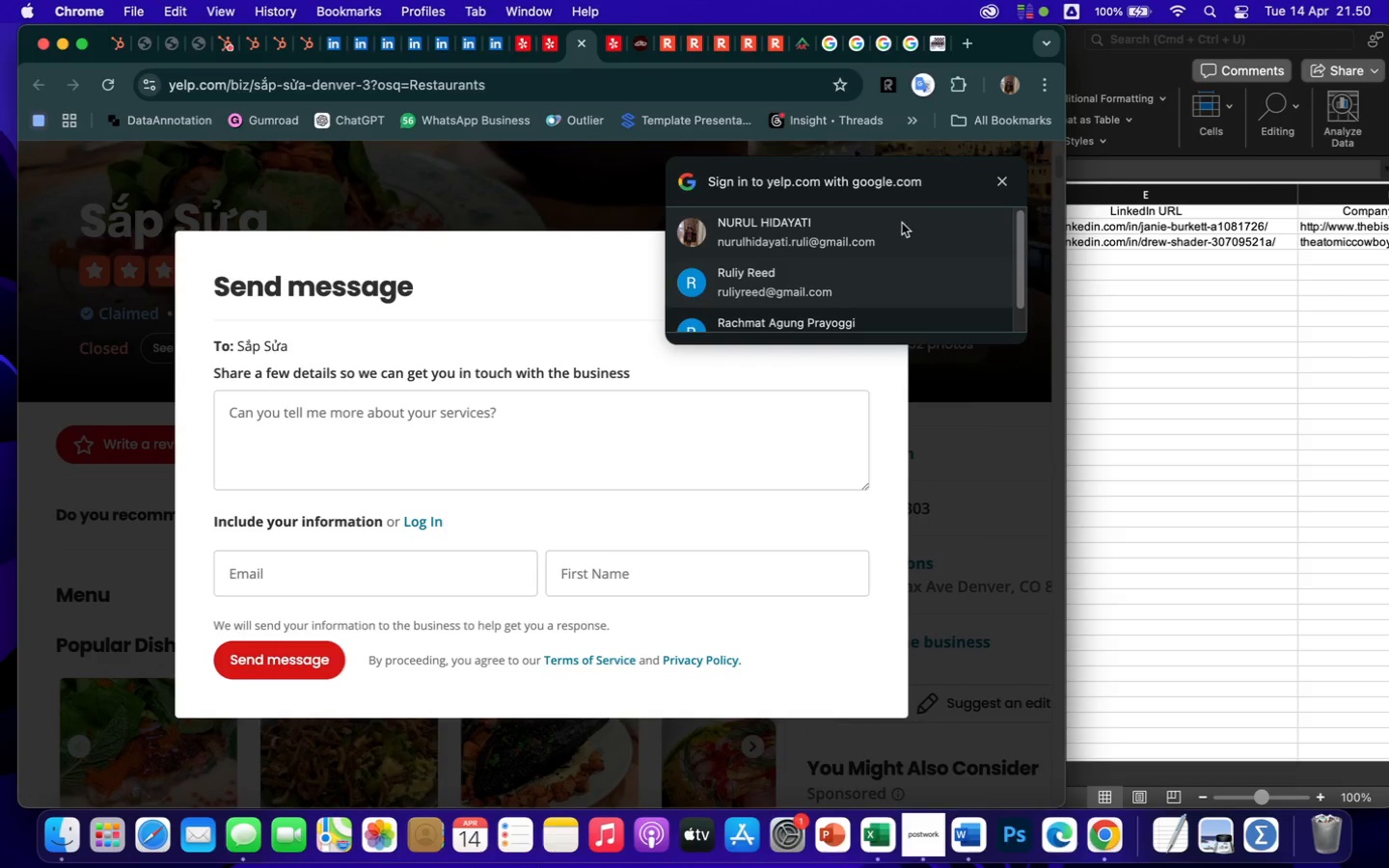 
left_click([1003, 183])
 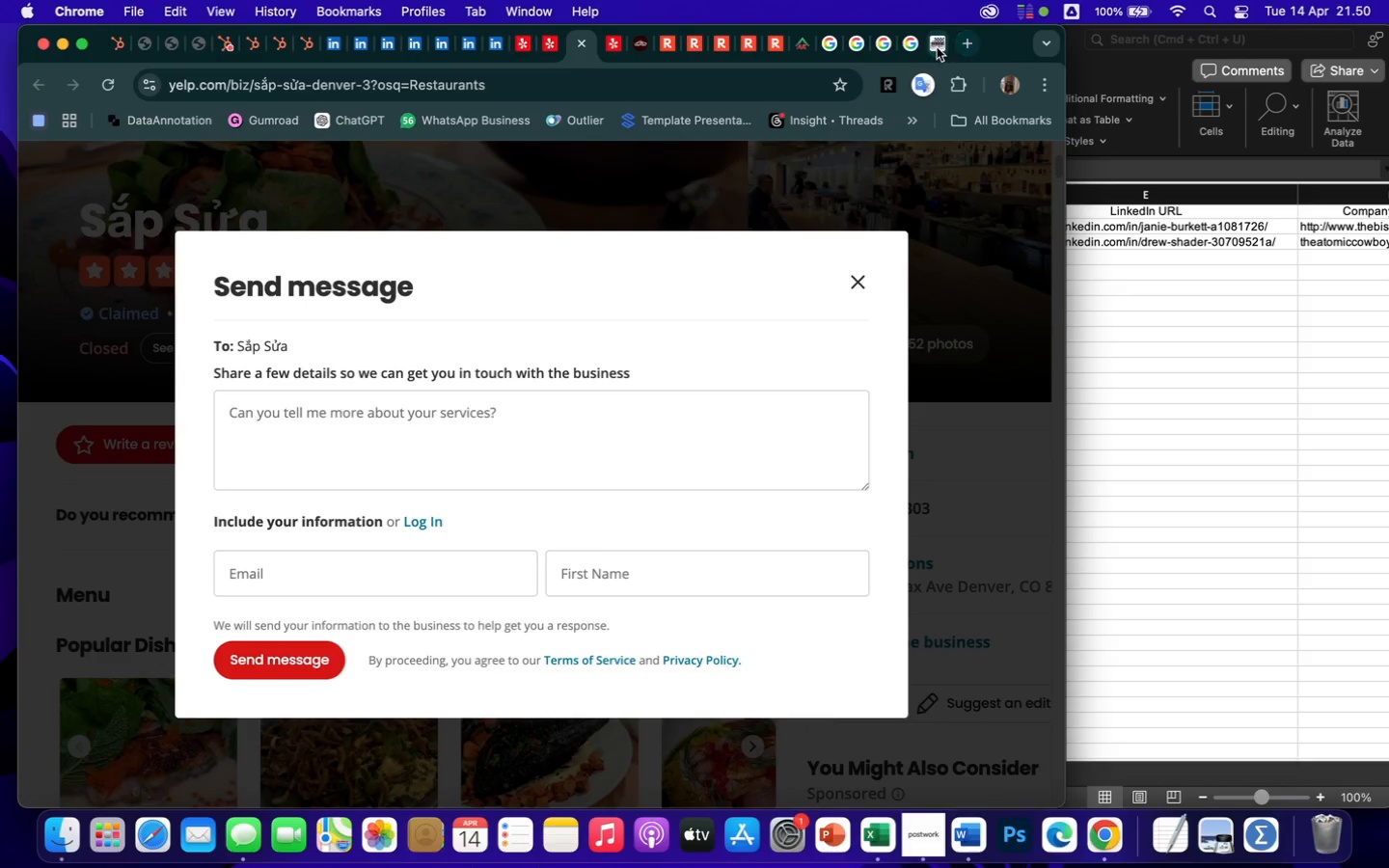 
left_click([935, 48])
 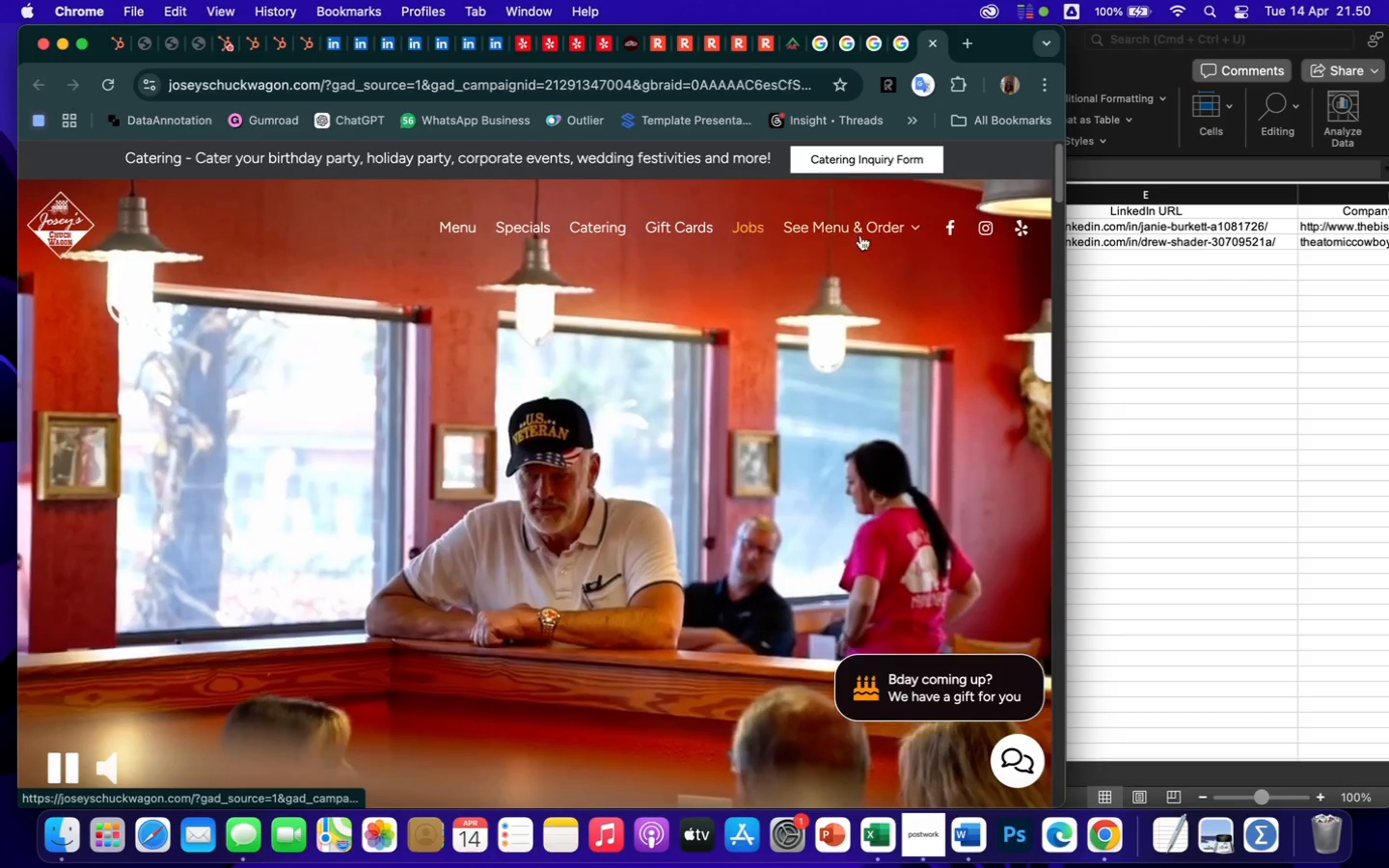 
wait(5.66)
 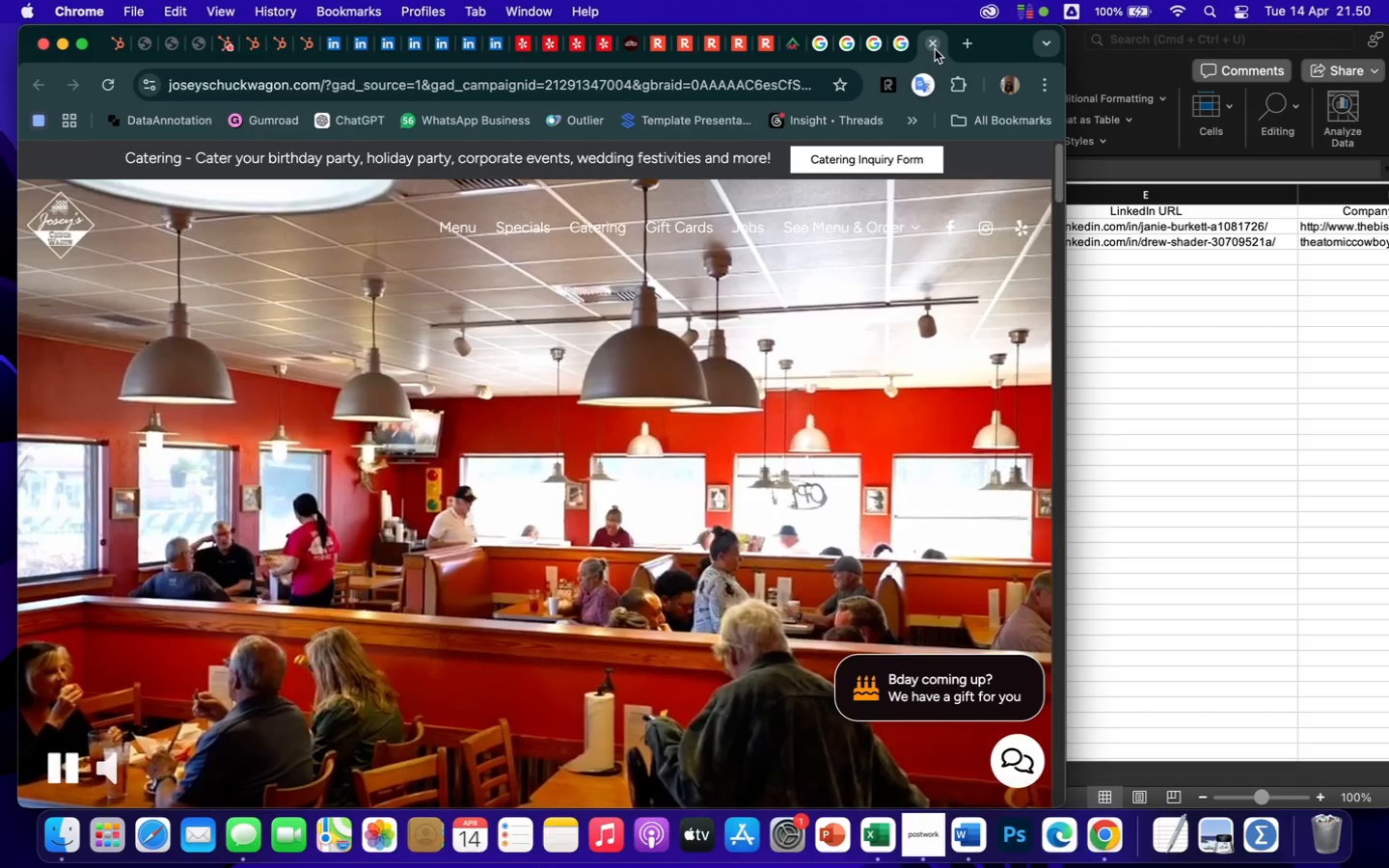 
left_click([914, 228])
 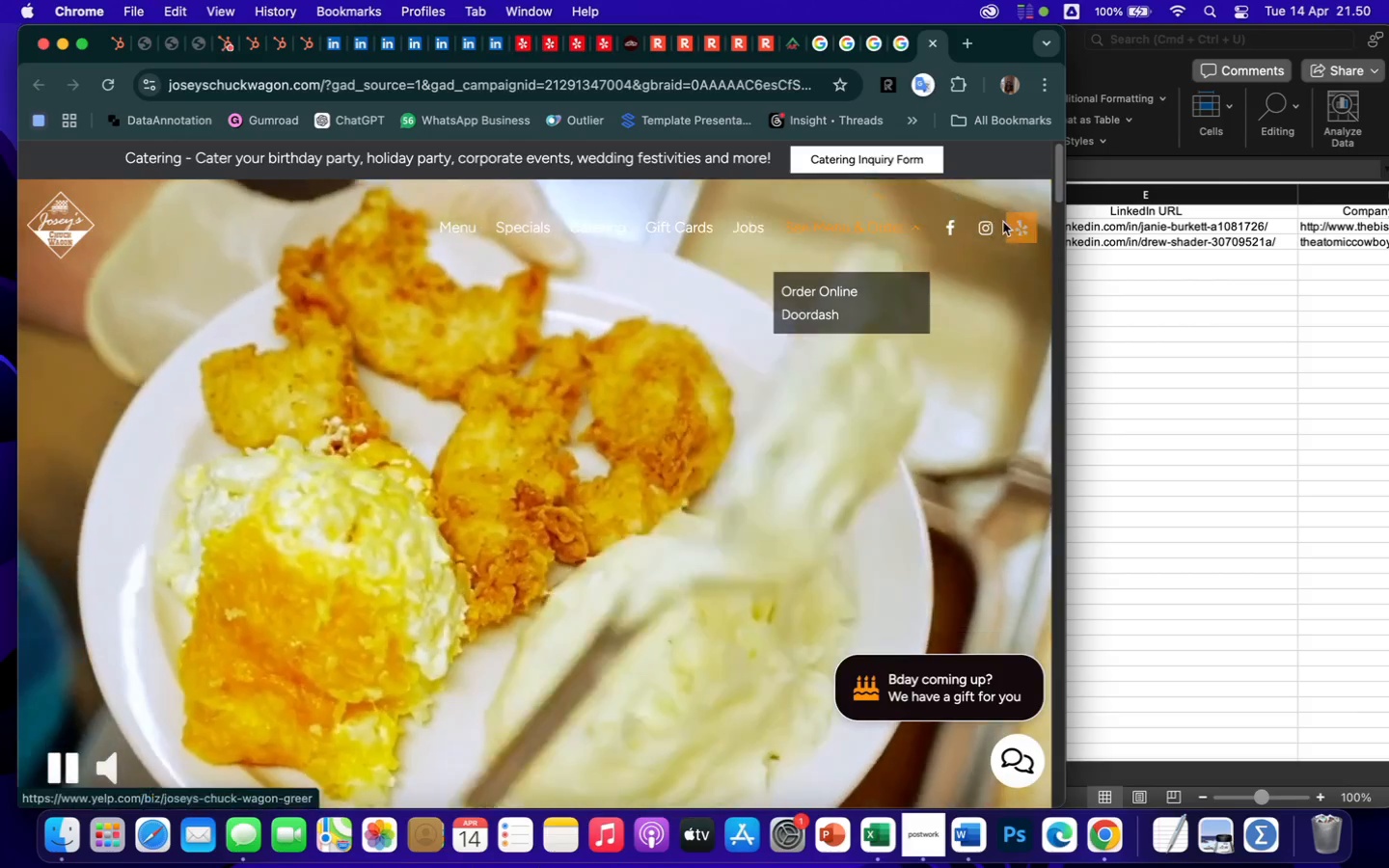 
wait(7.01)
 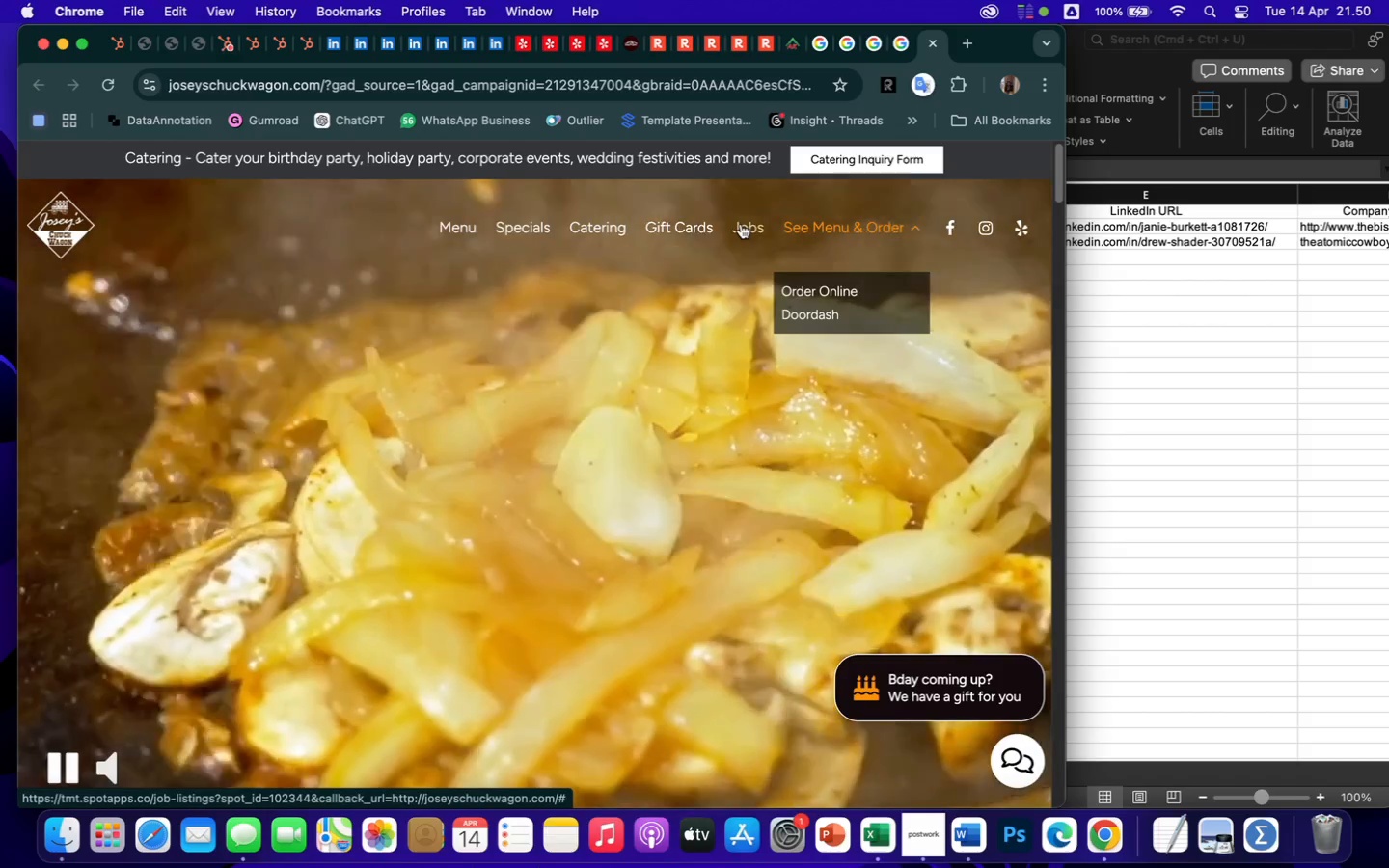 
scroll: coordinate [817, 508], scroll_direction: down, amount: 71.0
 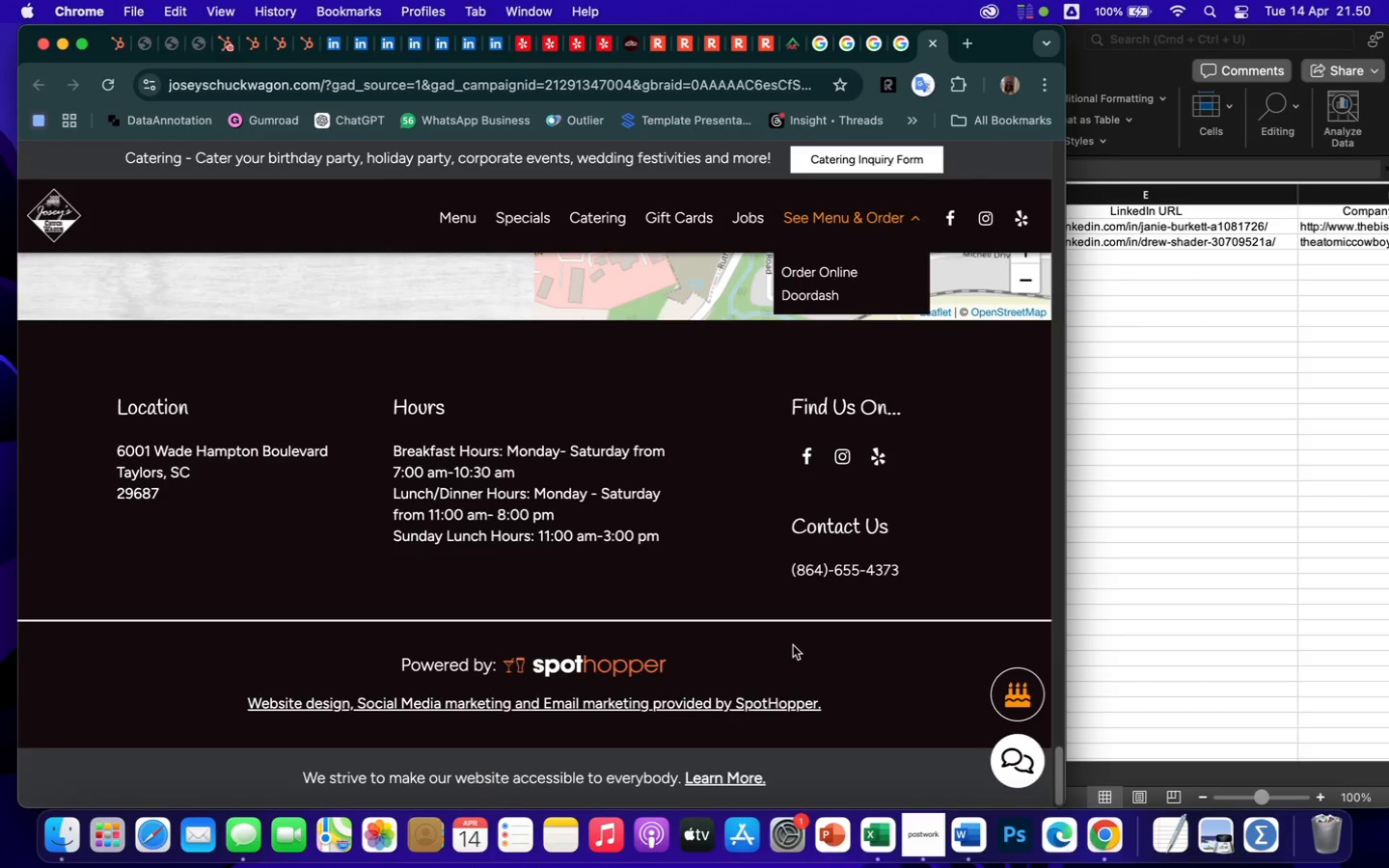 
wait(10.76)
 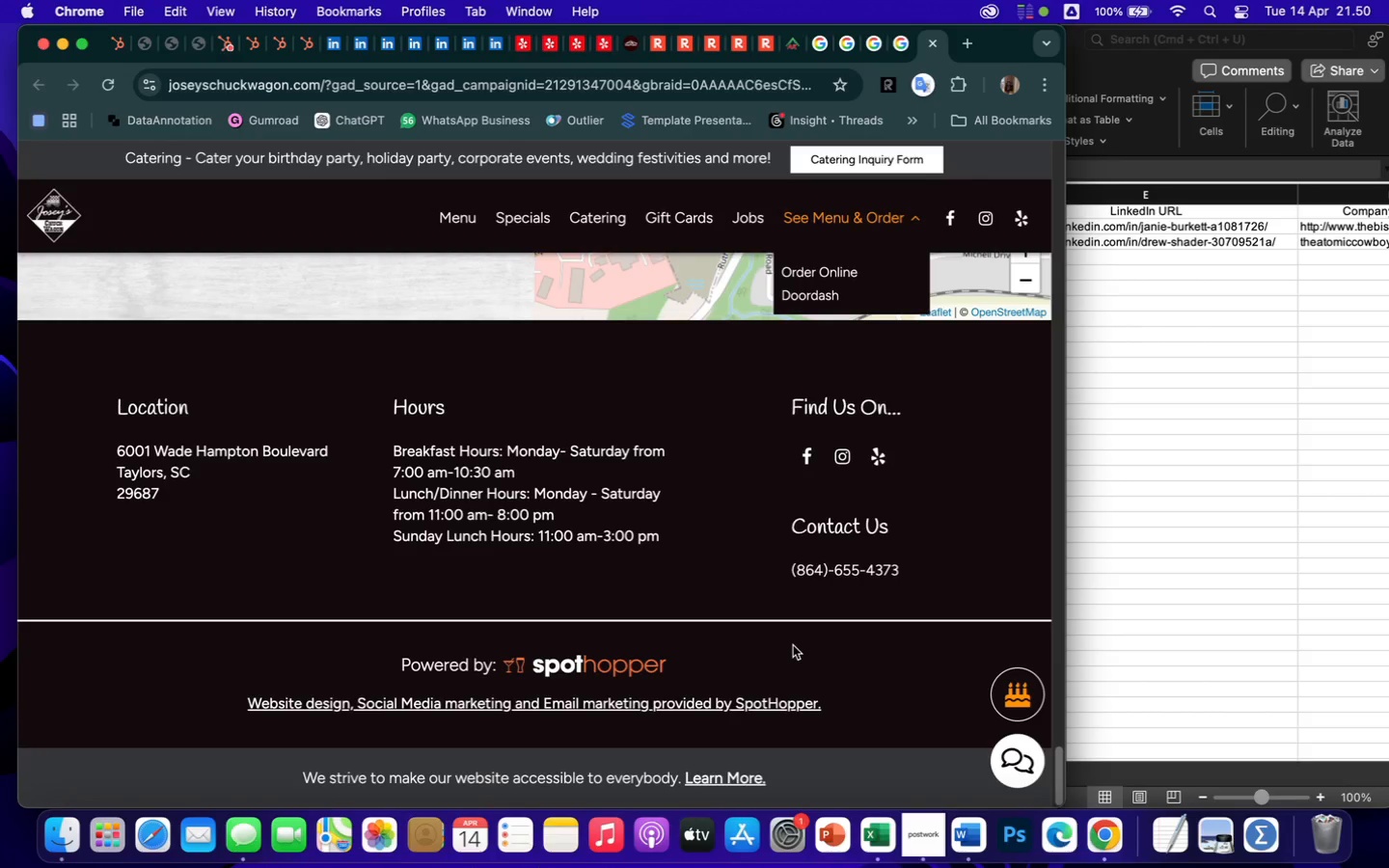 
left_click_drag(start_coordinate=[288, 88], to_coordinate=[138, 82])
 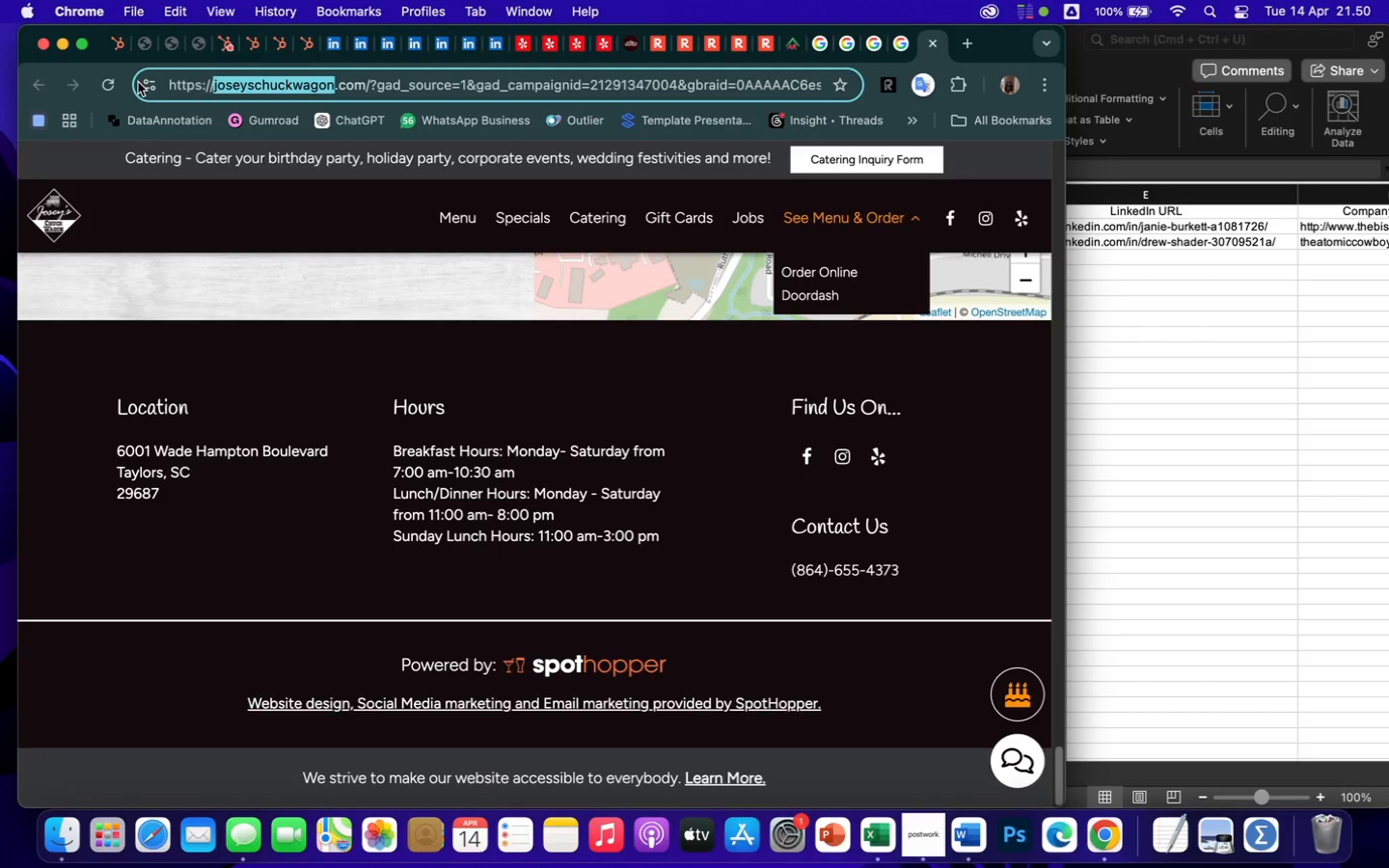 
key(Meta+C)
 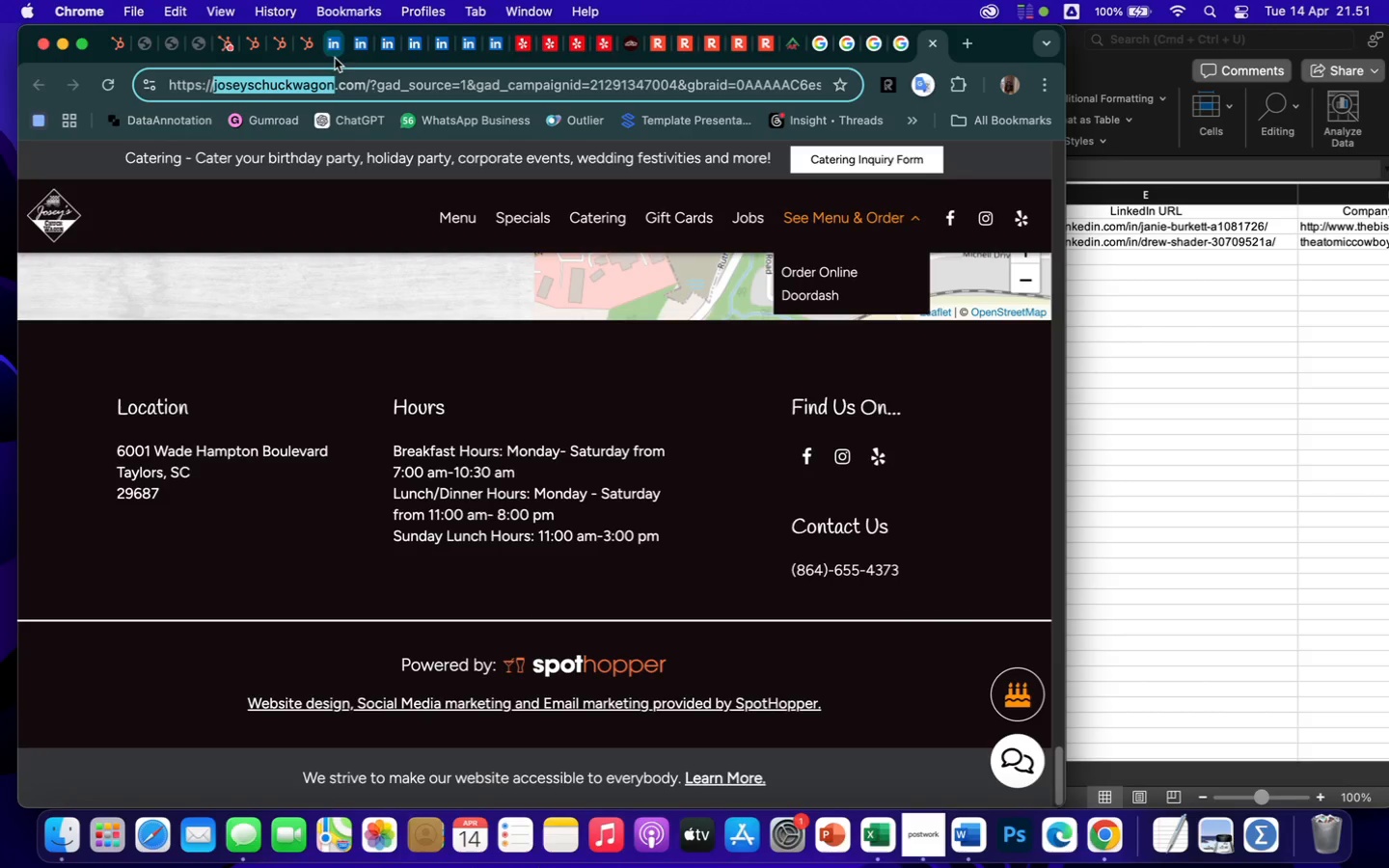 
left_click([331, 54])
 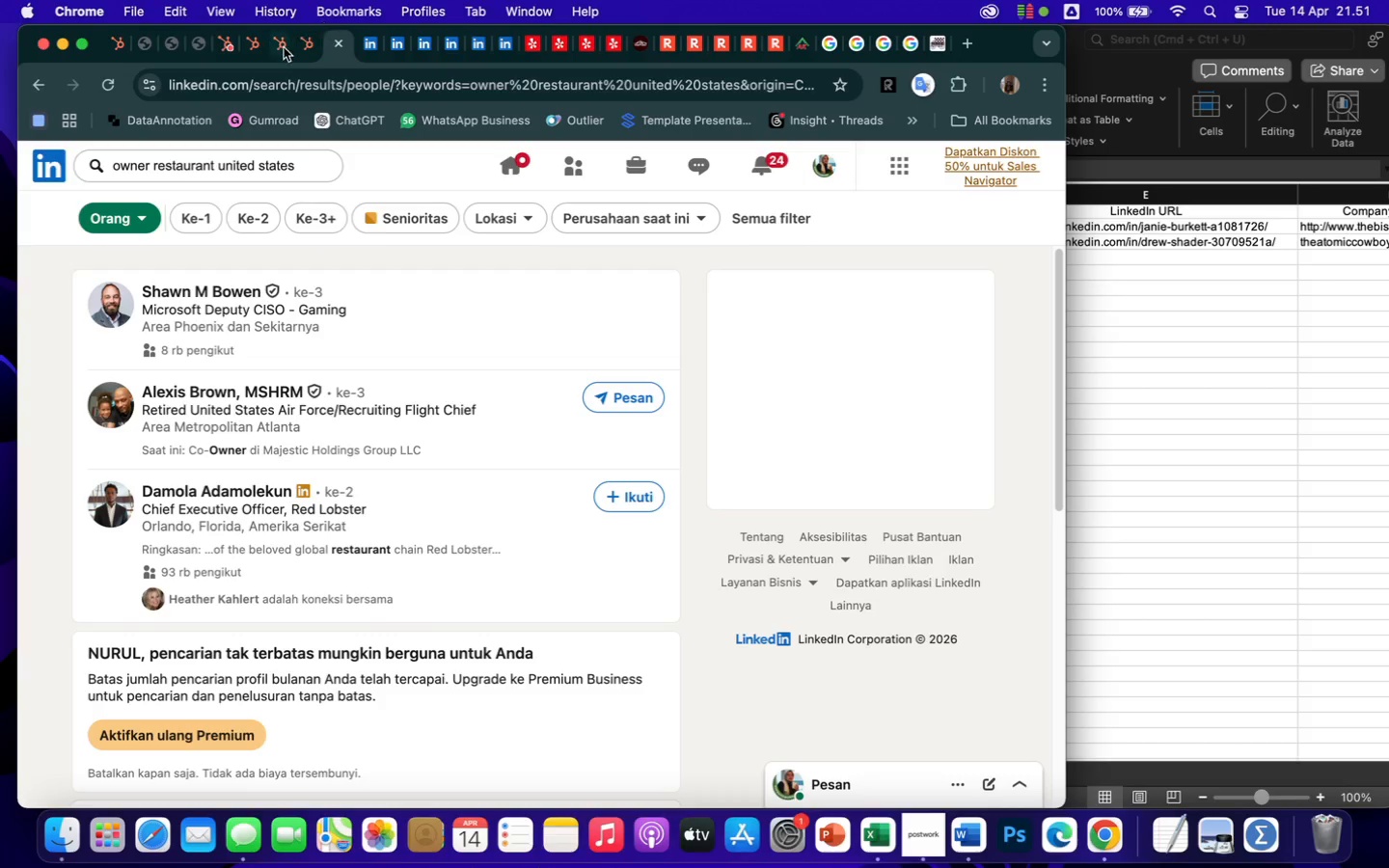 
left_click_drag(start_coordinate=[302, 164], to_coordinate=[68, 163])
 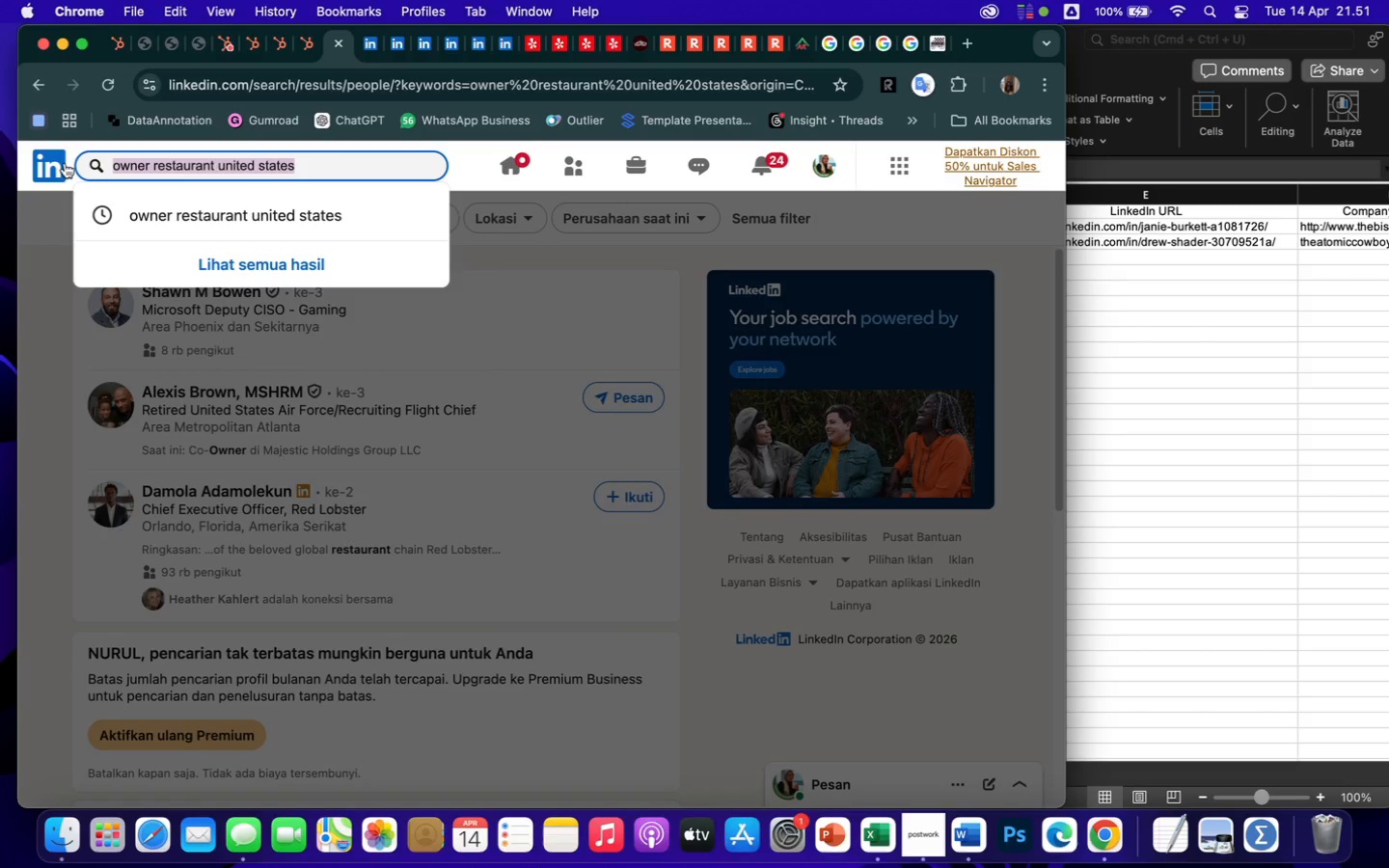 
key(Meta+V)
 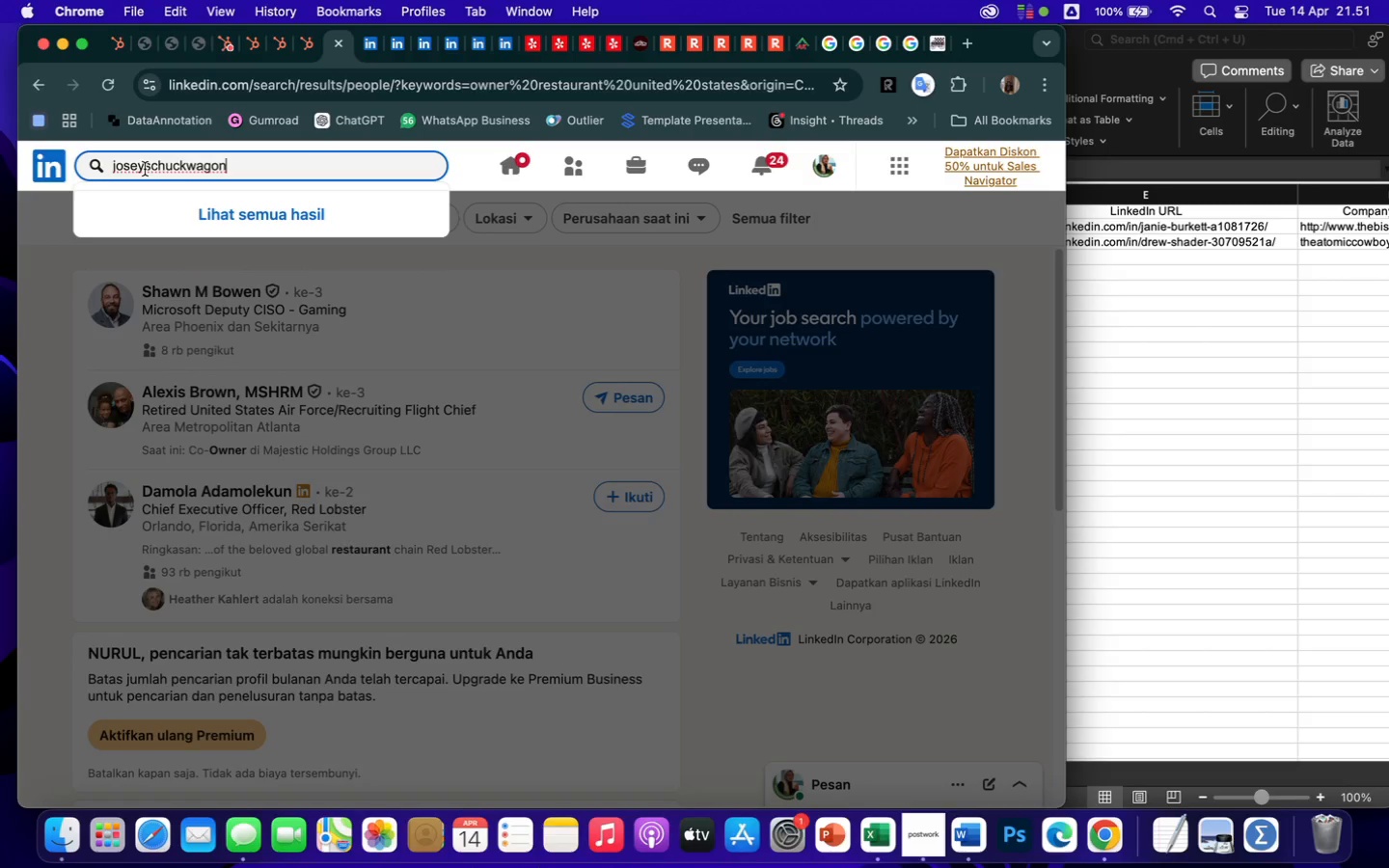 
left_click([145, 169])
 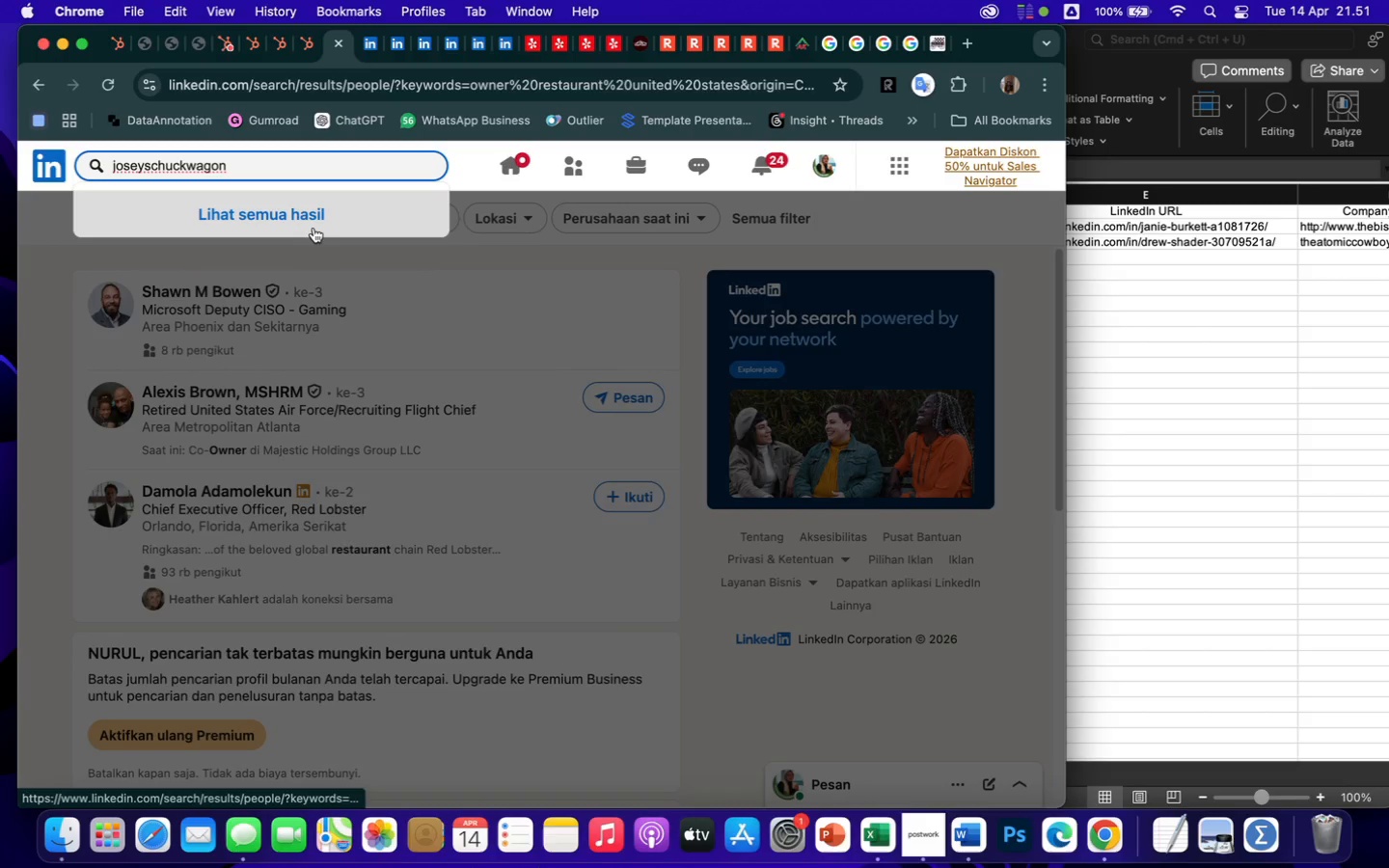 
key(ArrowRight)
 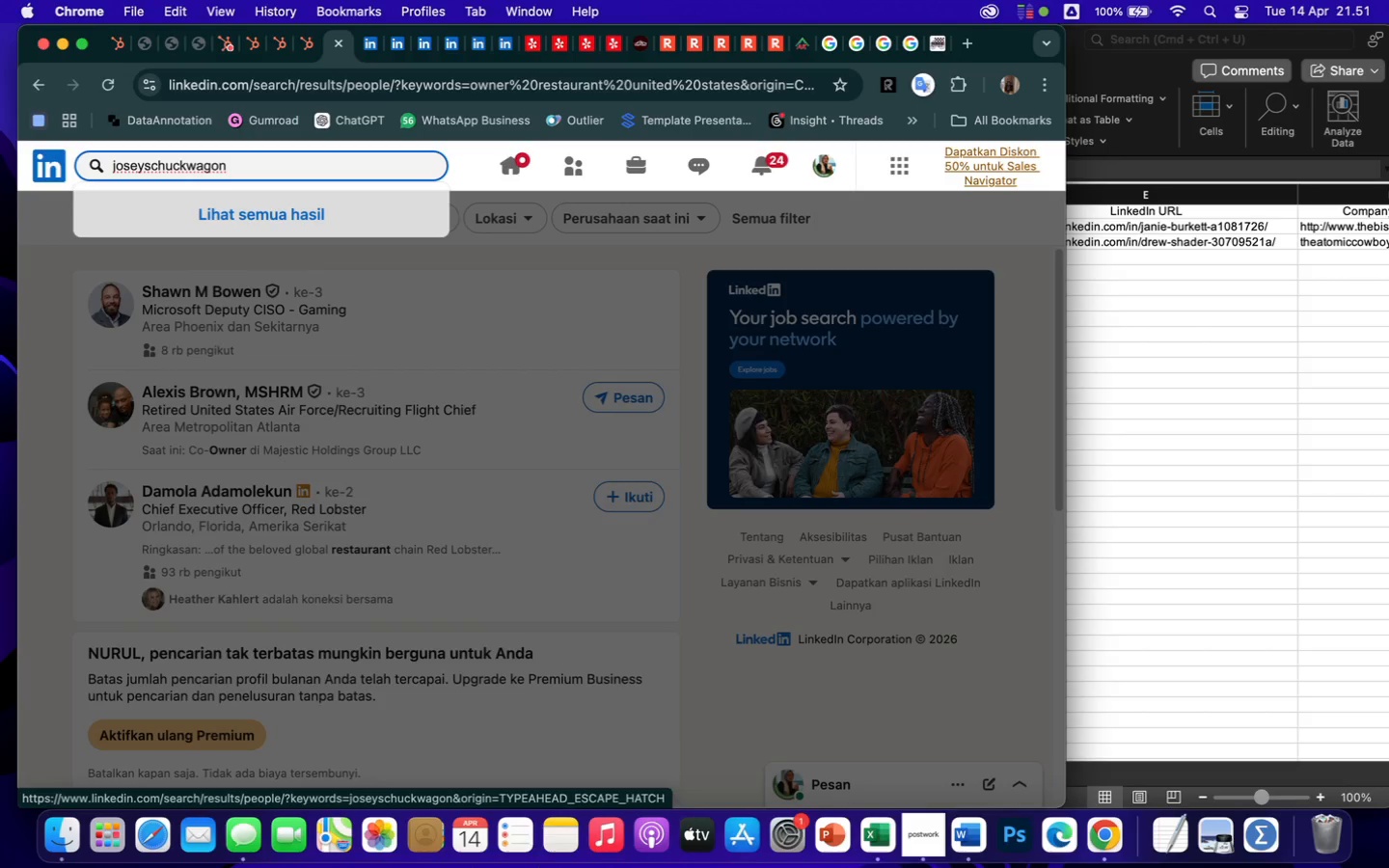 
key(Space)
 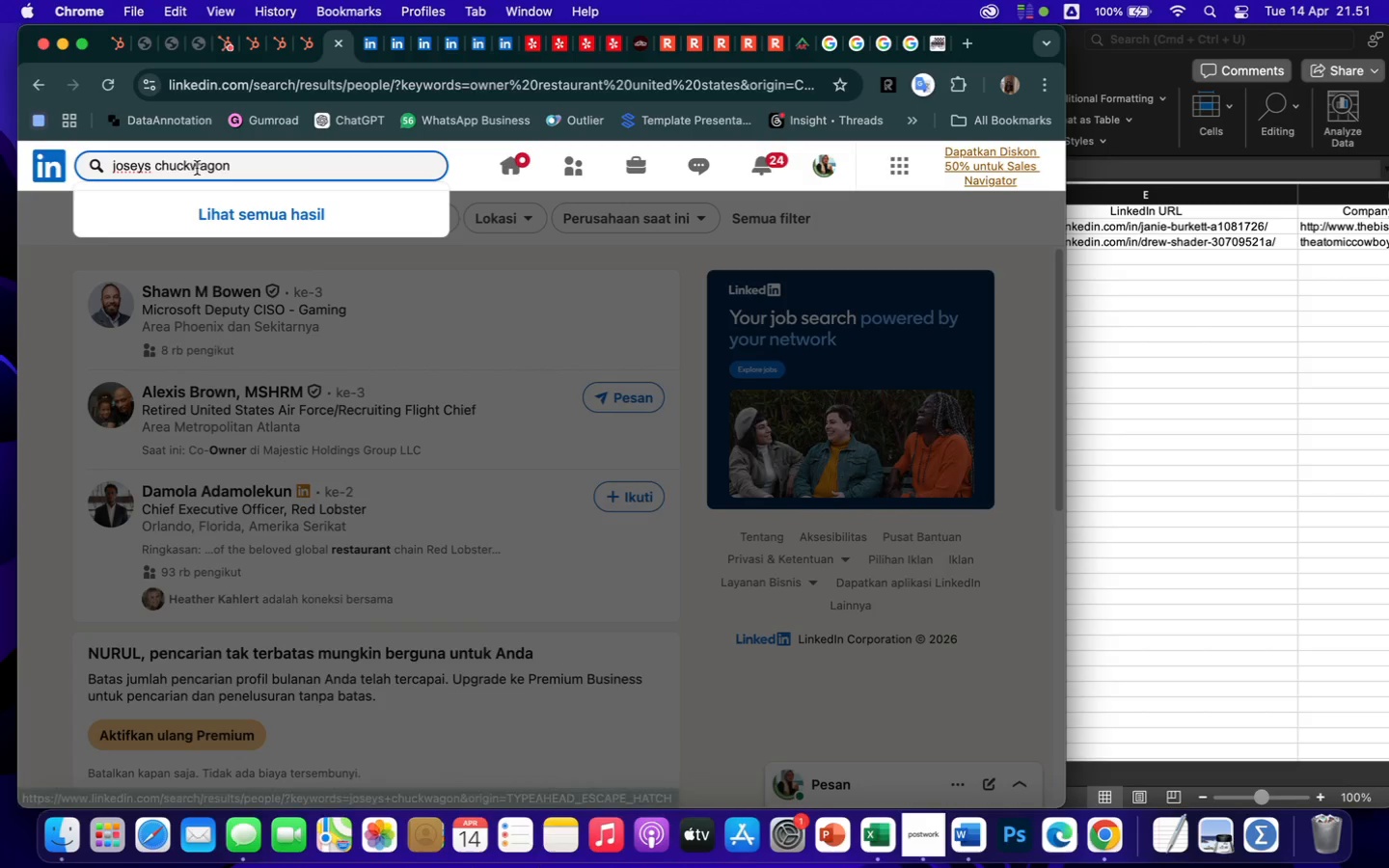 
left_click([186, 166])
 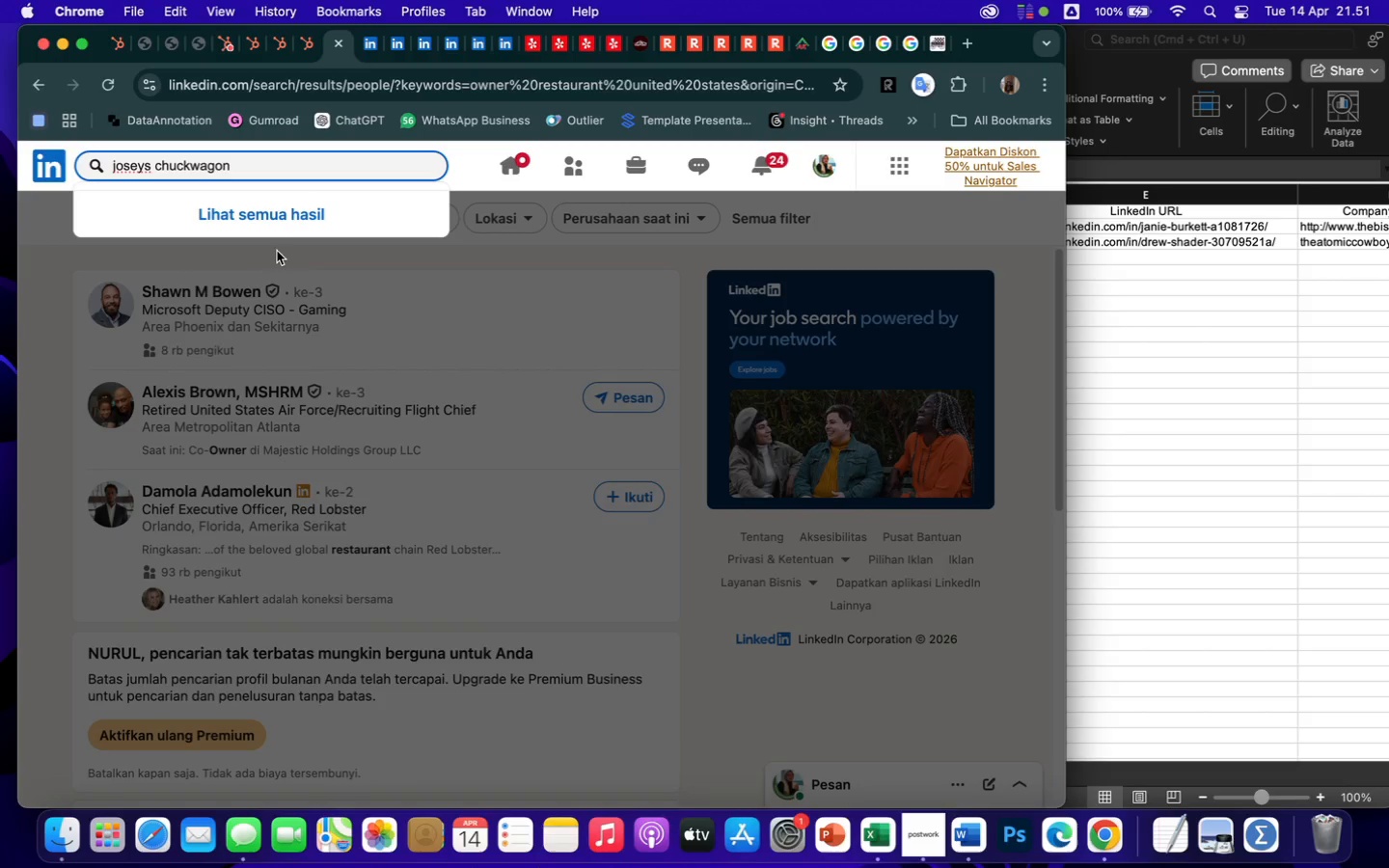 
key(Space)
 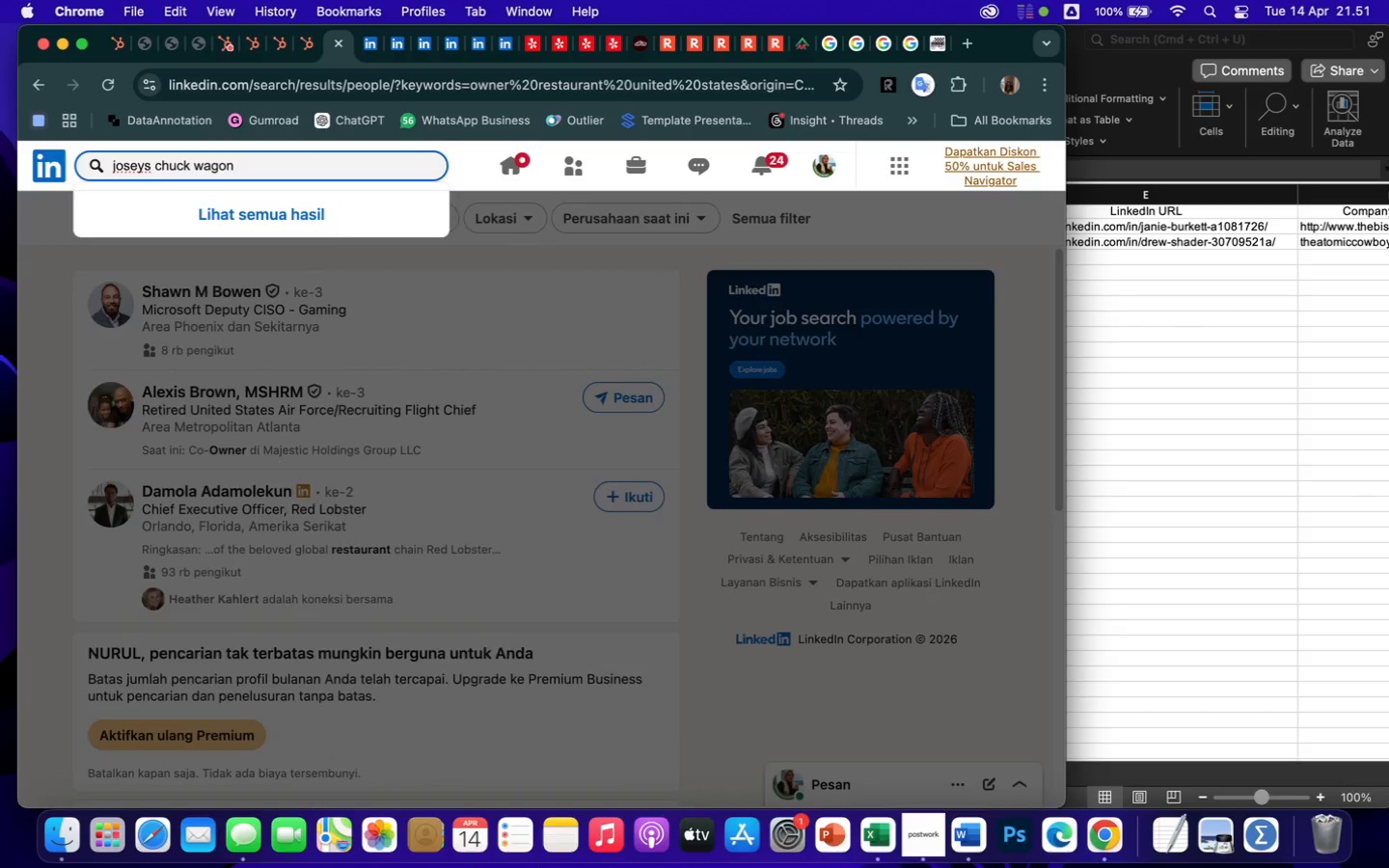 
key(Enter)
 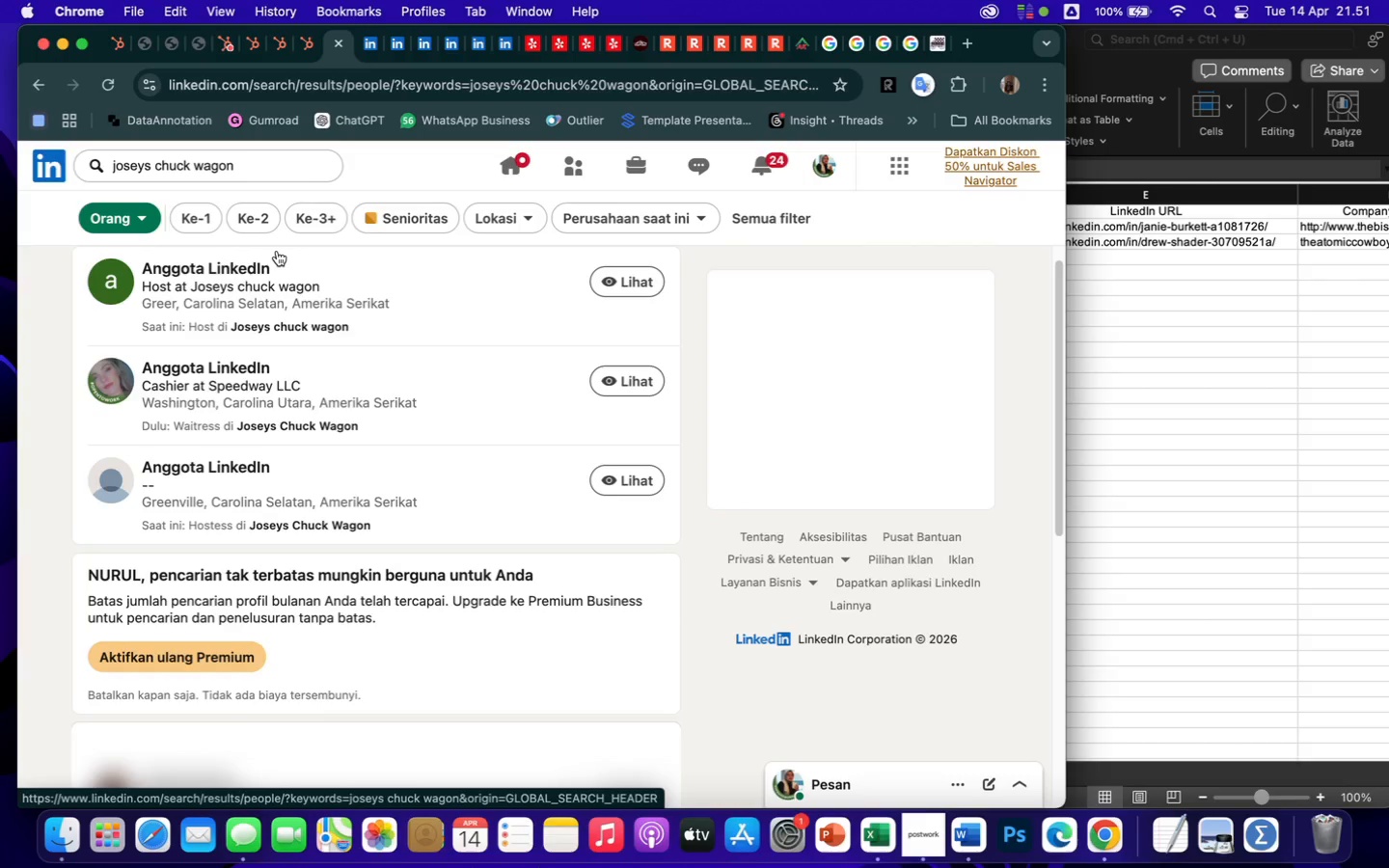 
wait(7.27)
 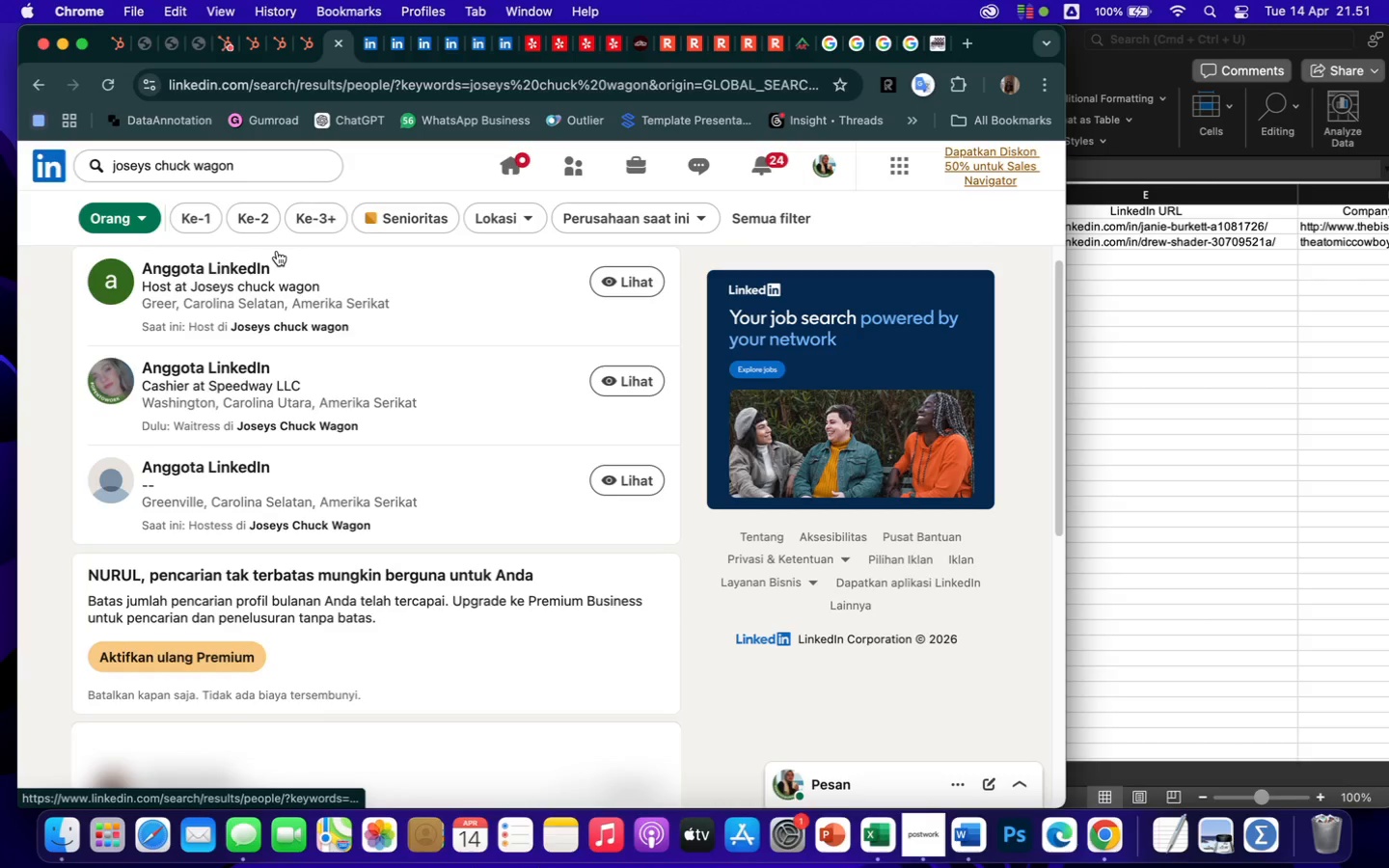 
left_click([302, 323])
 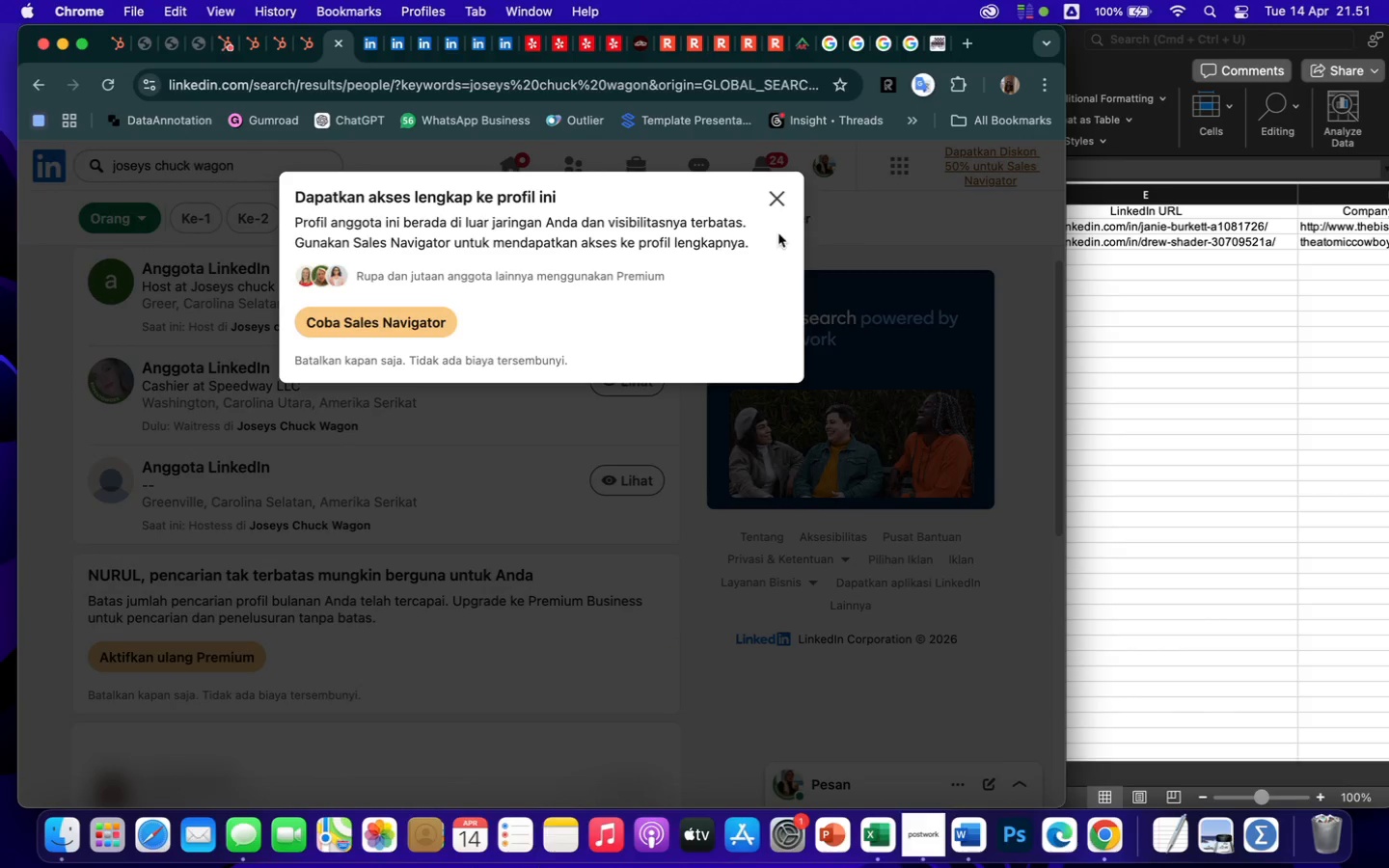 
left_click([781, 196])
 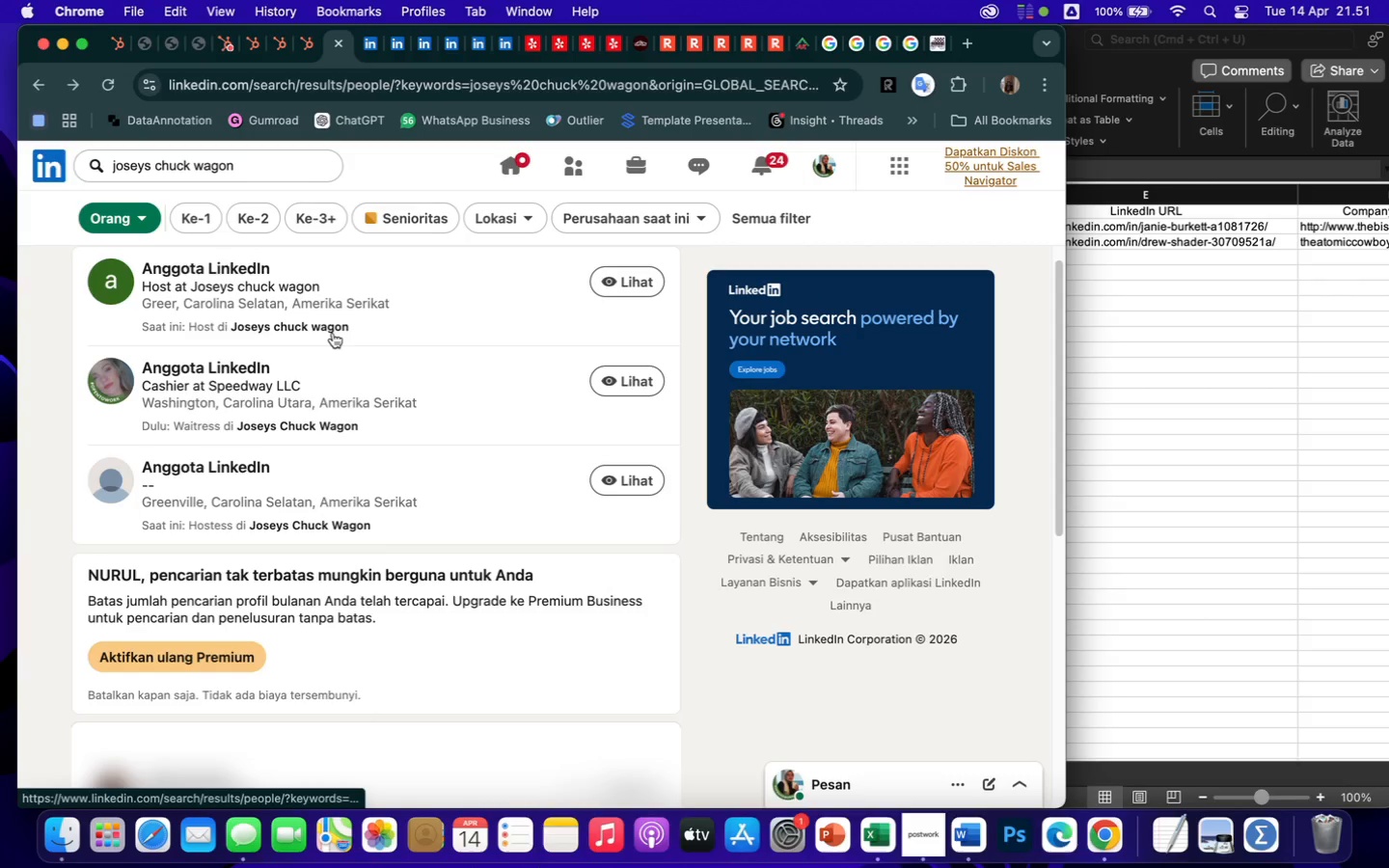 
left_click([333, 333])
 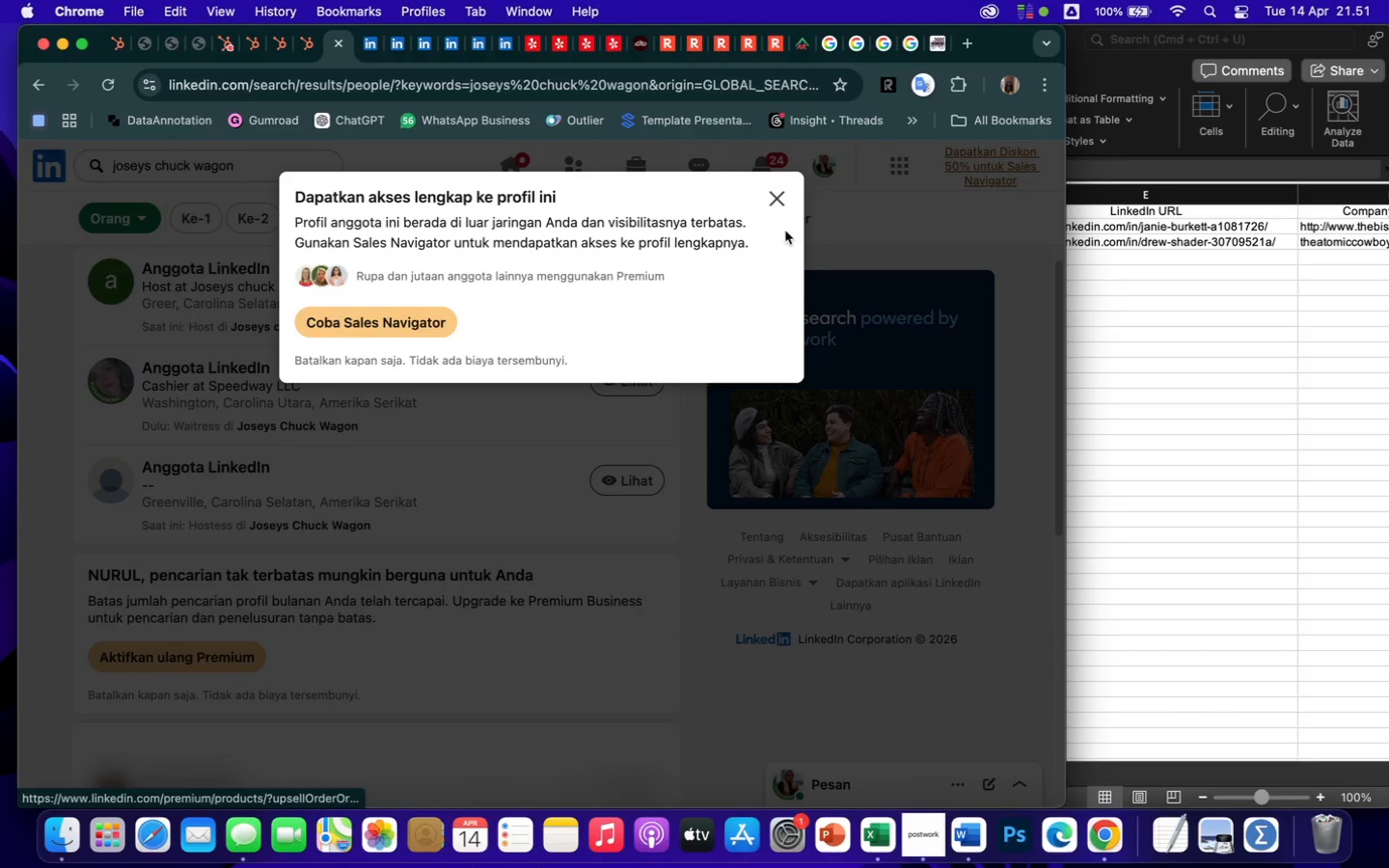 
left_click([776, 195])
 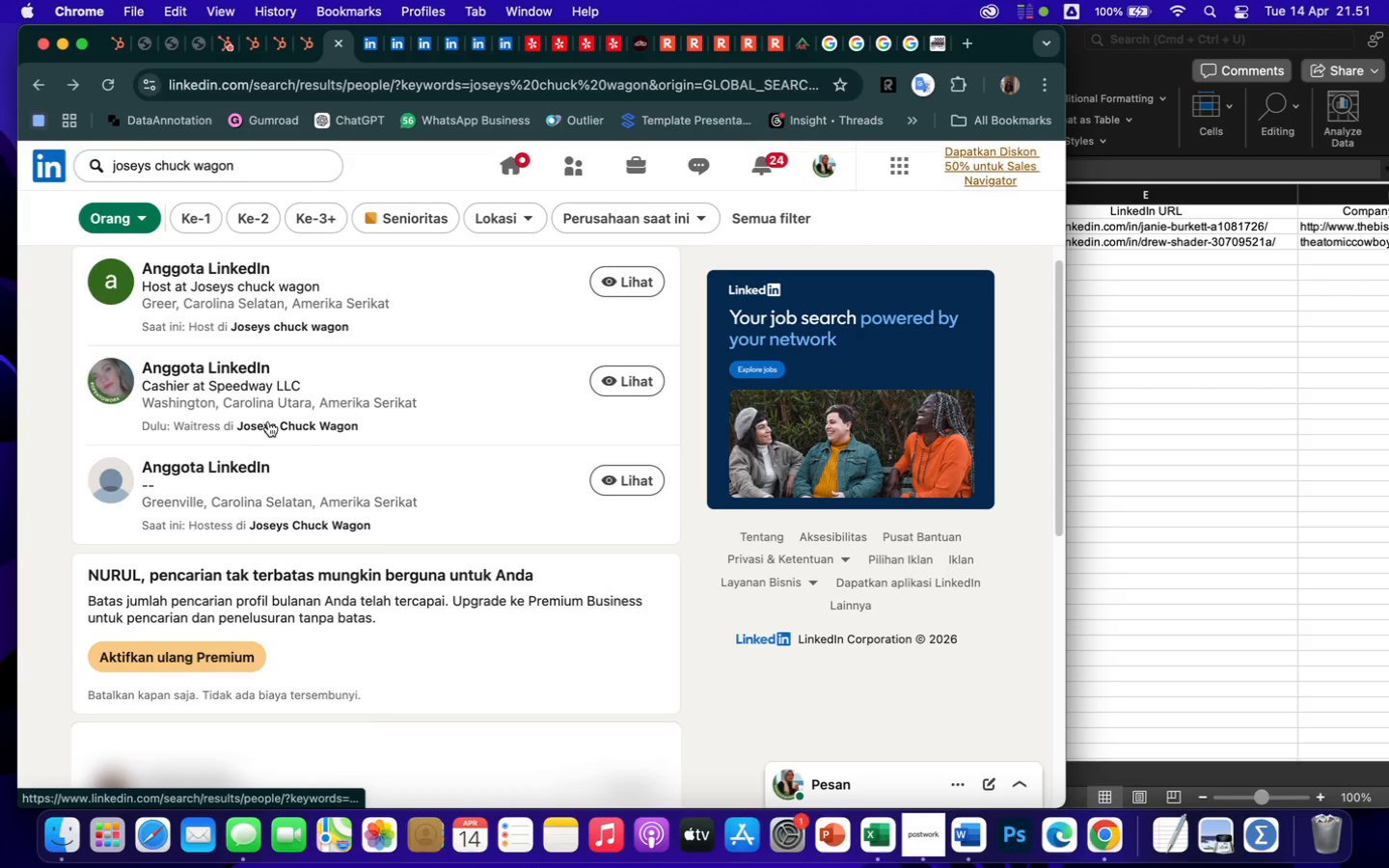 
left_click([268, 425])
 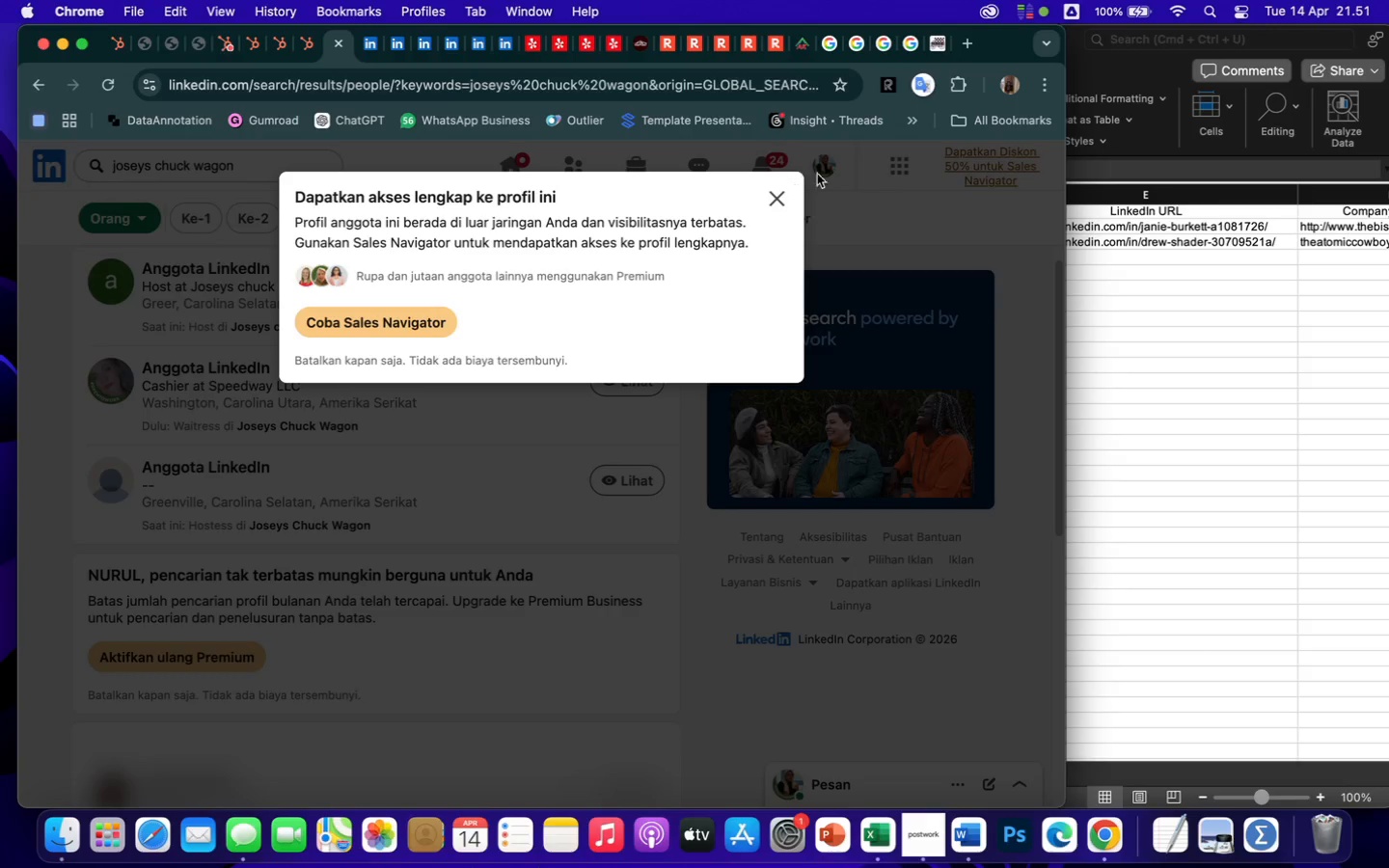 
left_click([781, 193])
 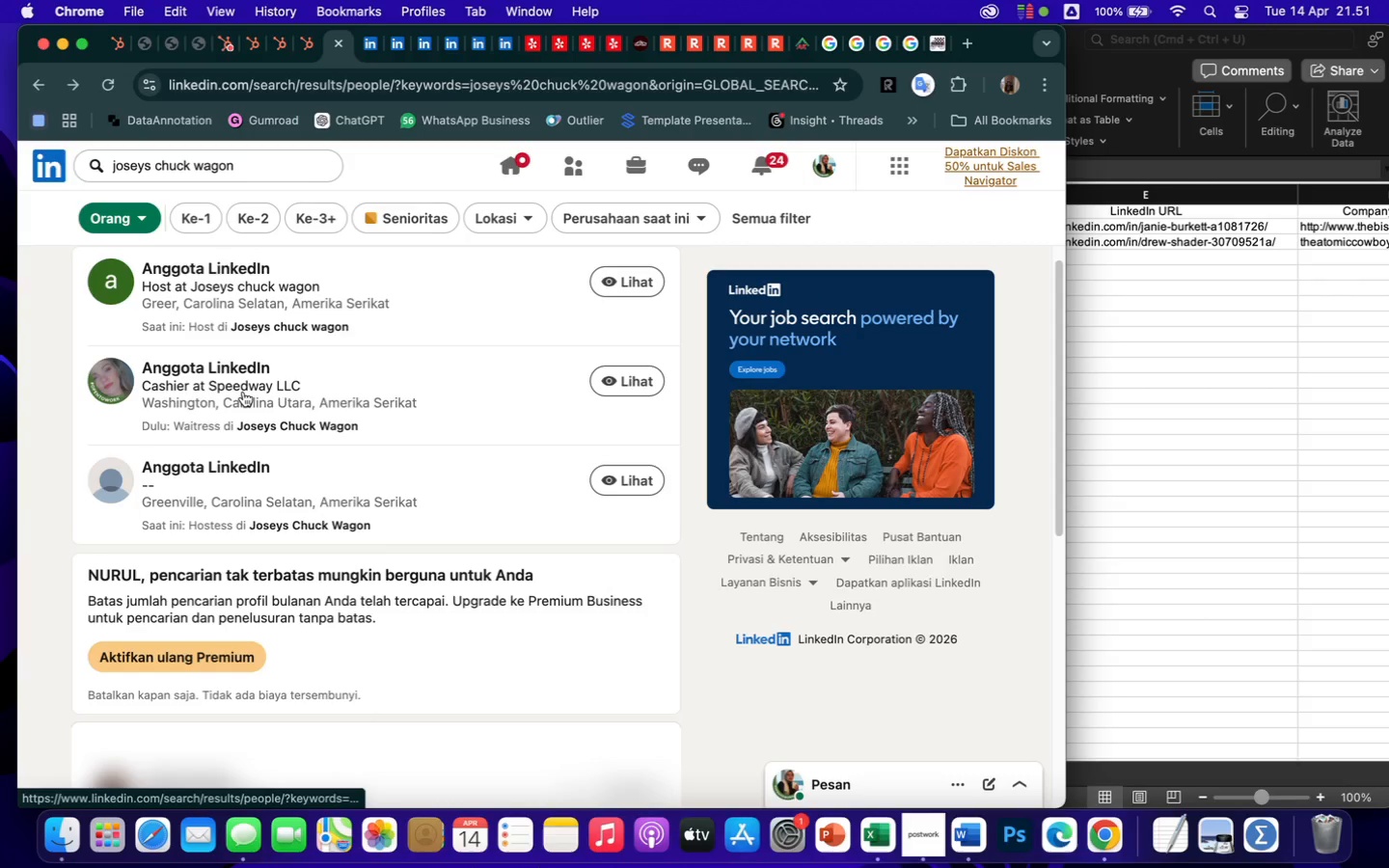 
left_click([243, 392])
 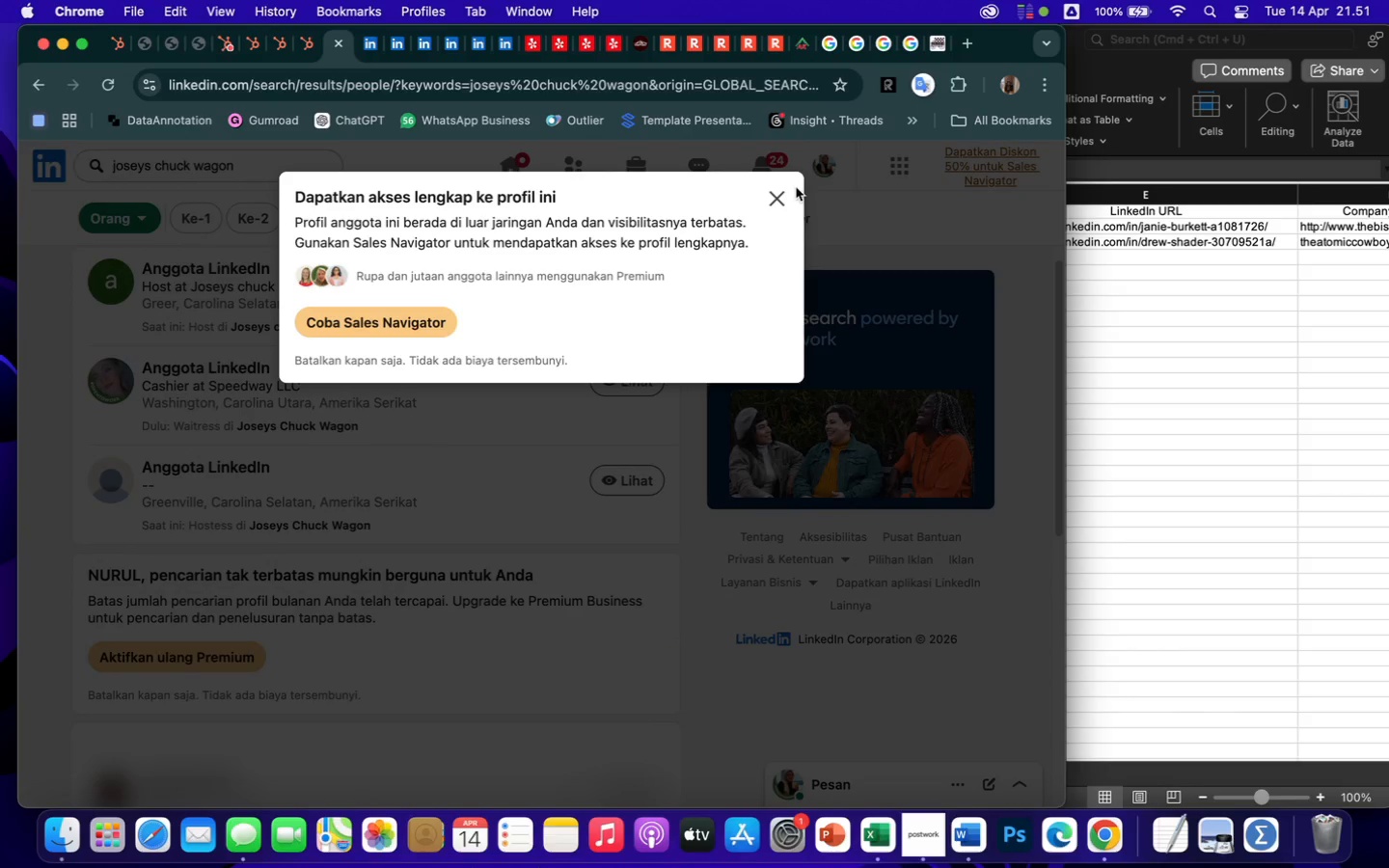 
left_click([782, 192])
 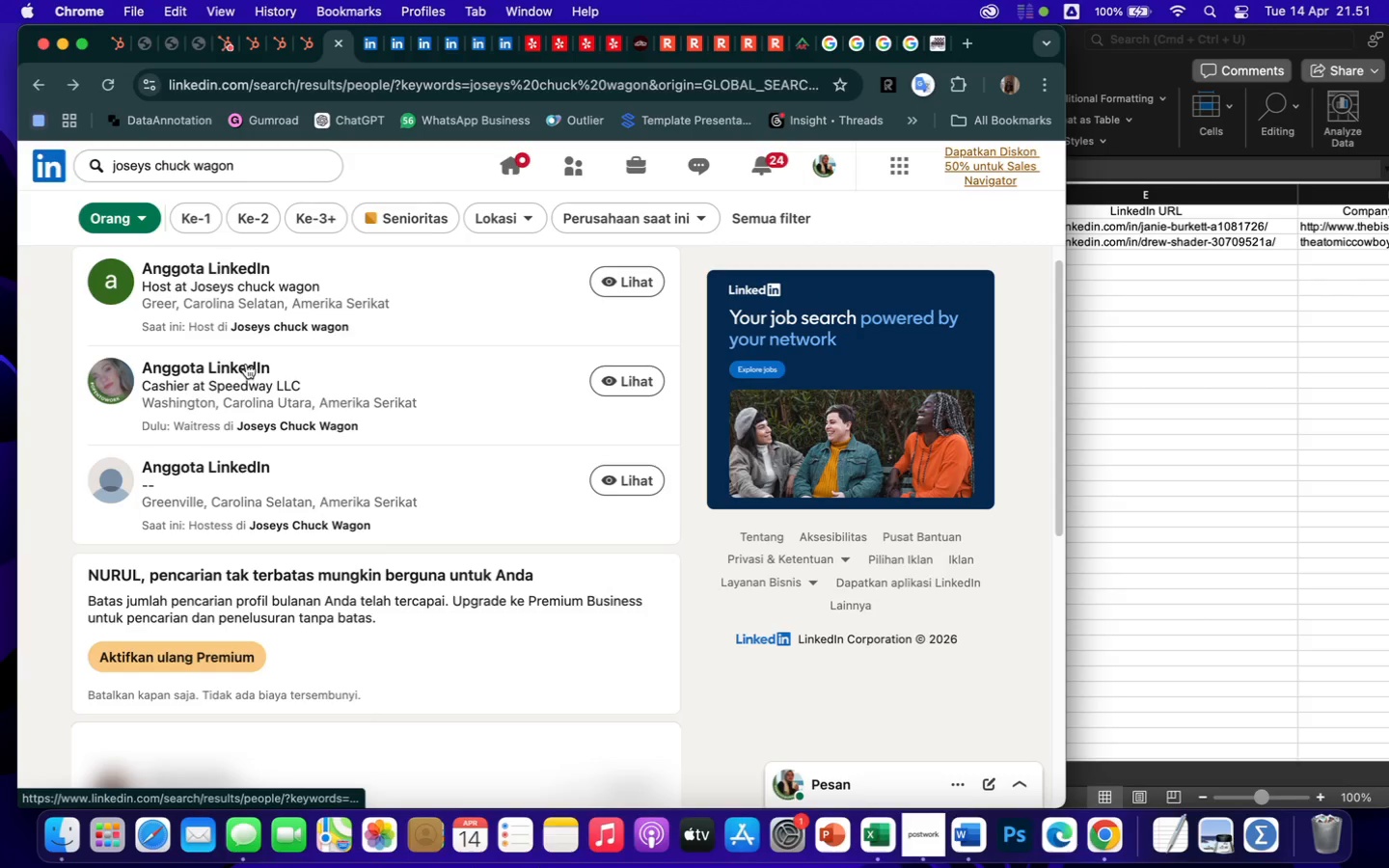 
left_click([246, 364])
 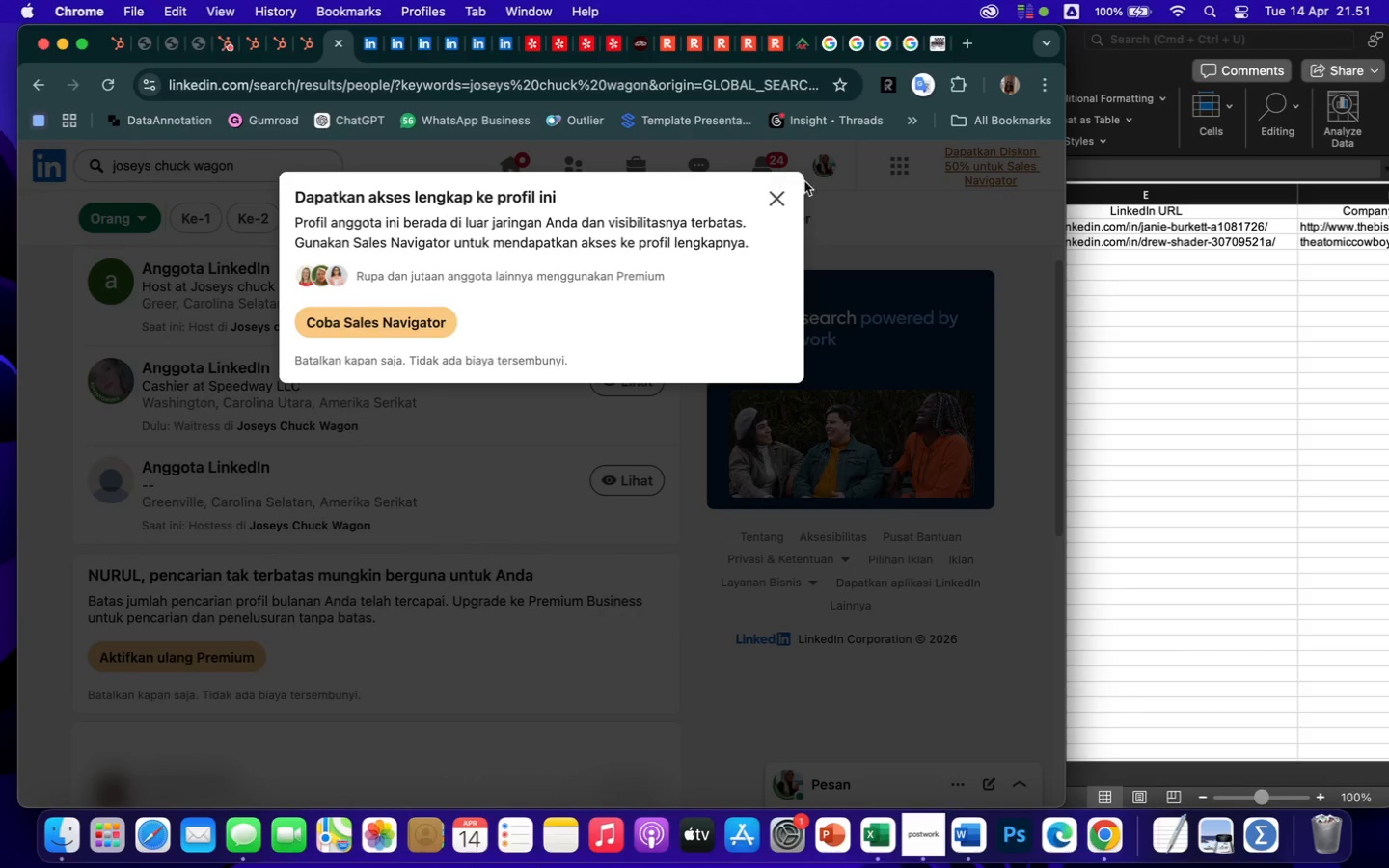 
left_click([772, 193])
 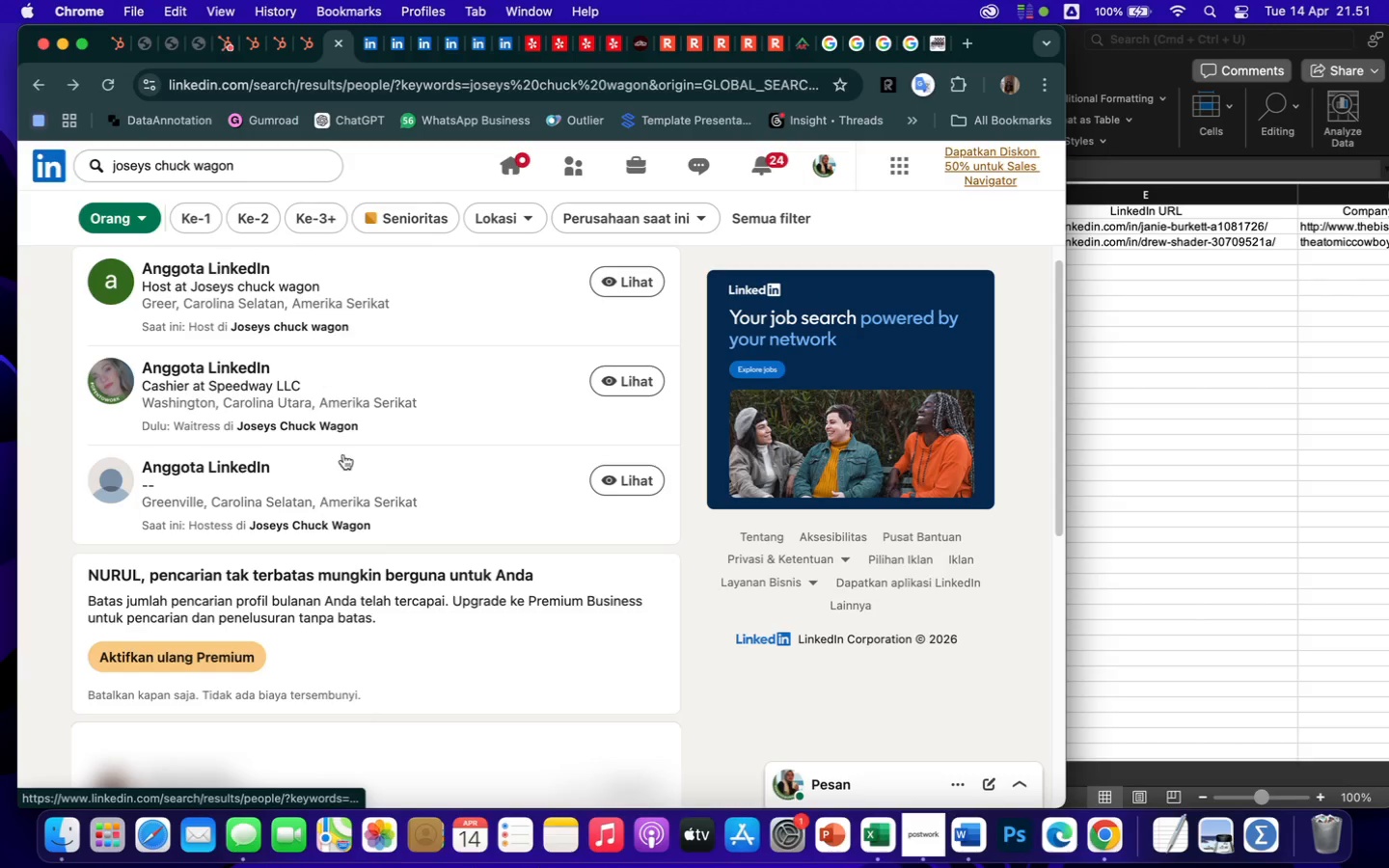 
scroll: coordinate [343, 454], scroll_direction: up, amount: 13.0
 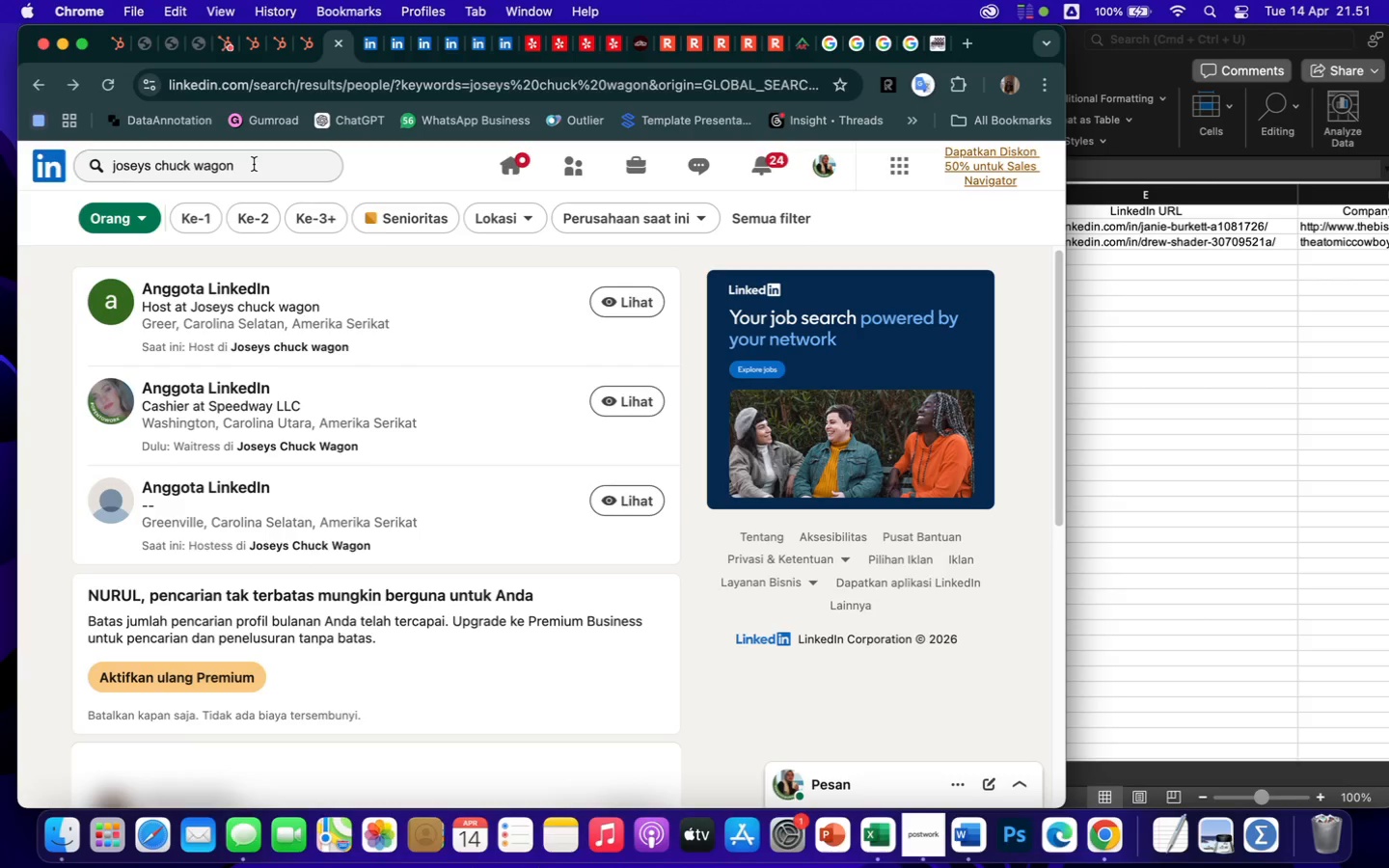 
left_click([254, 164])
 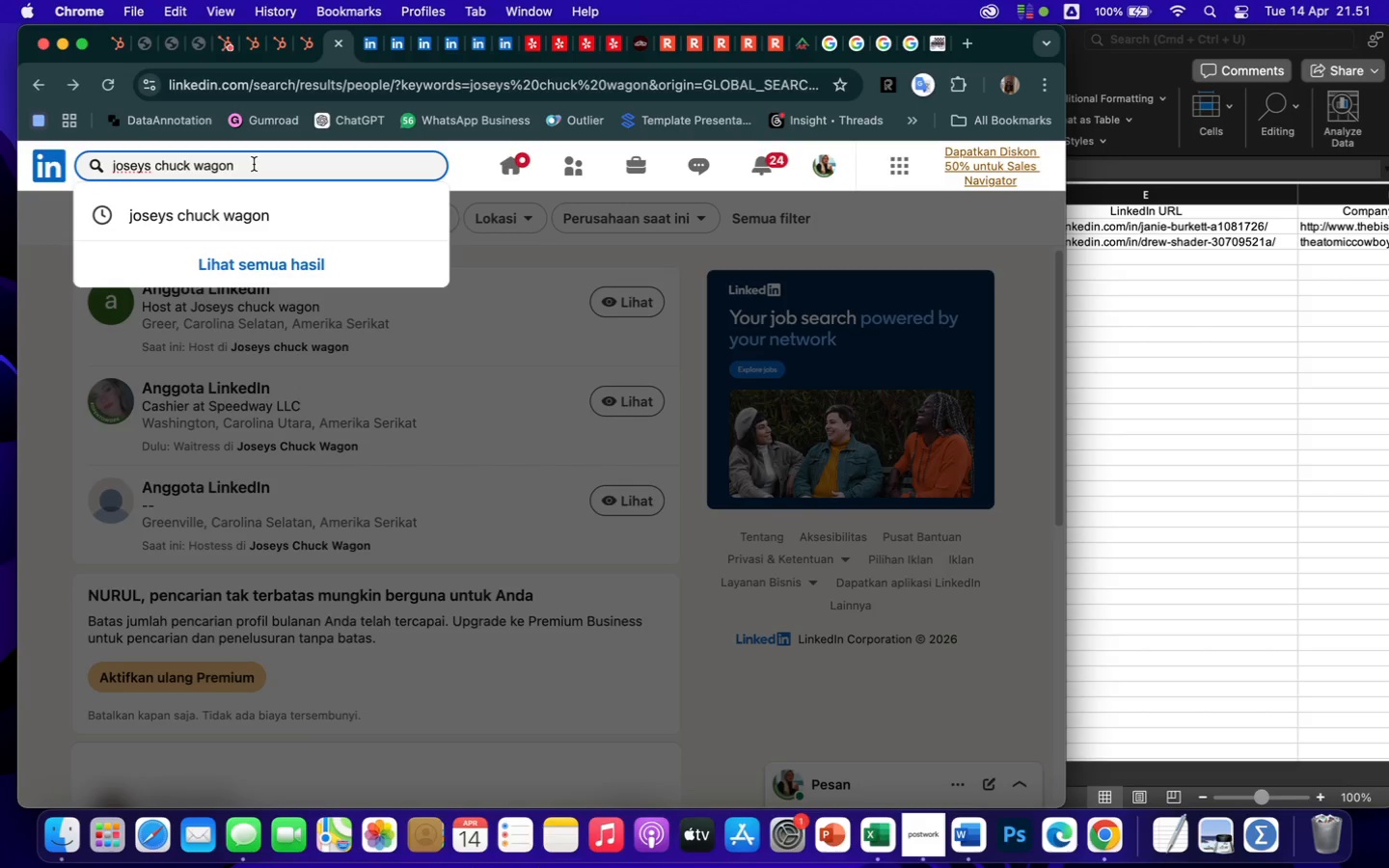 
type( owner)
 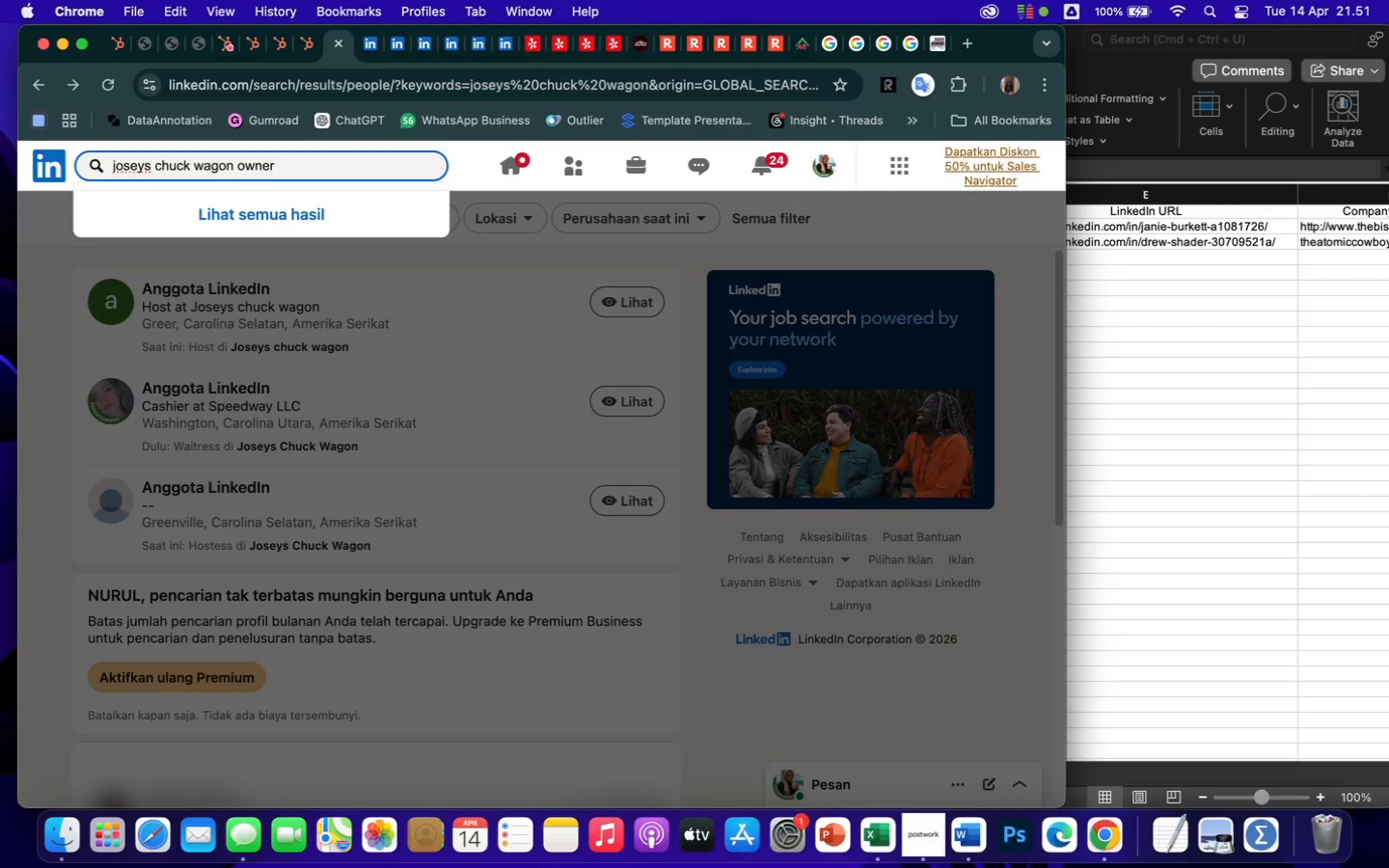 
key(Enter)
 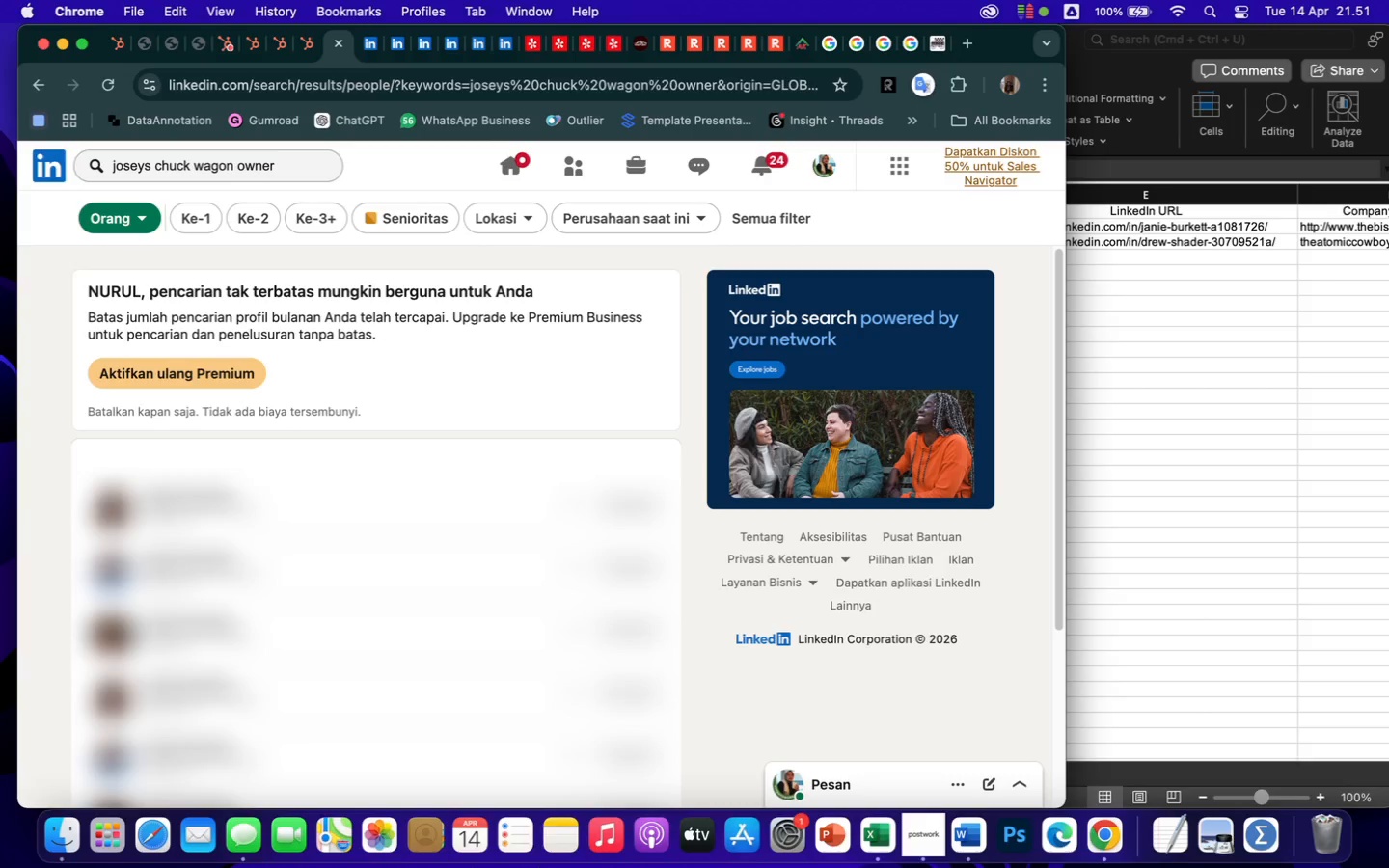 
wait(8.44)
 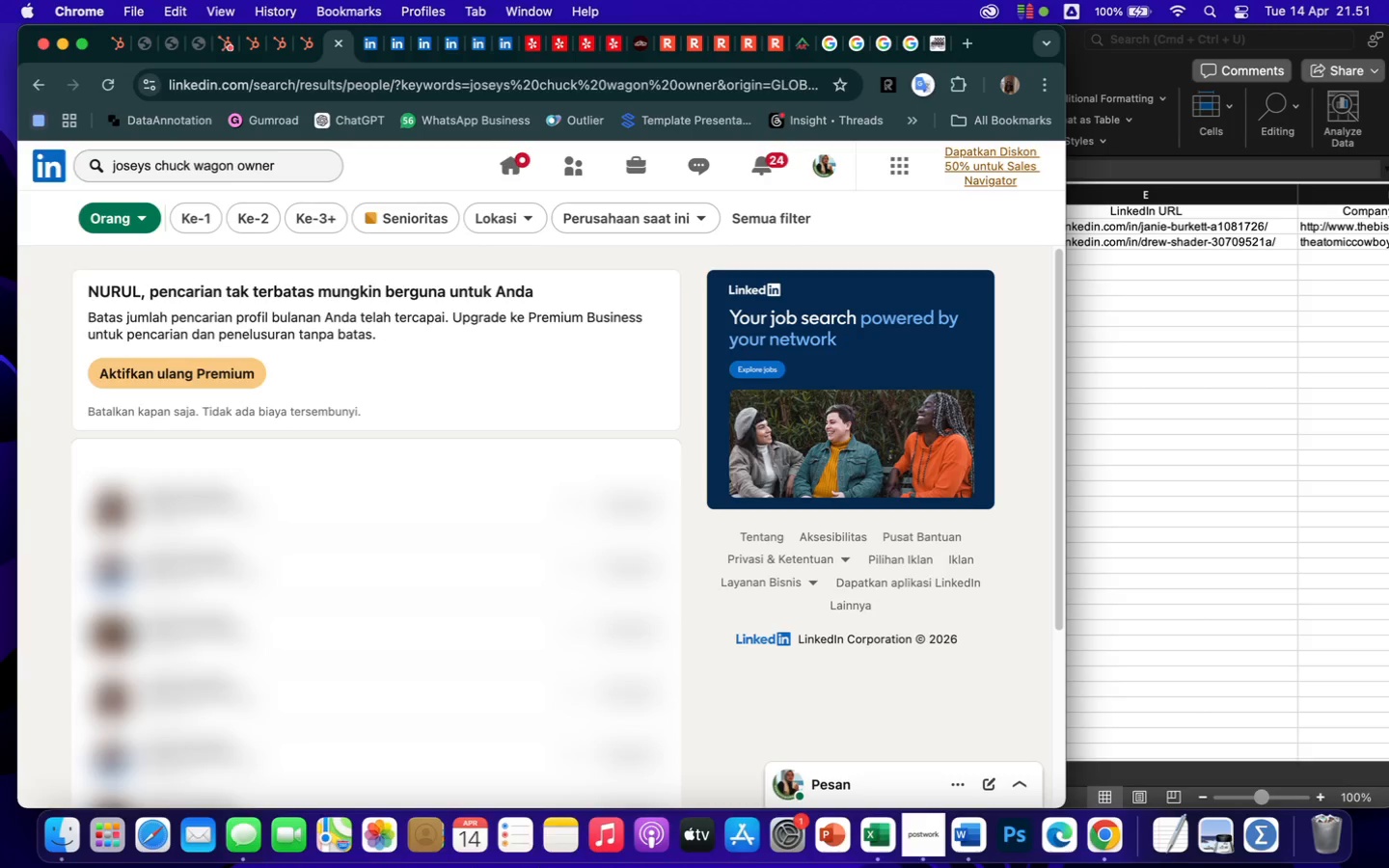 
left_click([908, 50])
 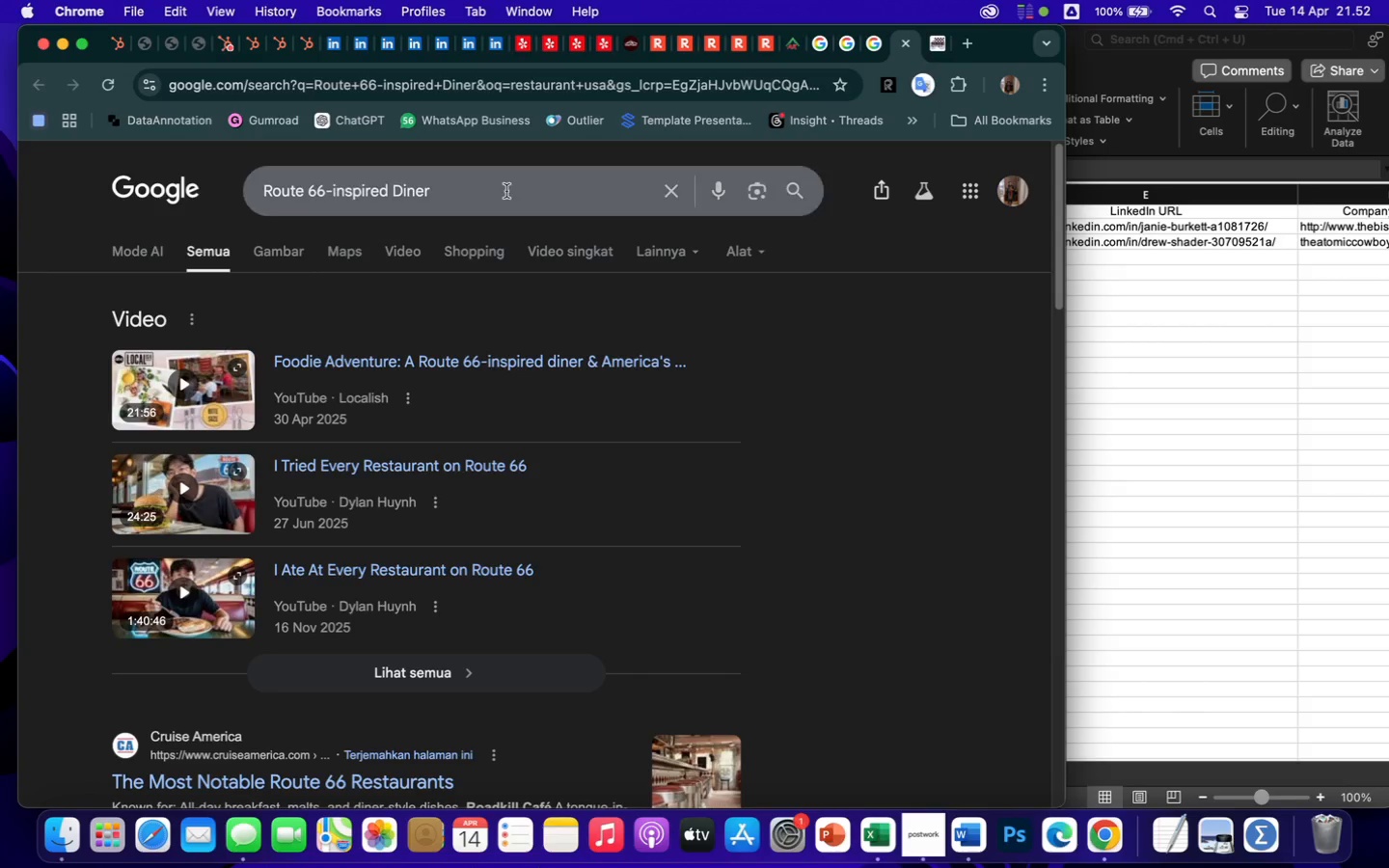 
scroll: coordinate [639, 436], scroll_direction: down, amount: 19.0
 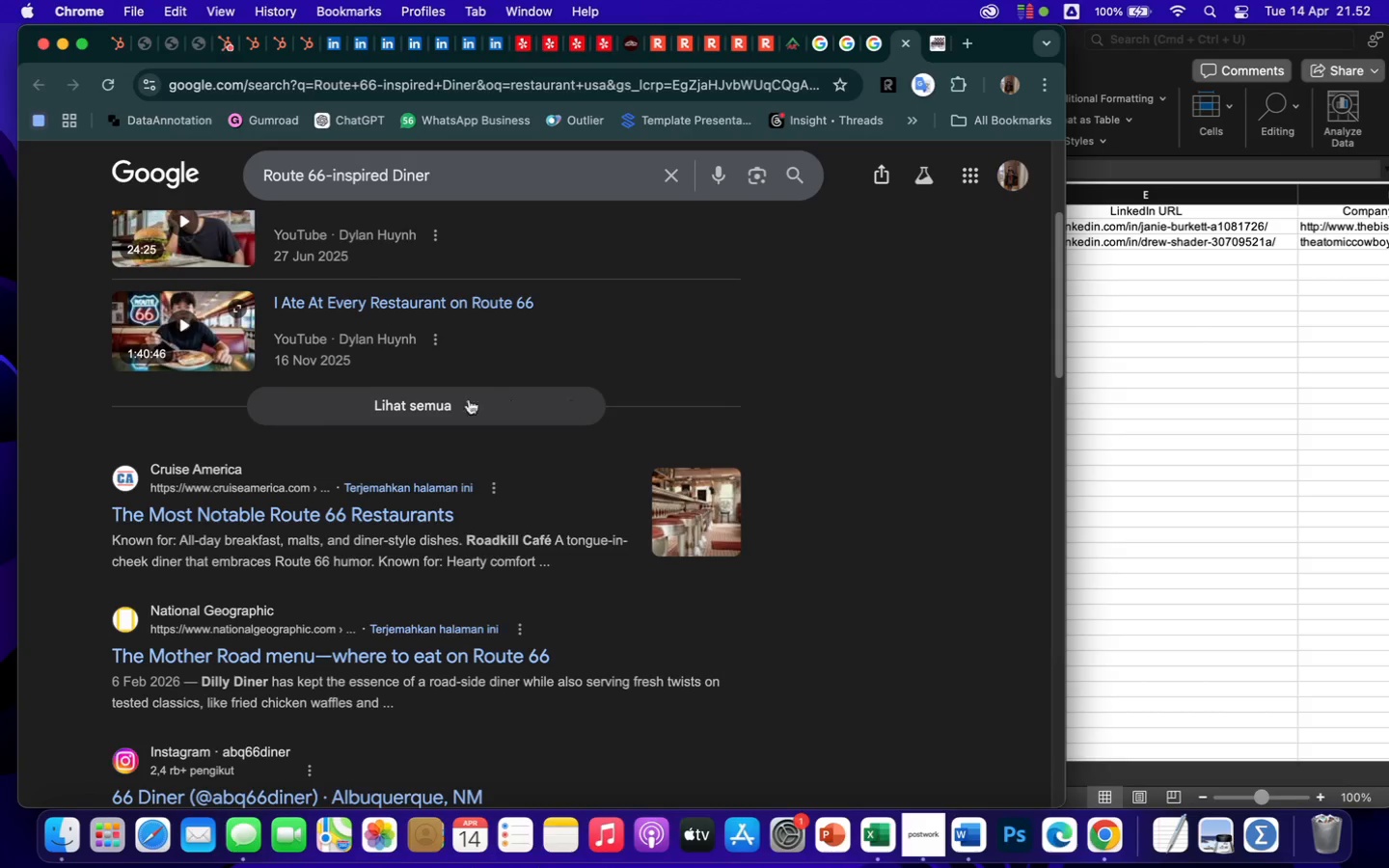 
left_click([493, 90])
 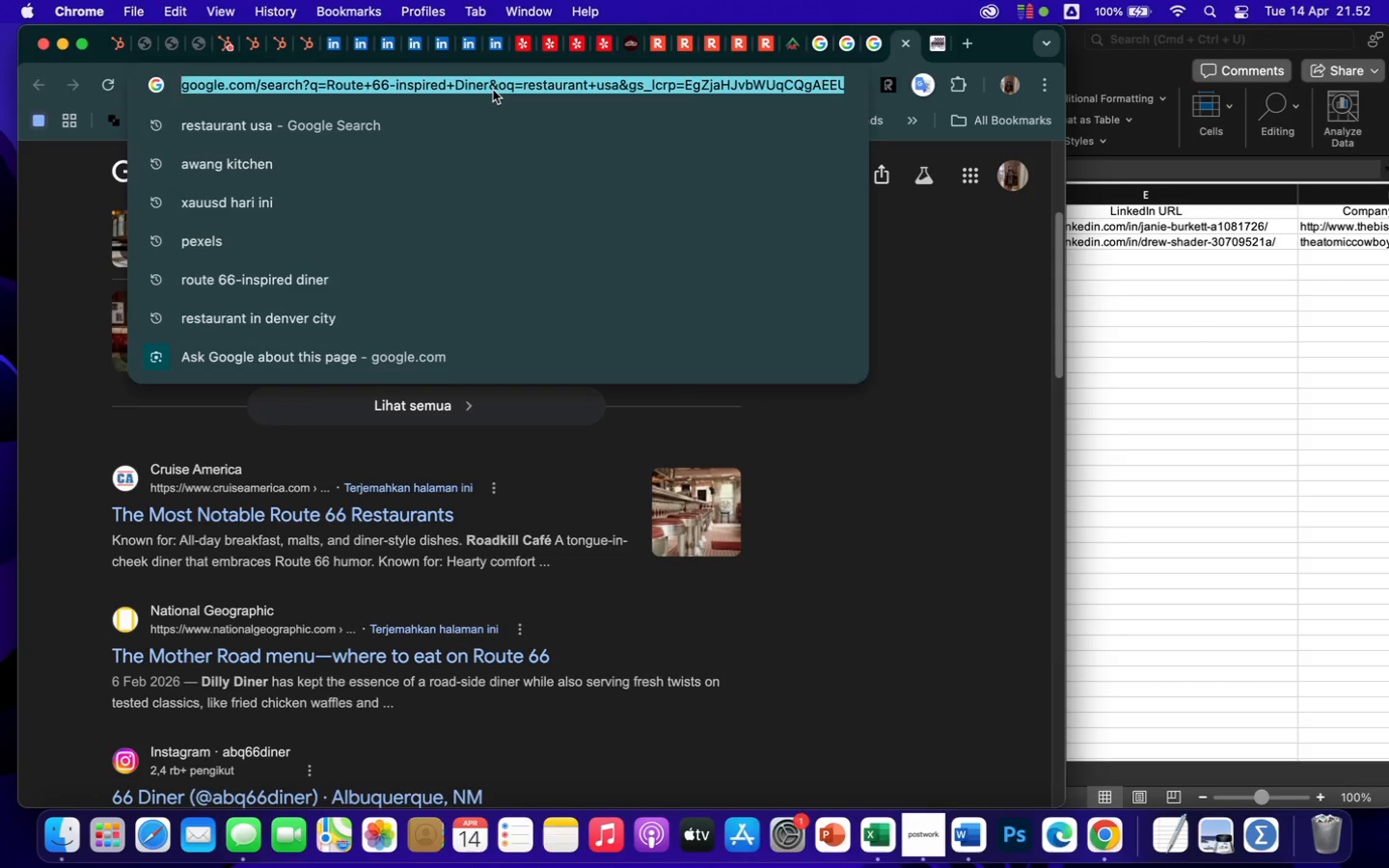 
type(owner restaurant in america)
 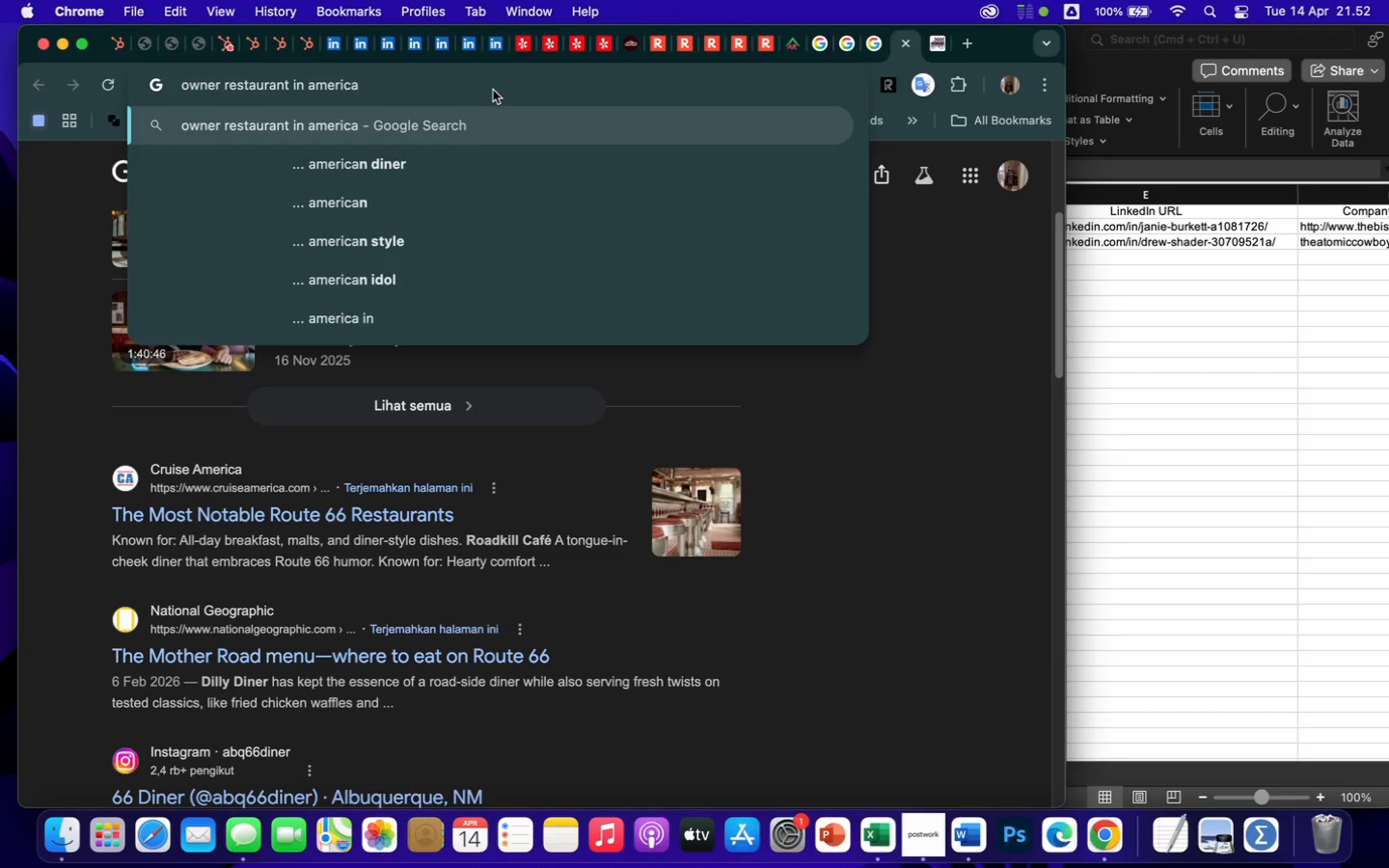 
type( with linkedIn profile)
 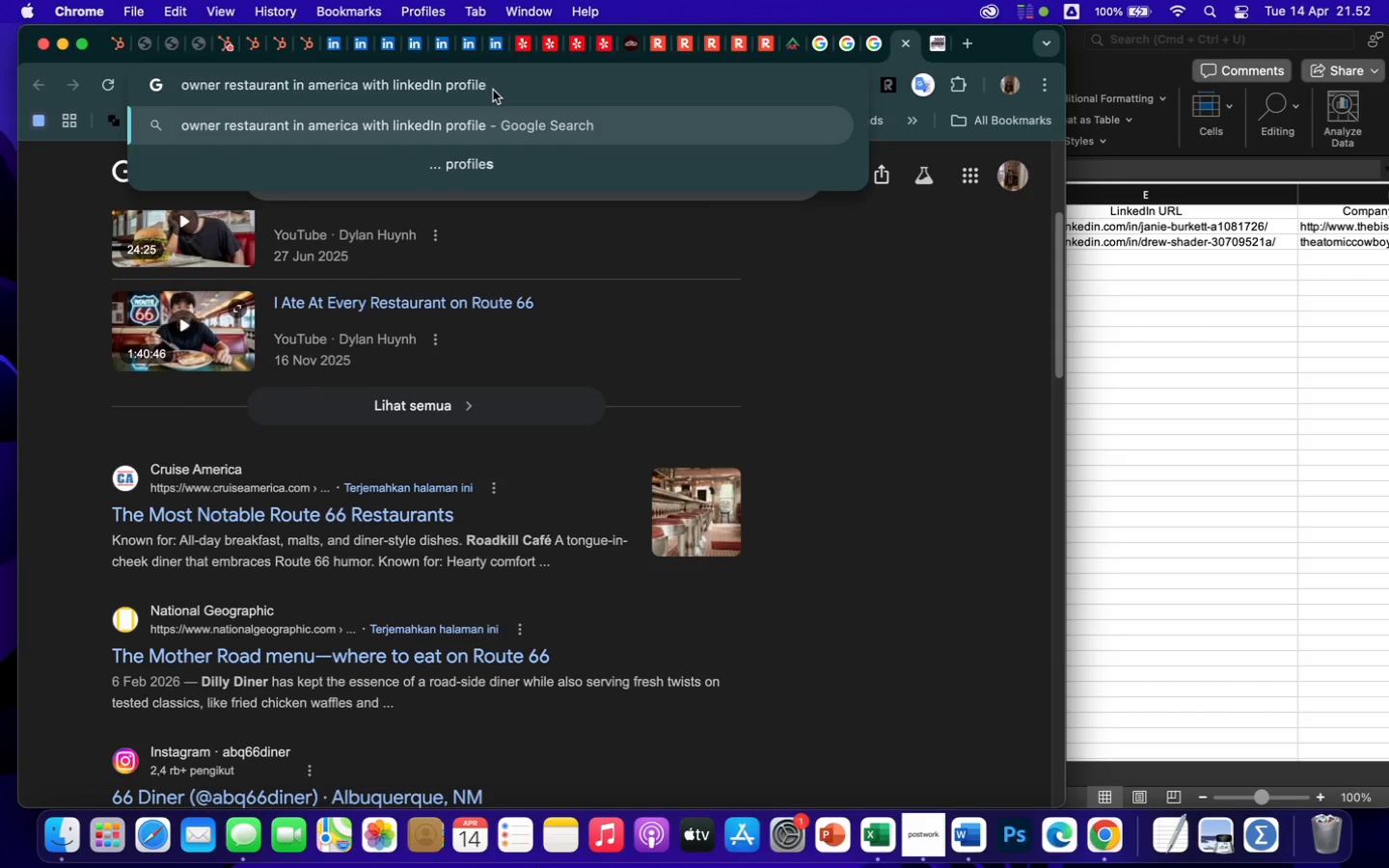 
key(Enter)
 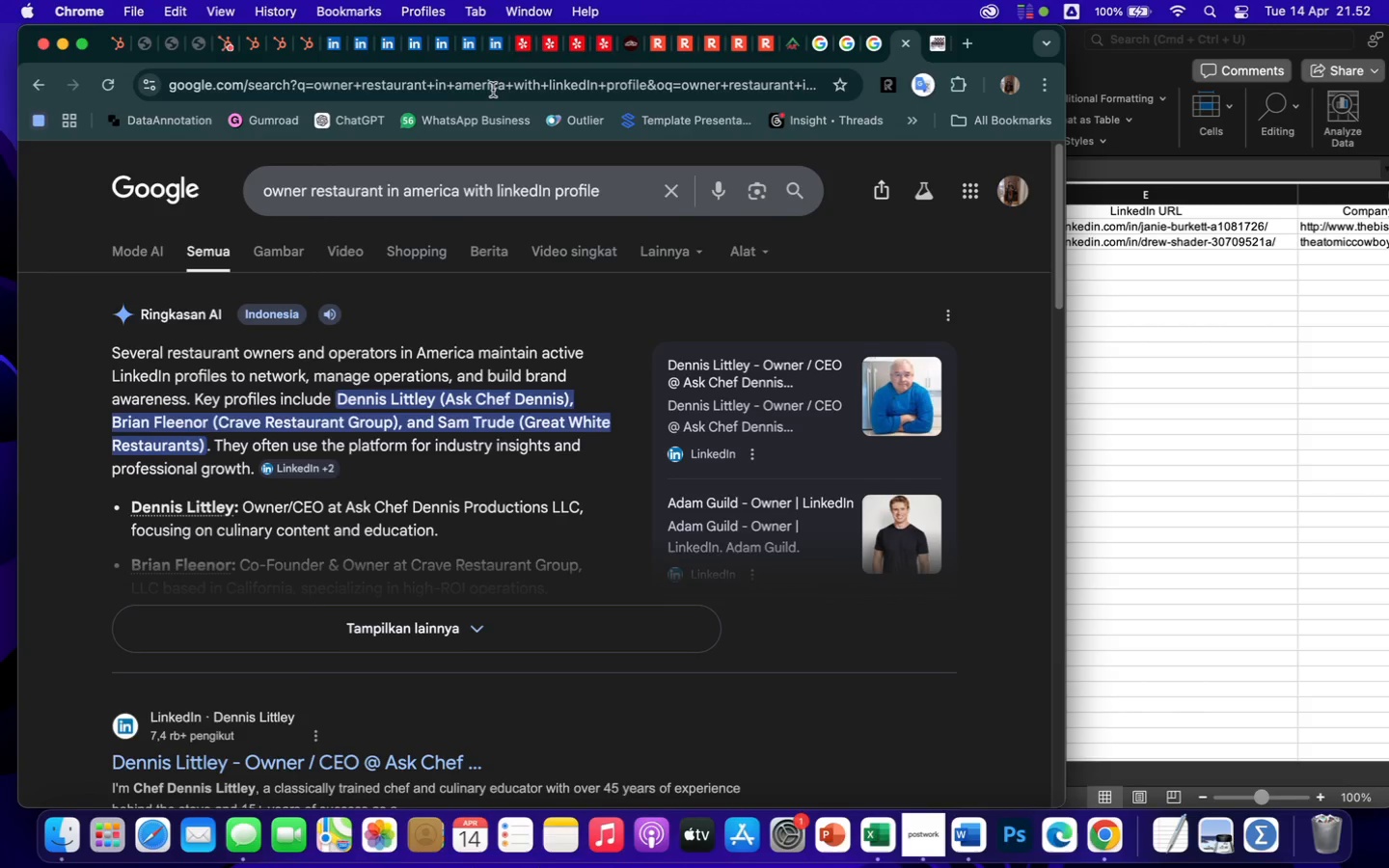 
wait(14.93)
 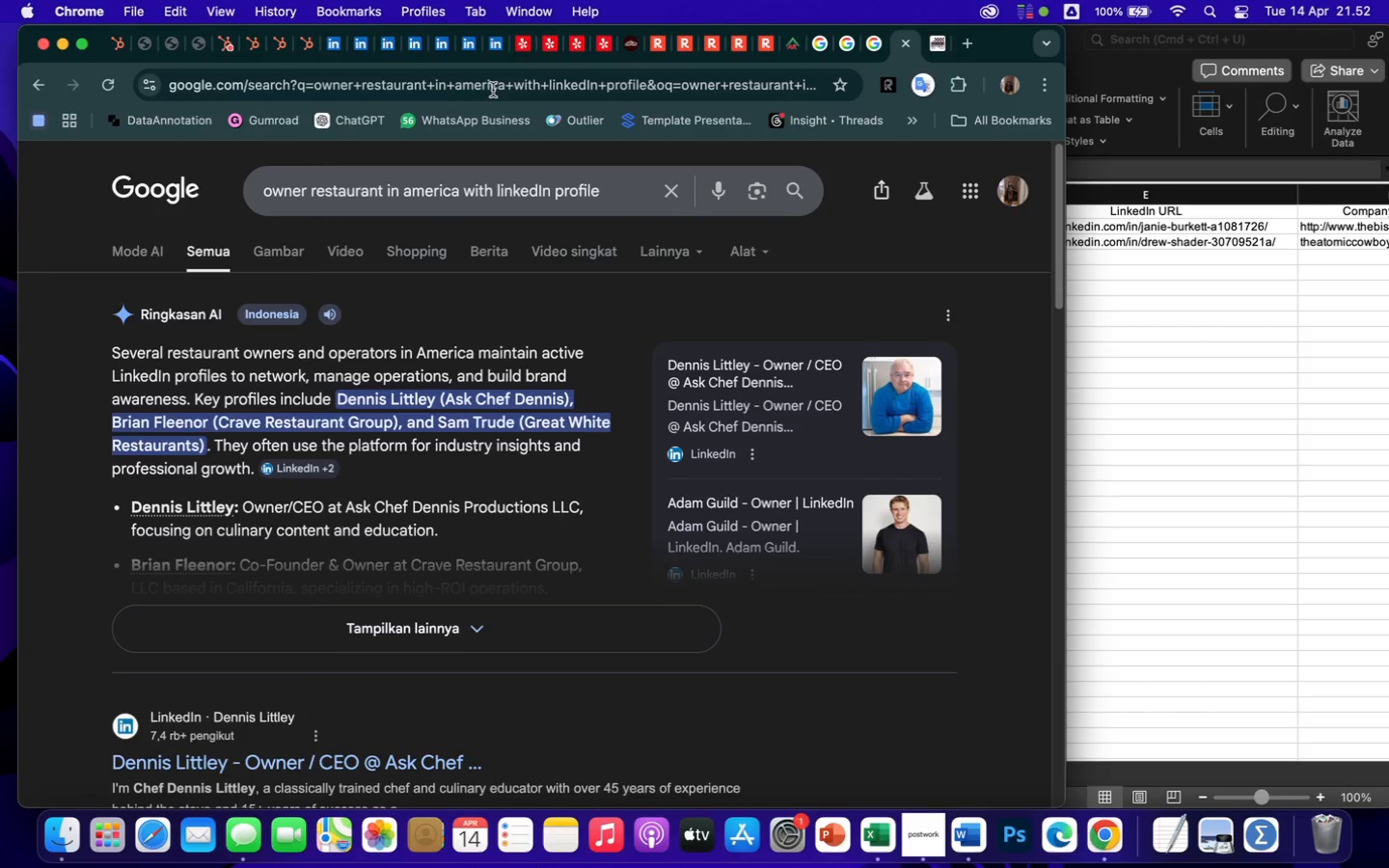 
left_click([471, 628])
 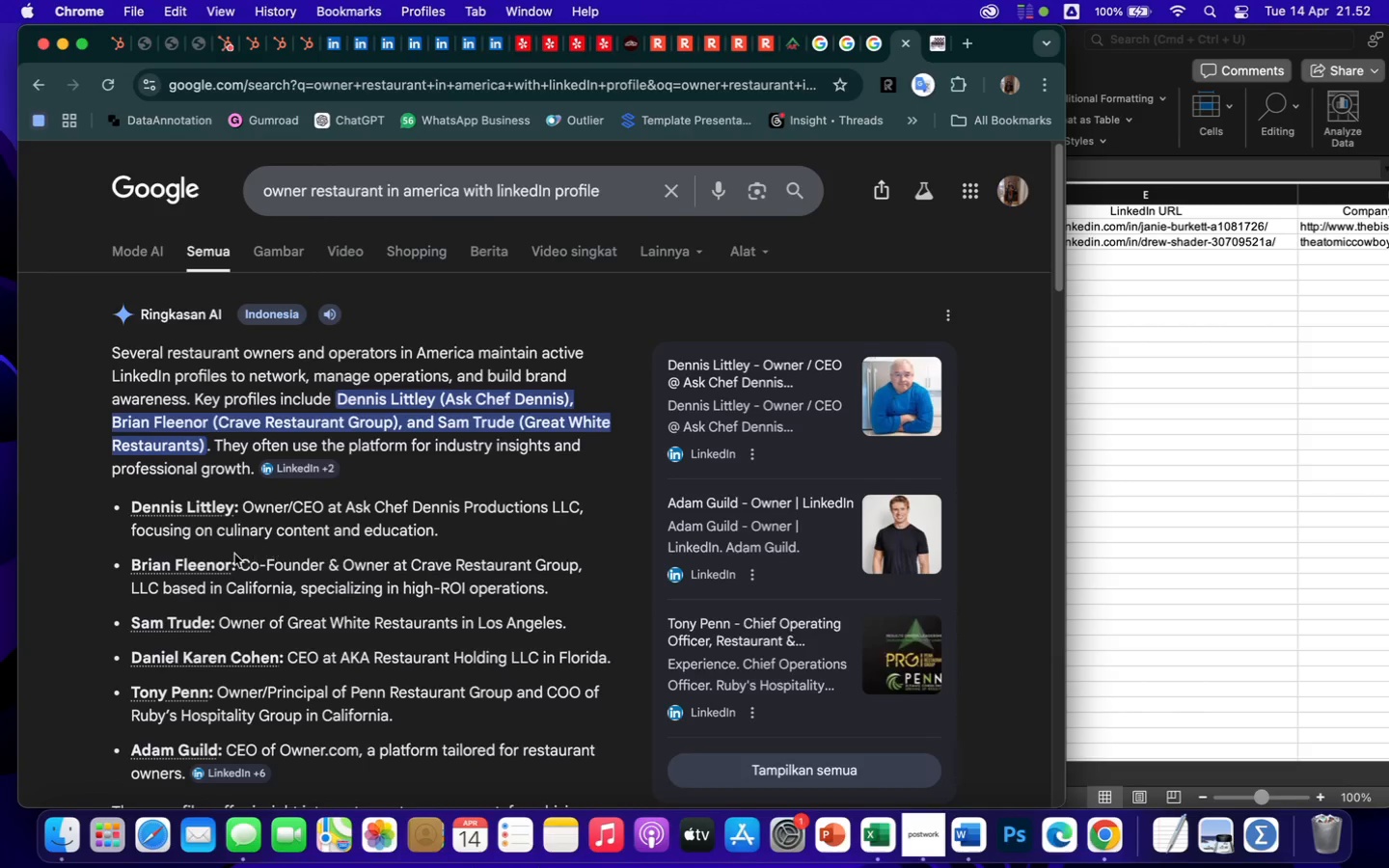 
wait(5.77)
 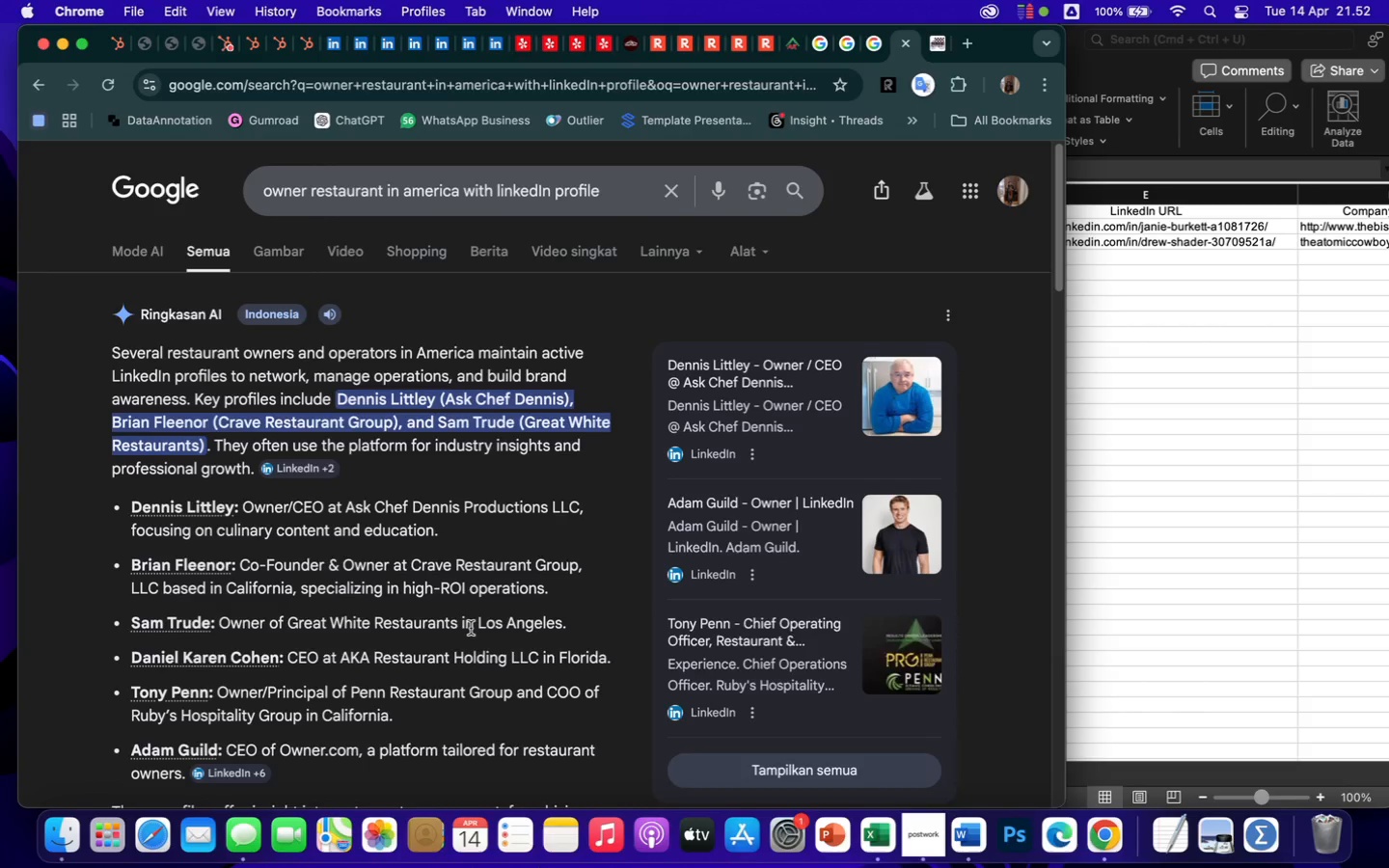 
right_click([195, 506])
 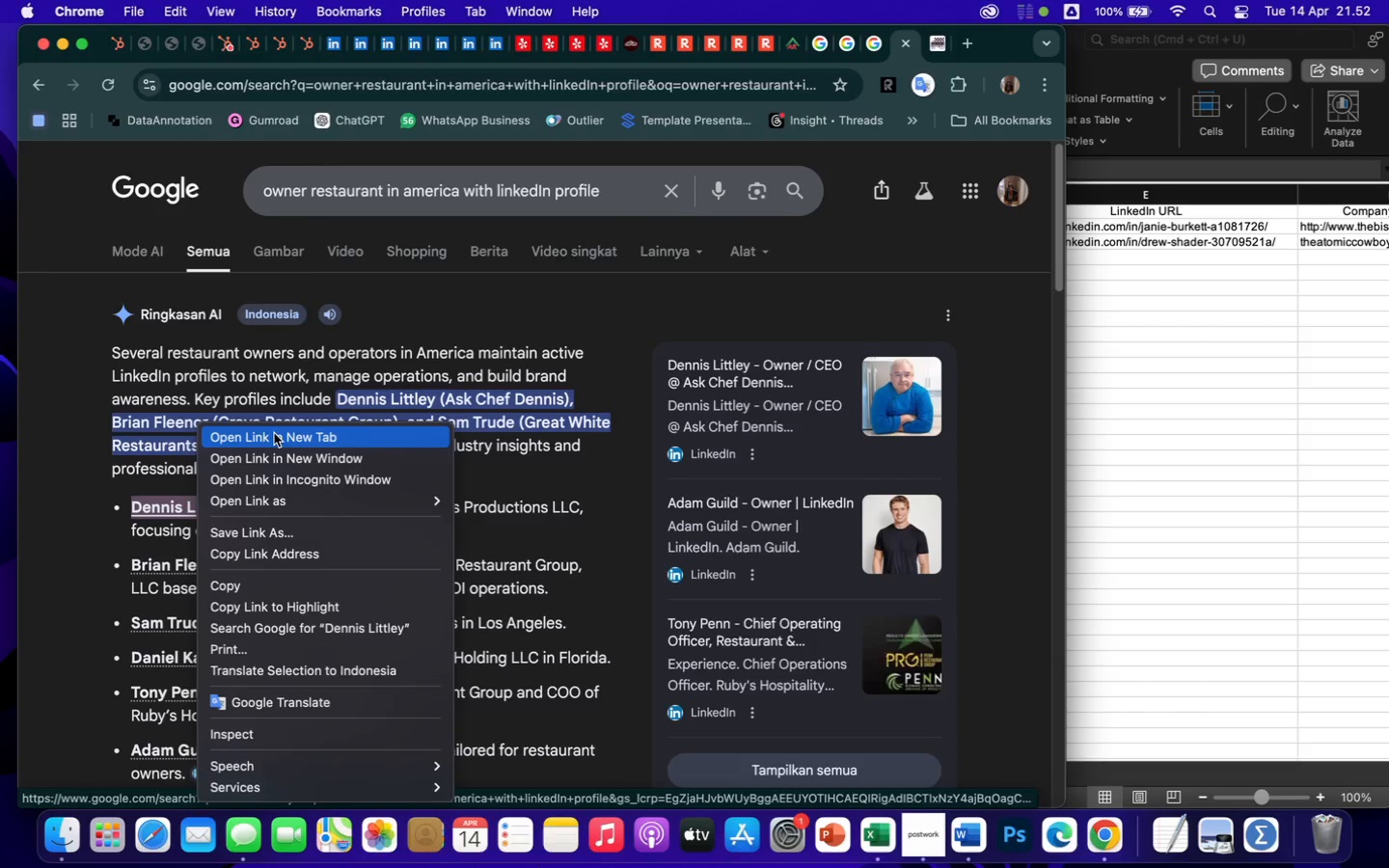 
left_click([274, 437])
 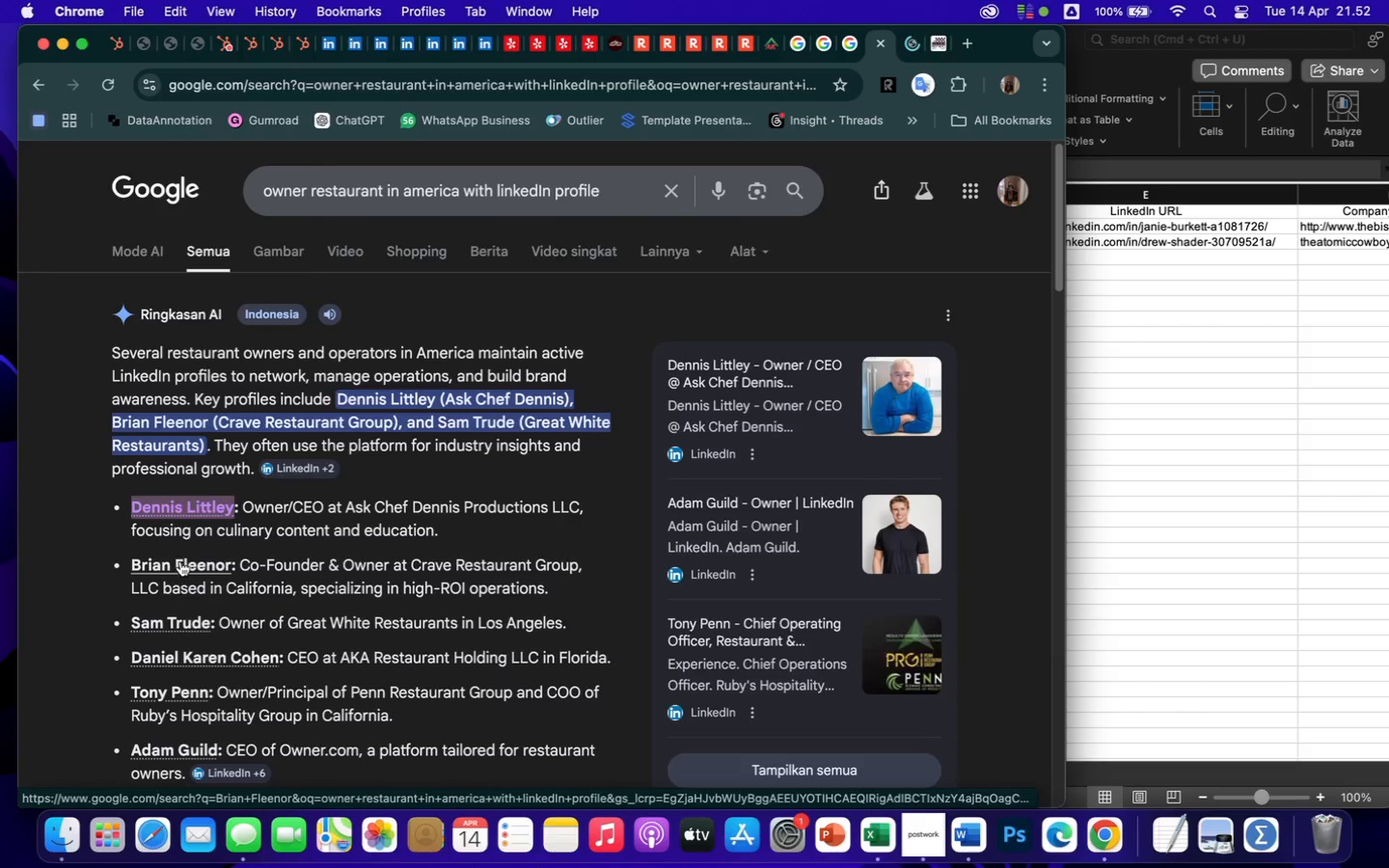 
right_click([181, 562])
 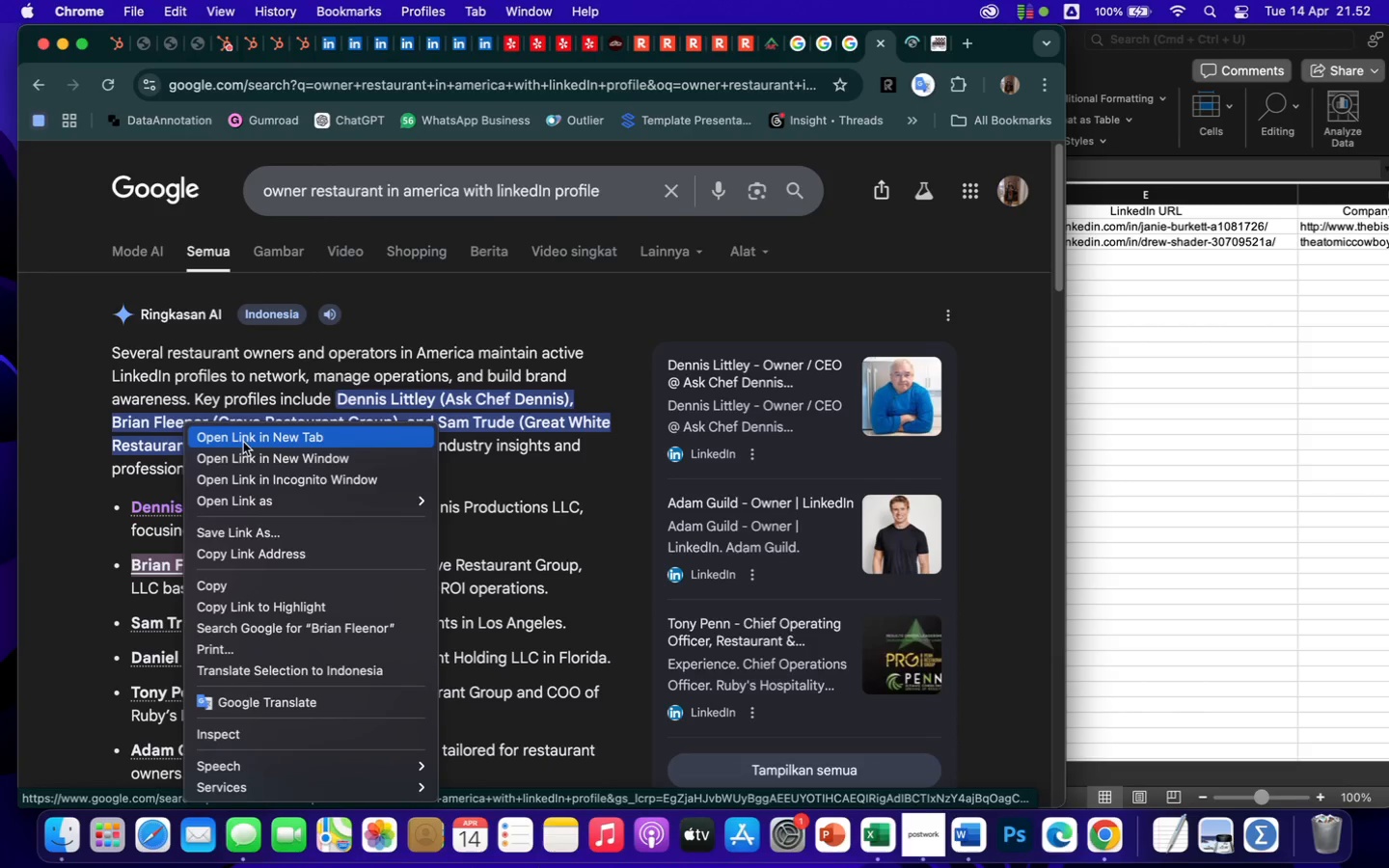 
left_click([243, 436])
 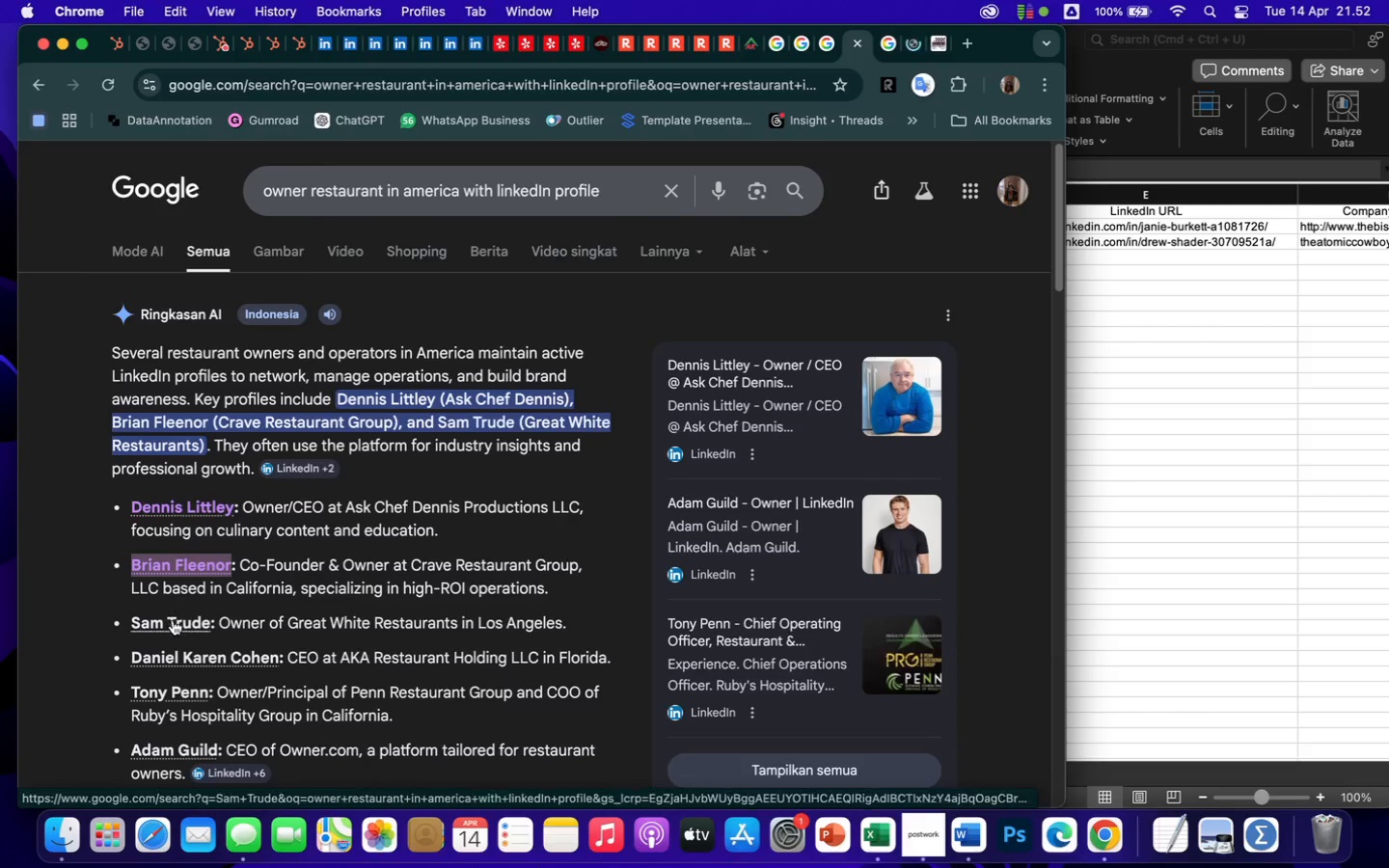 
right_click([175, 625])
 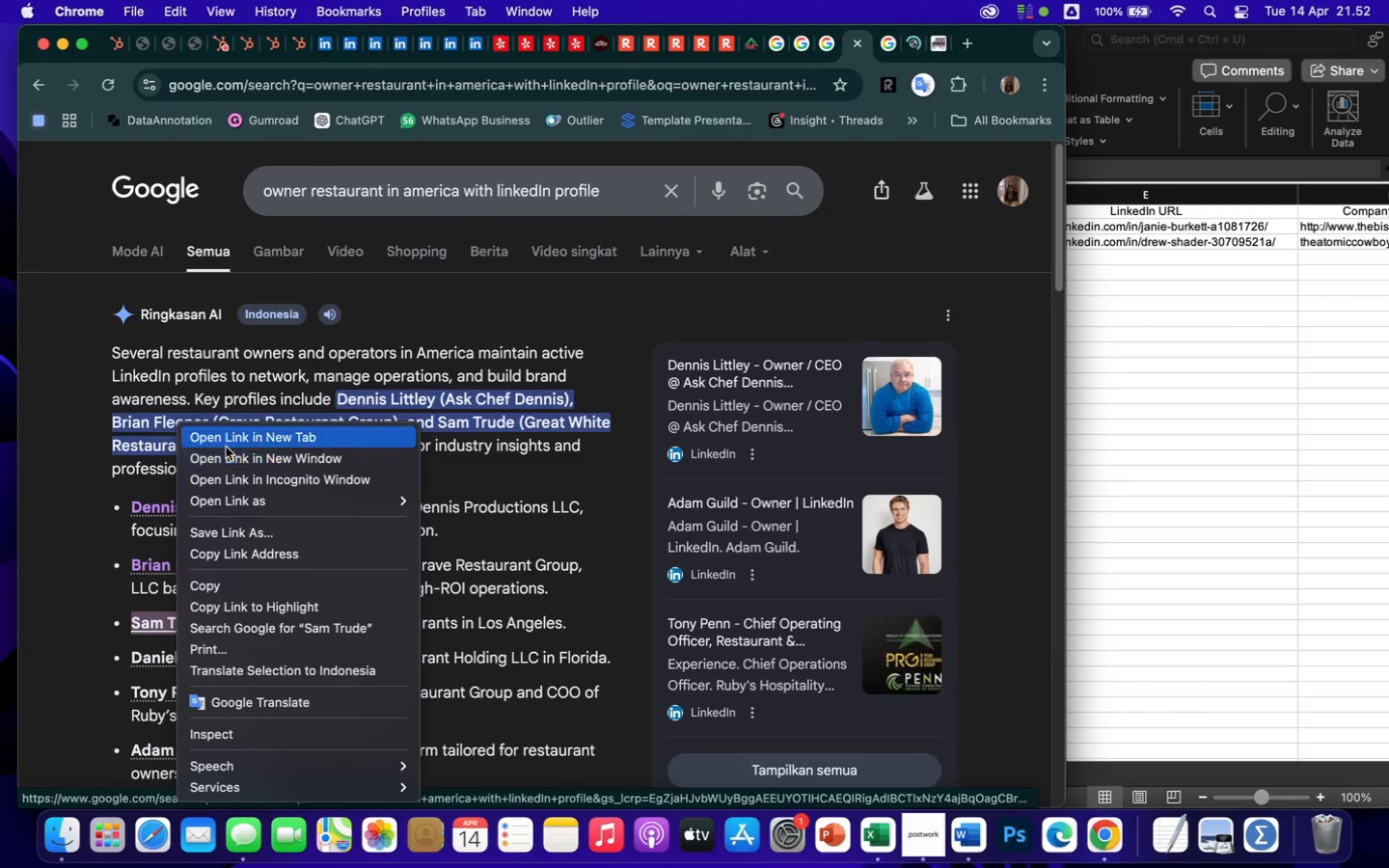 
left_click([226, 440])
 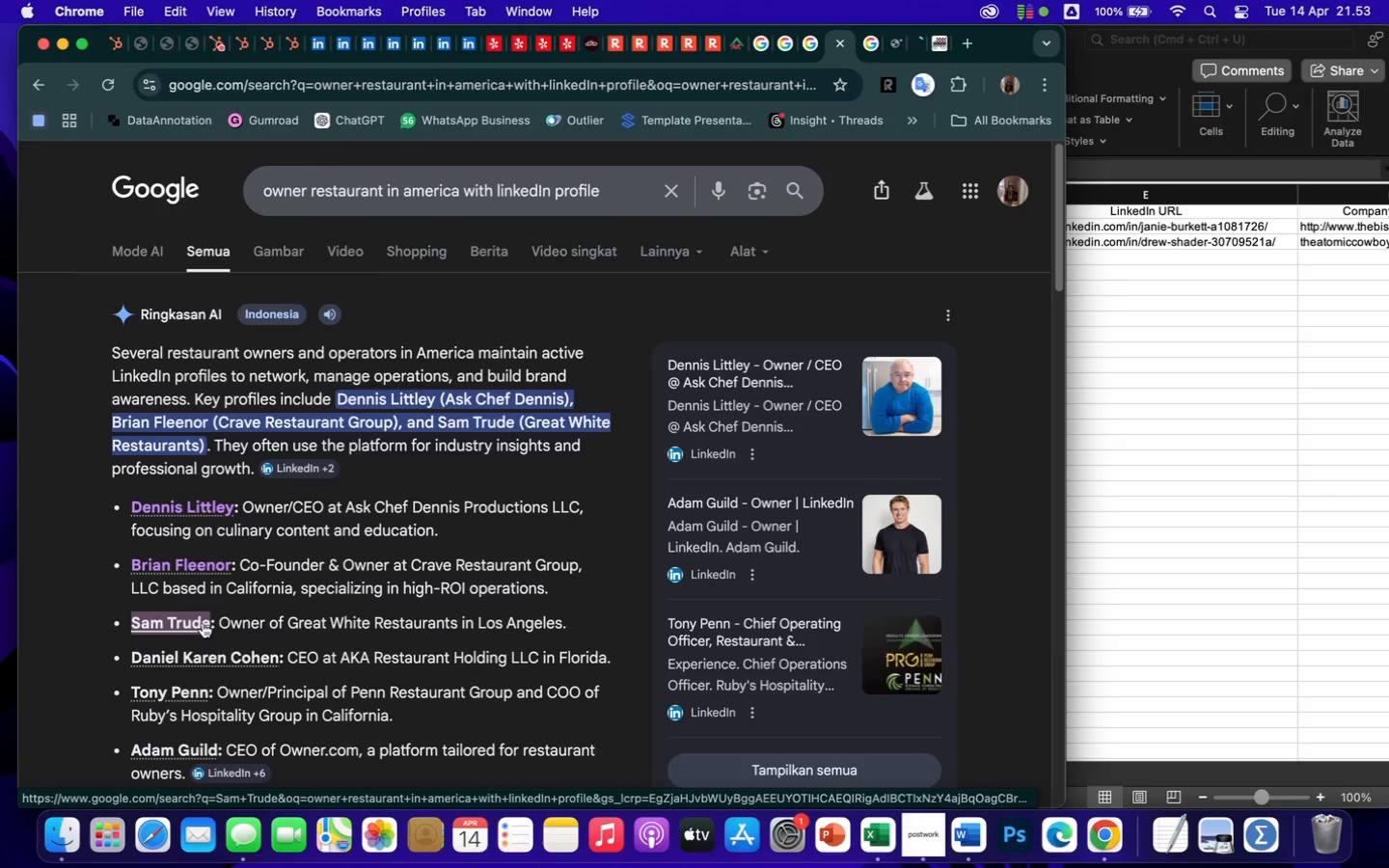 
scroll: coordinate [210, 632], scroll_direction: down, amount: 17.0
 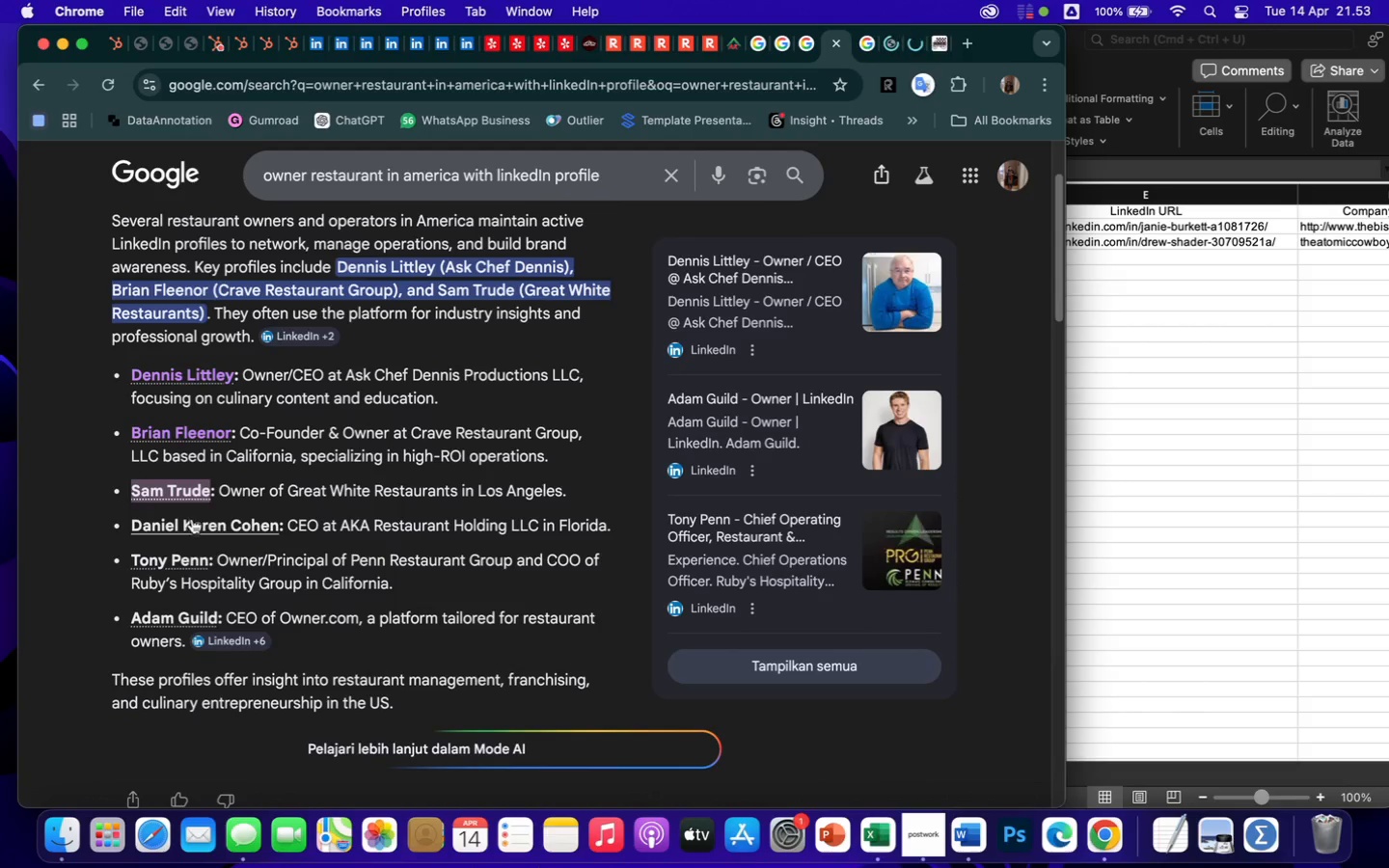 
right_click([190, 529])
 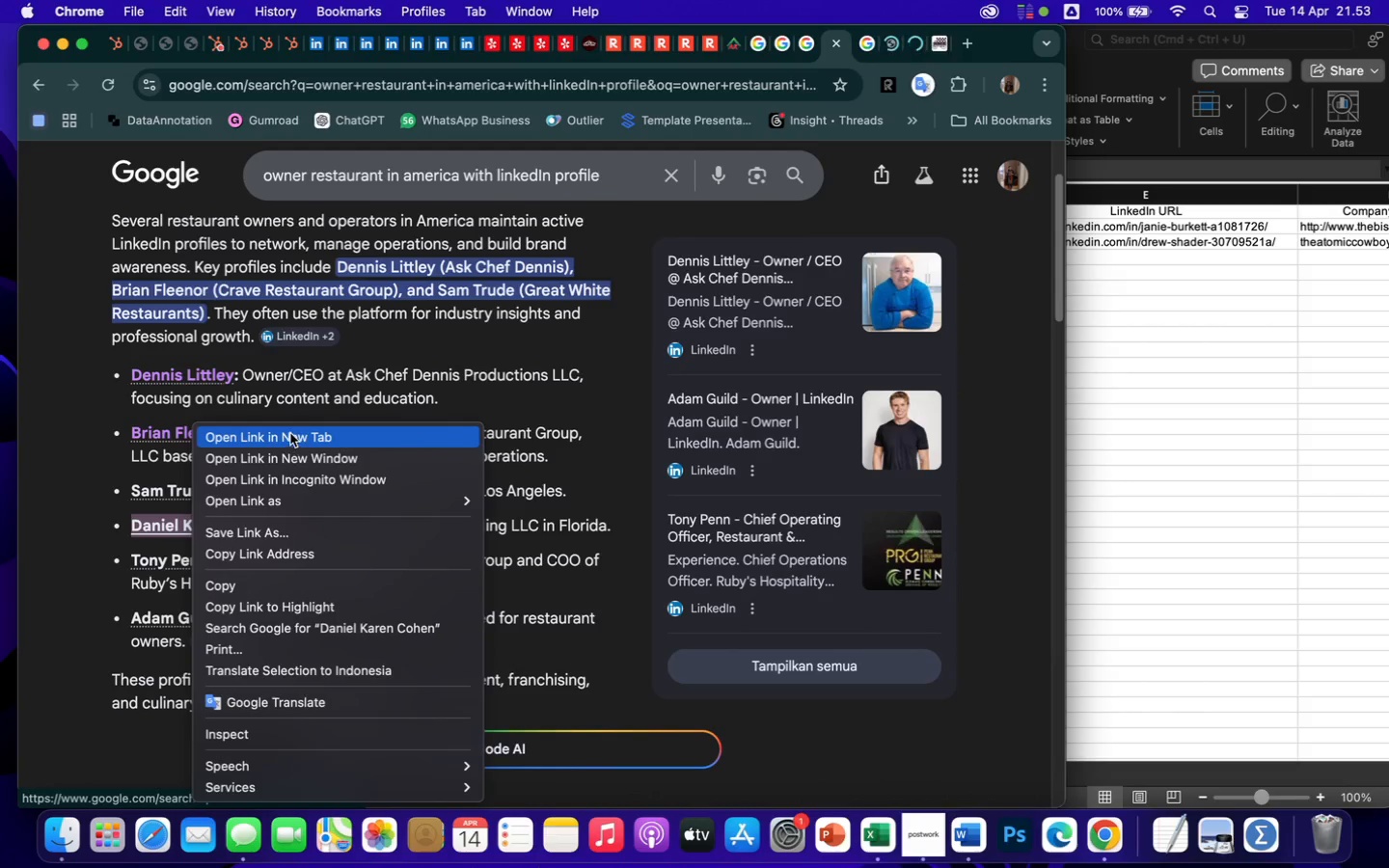 
left_click([290, 433])
 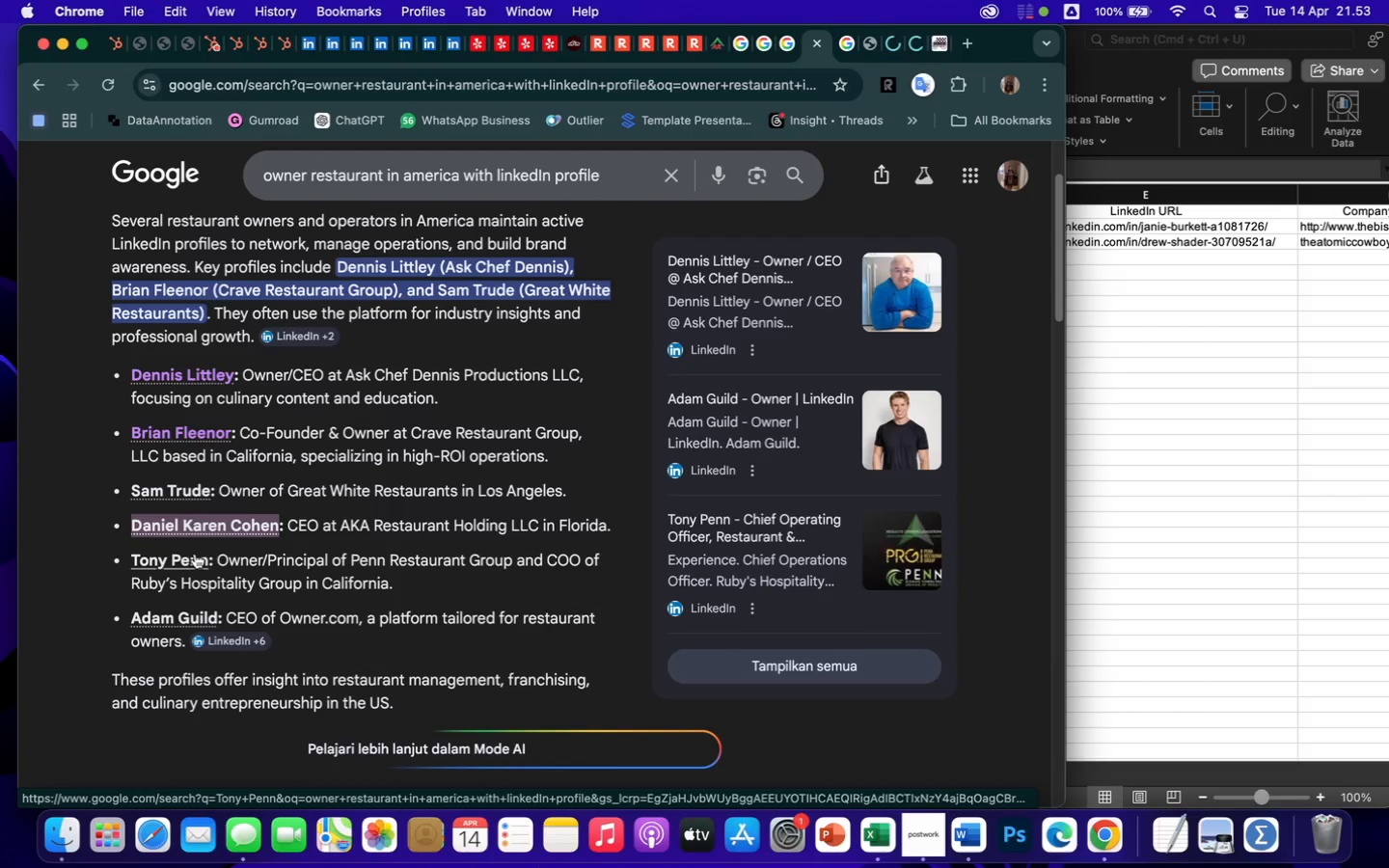 
right_click([195, 554])
 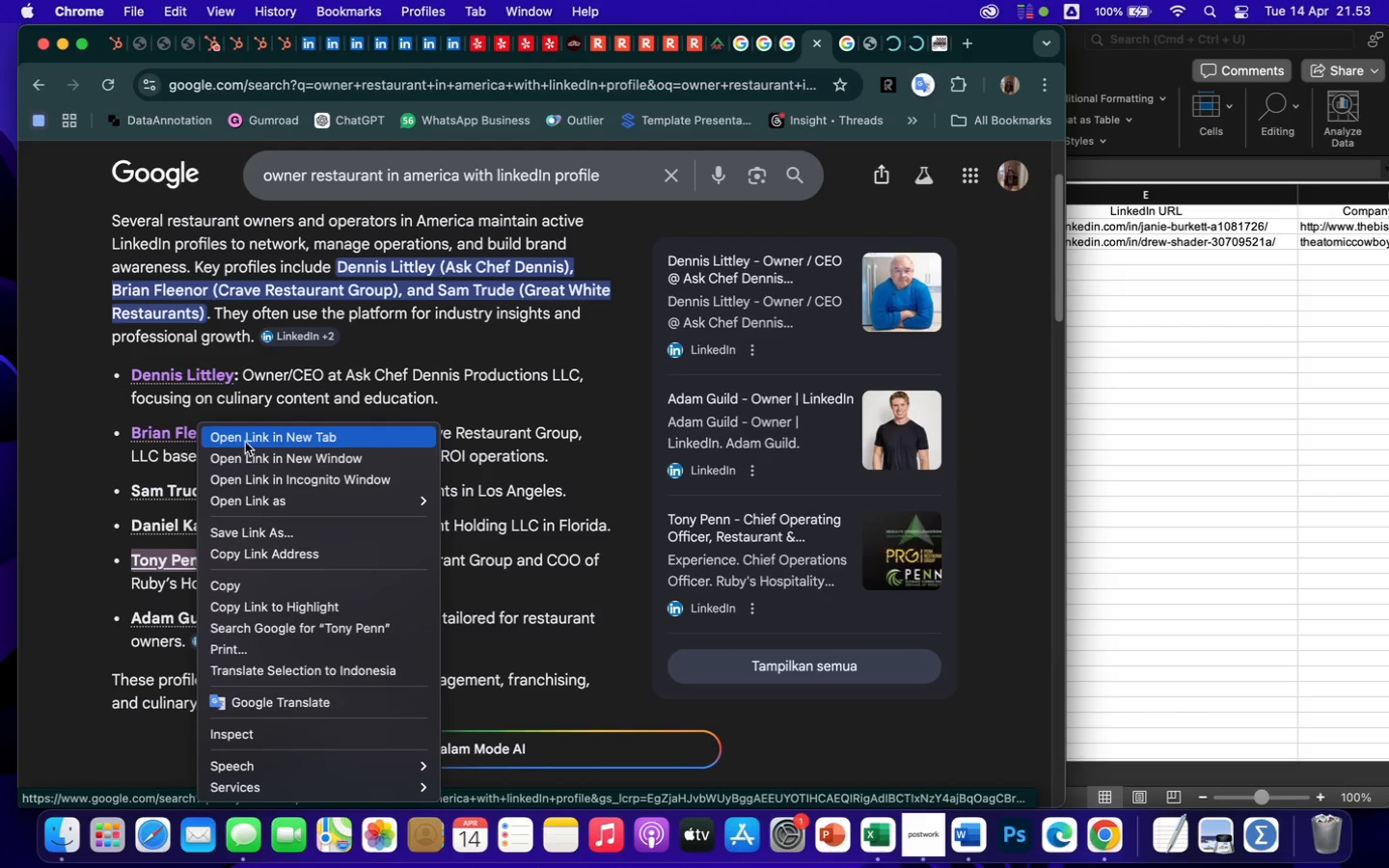 
left_click([245, 439])
 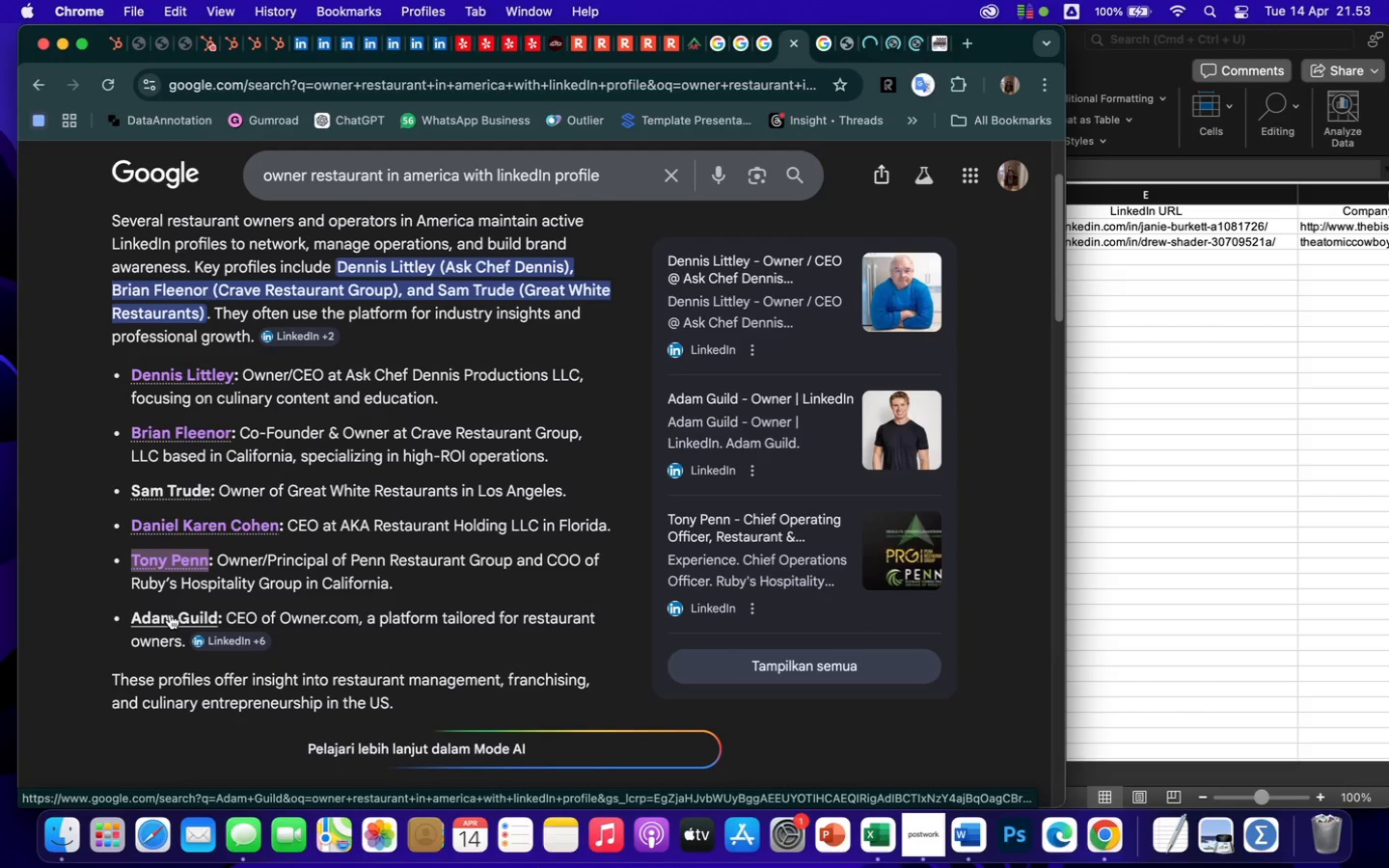 
right_click([170, 615])
 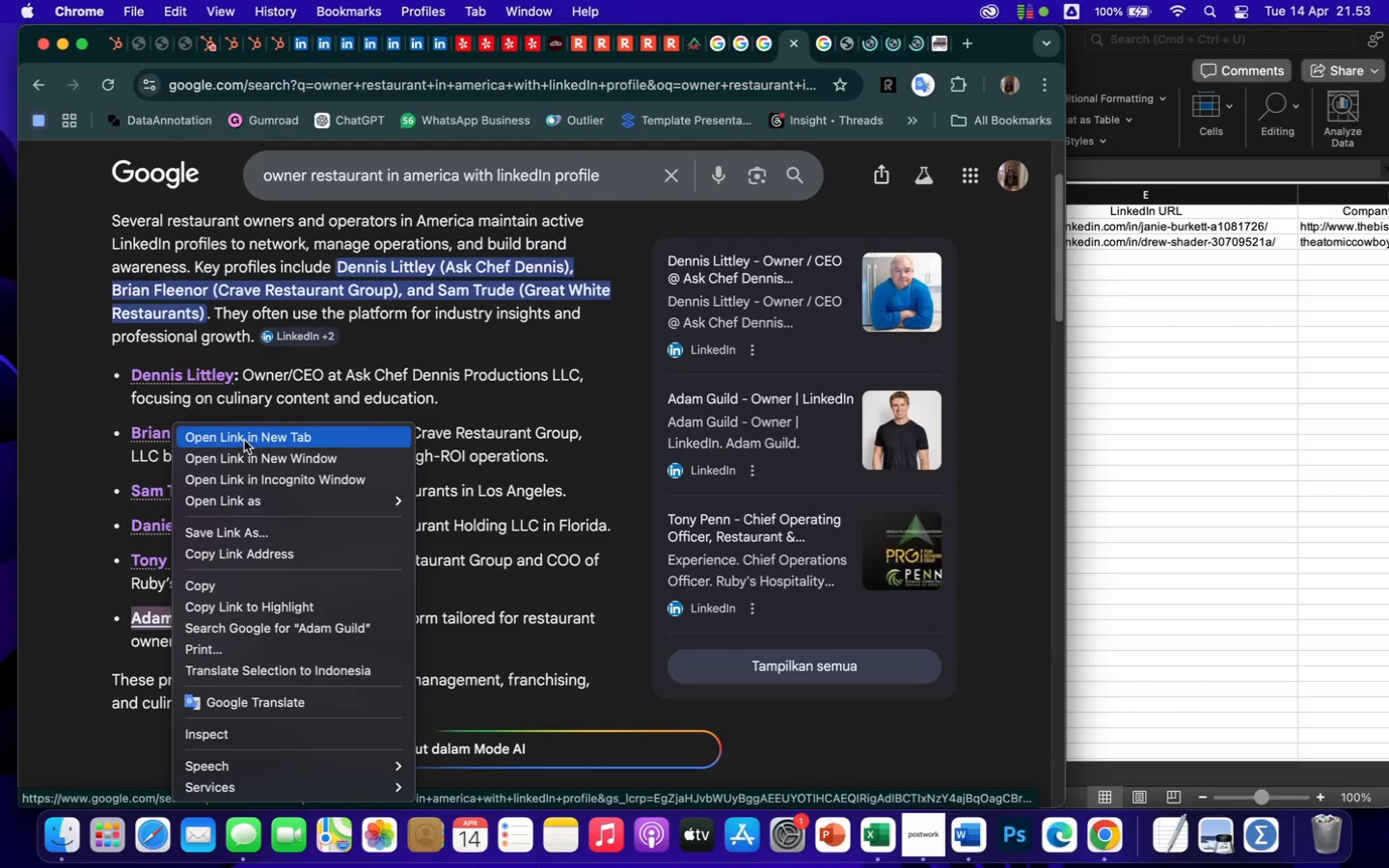 
left_click([244, 438])
 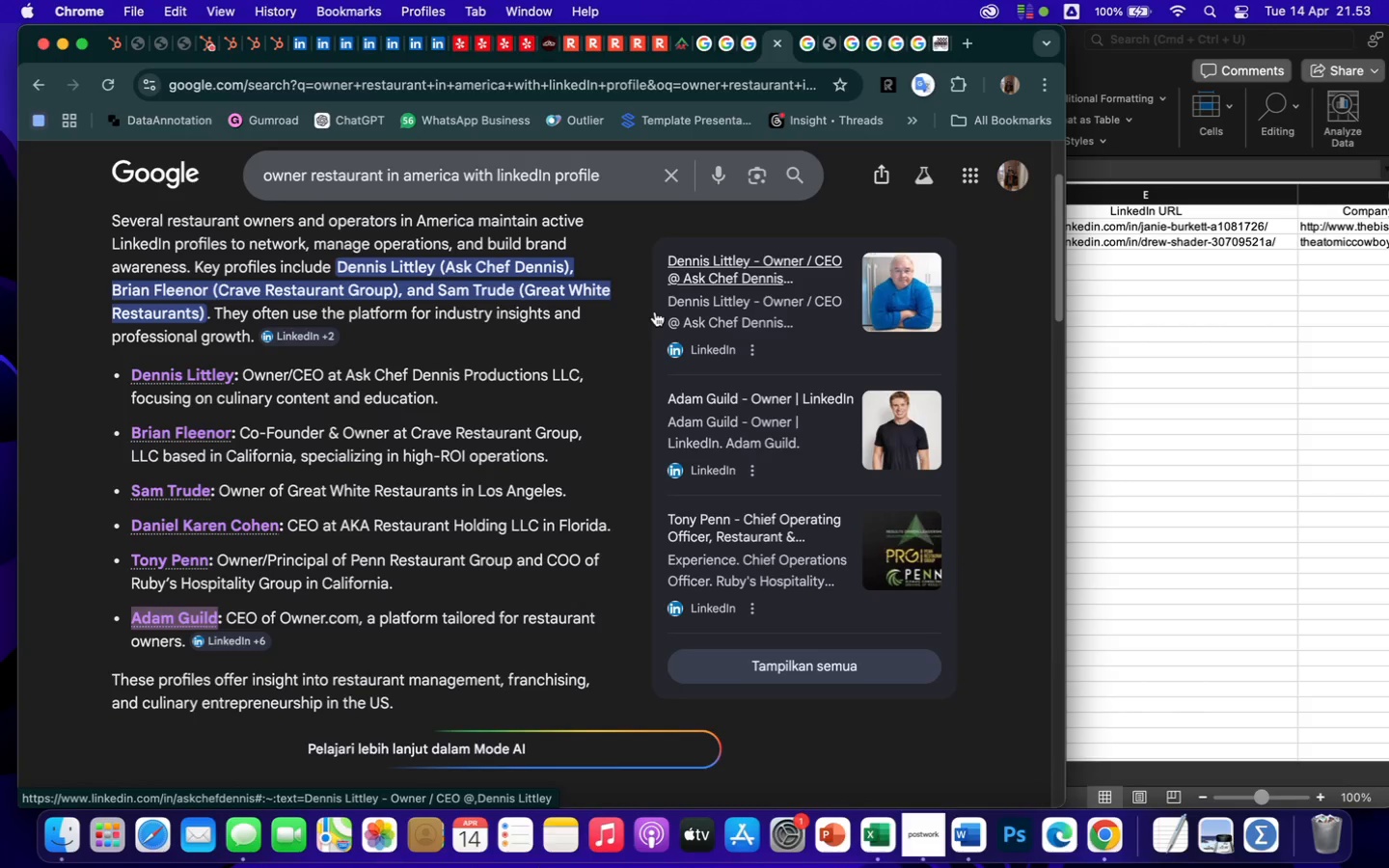 
wait(11.75)
 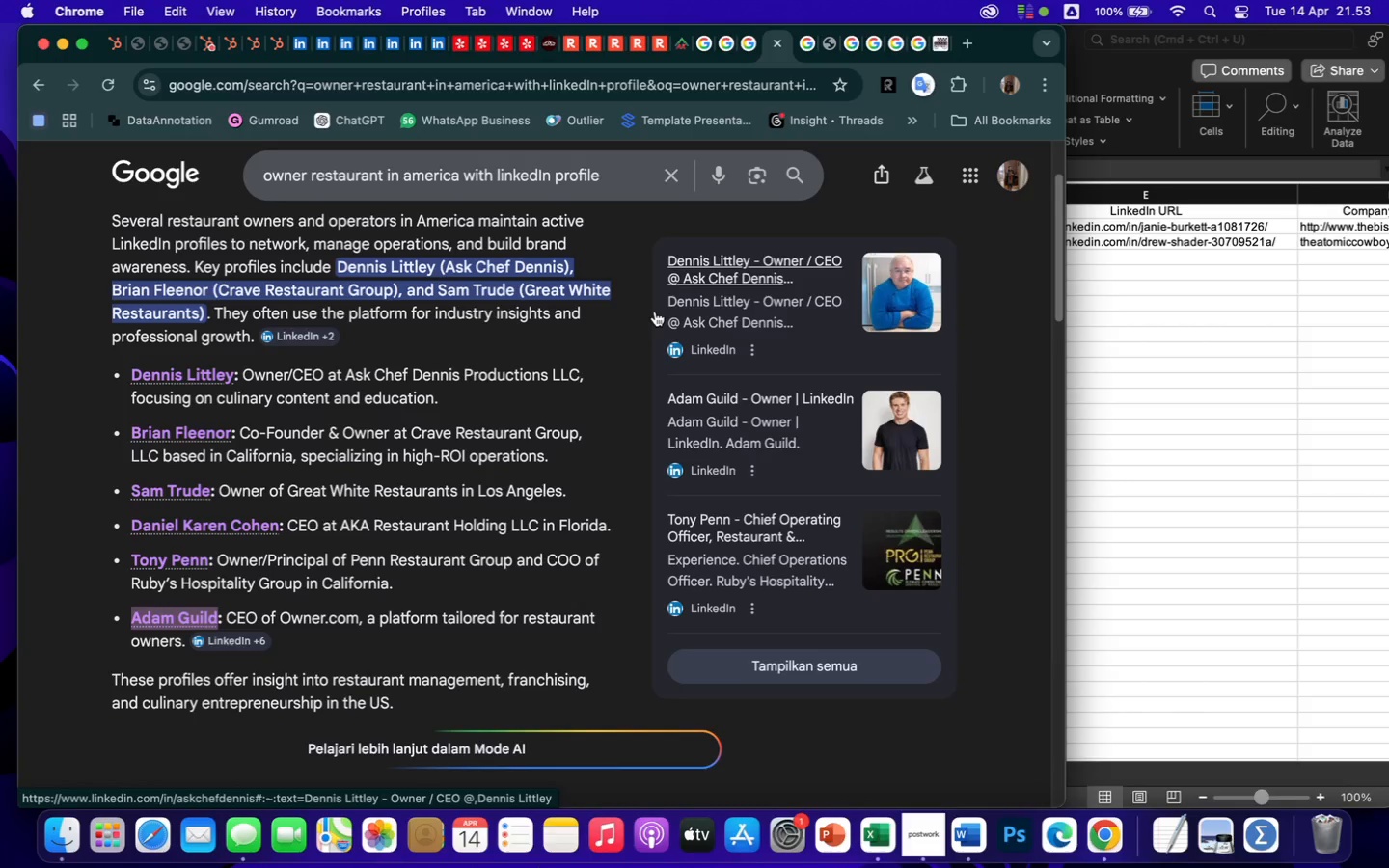 
scroll: coordinate [369, 635], scroll_direction: down, amount: 30.0
 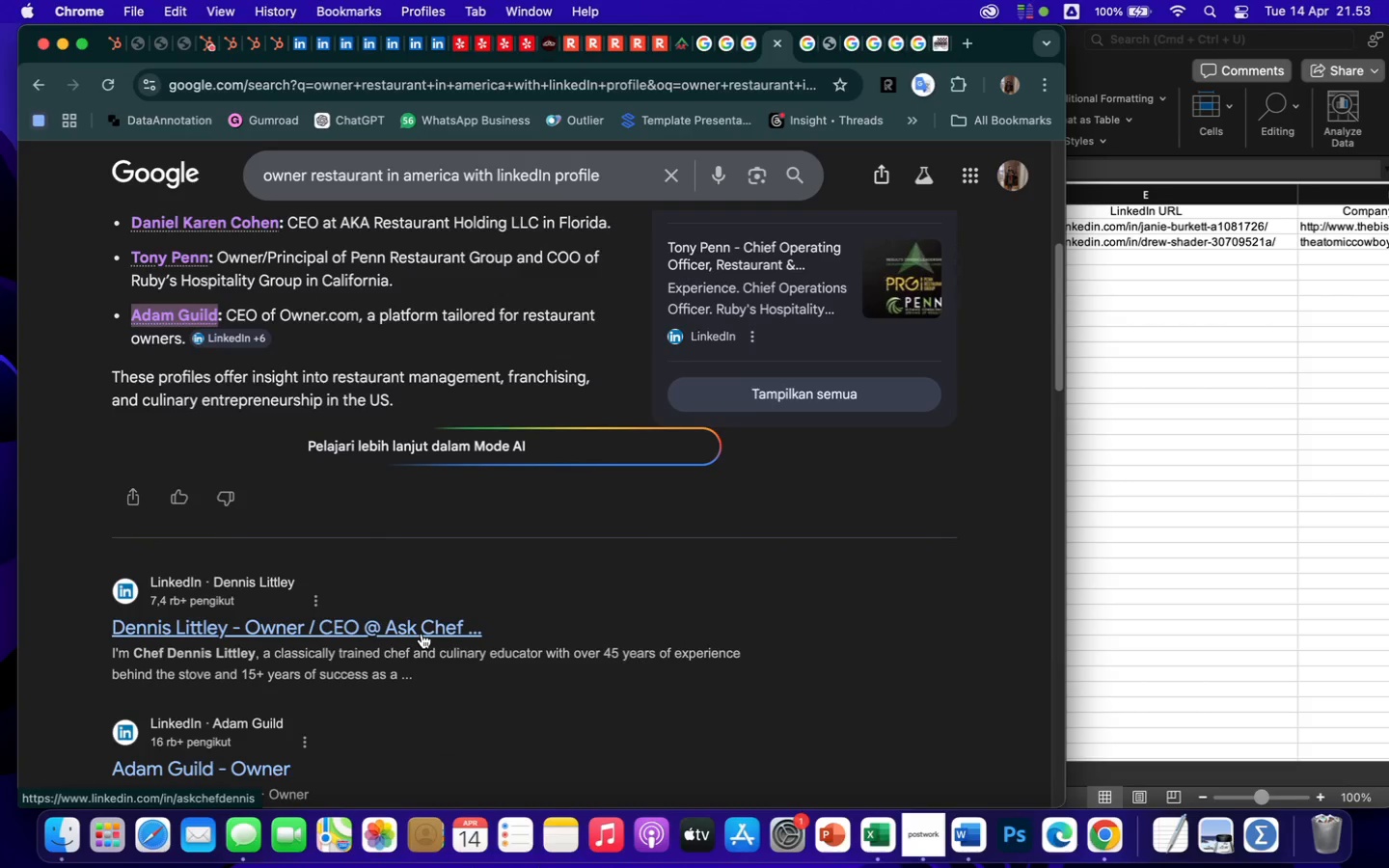 
right_click([422, 634])
 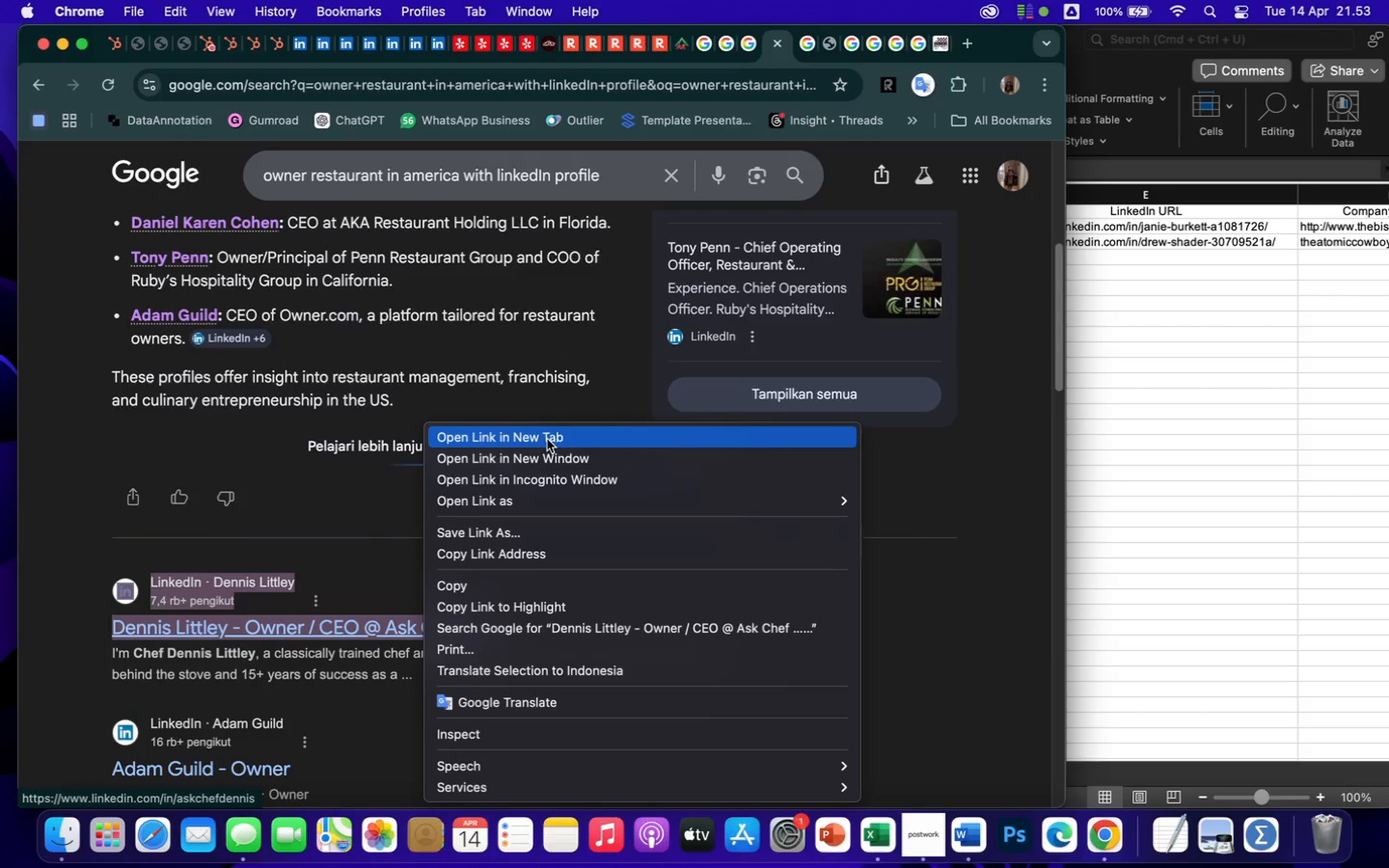 
left_click([546, 439])
 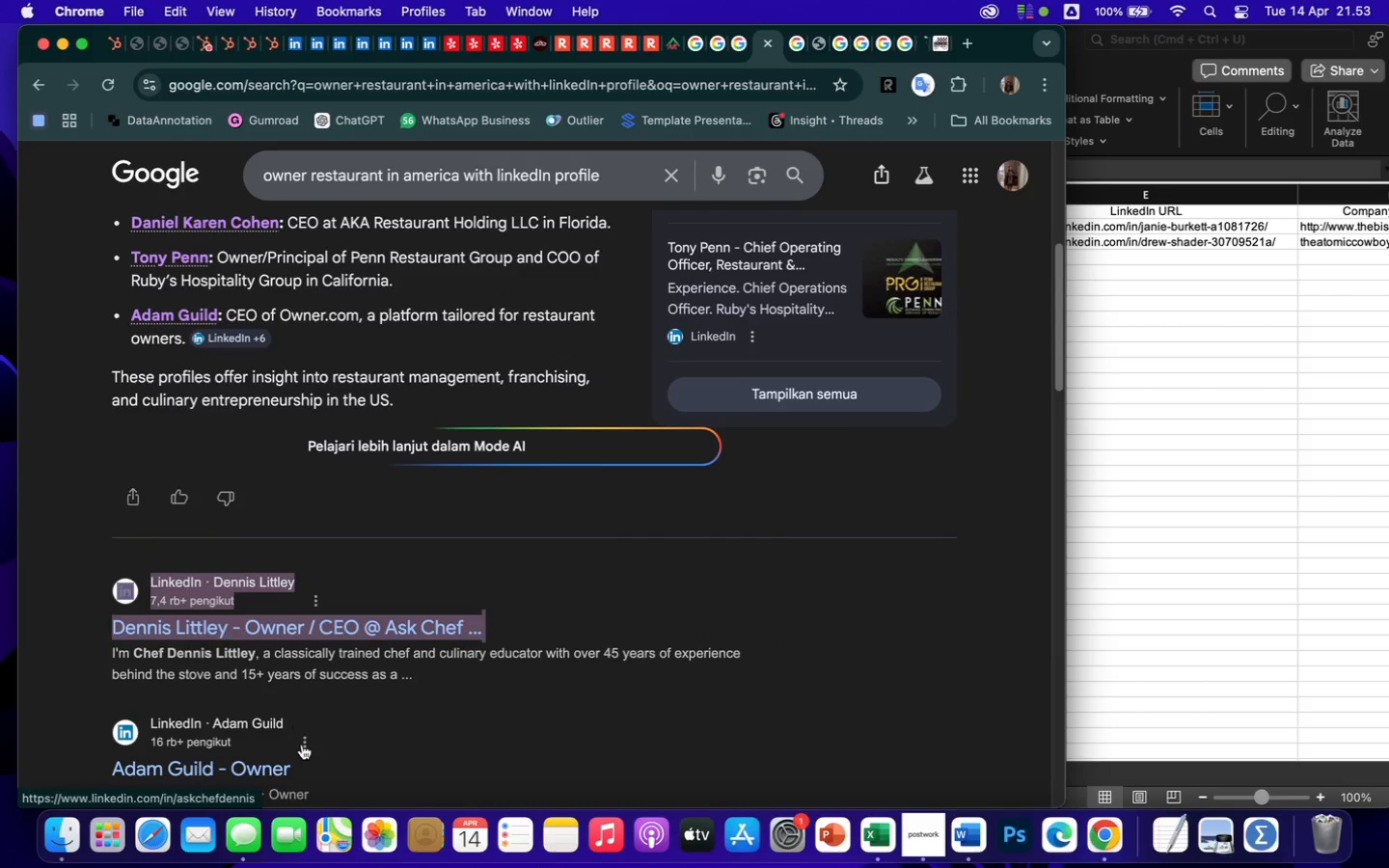 
scroll: coordinate [306, 750], scroll_direction: down, amount: 19.0
 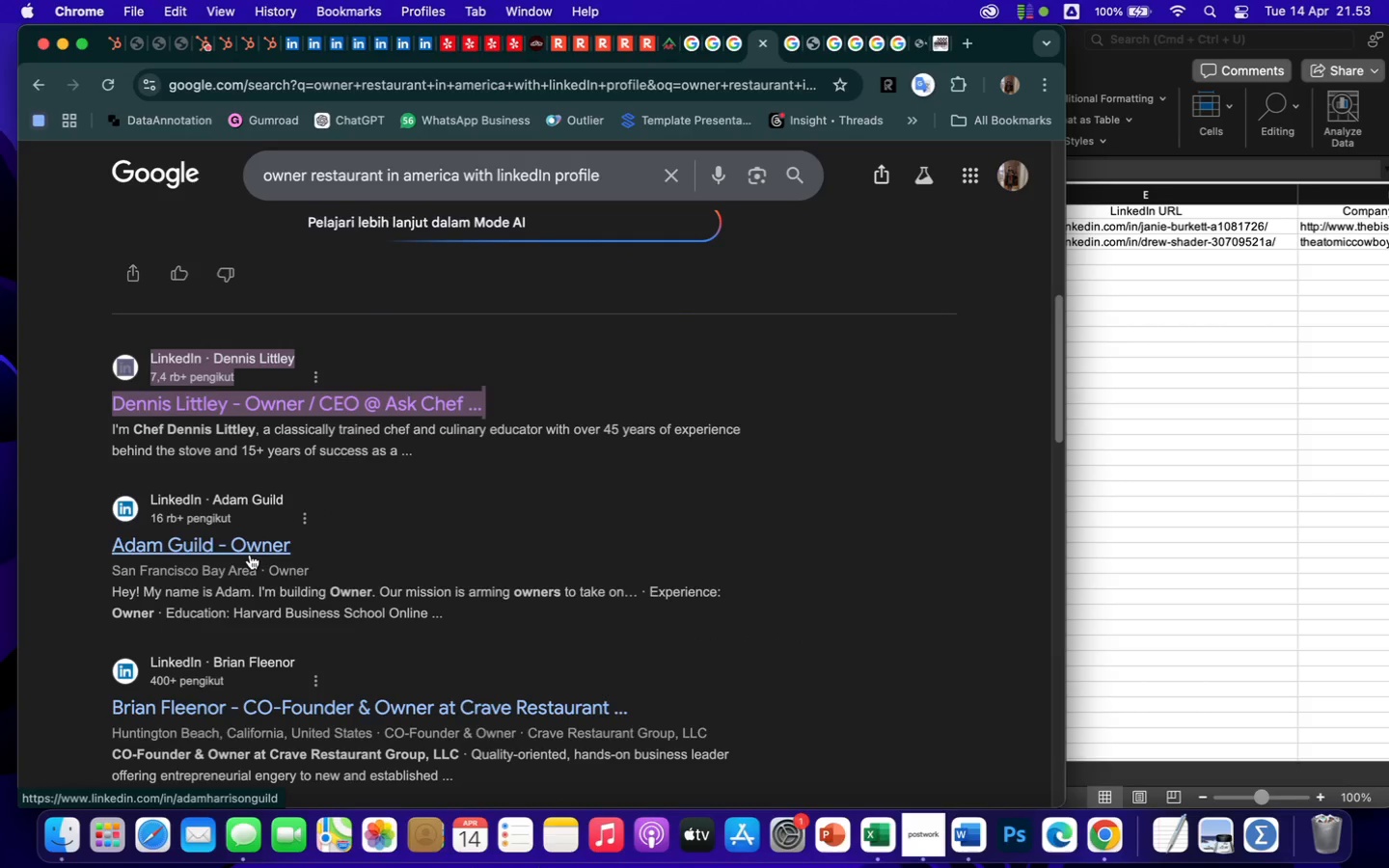 
right_click([250, 555])
 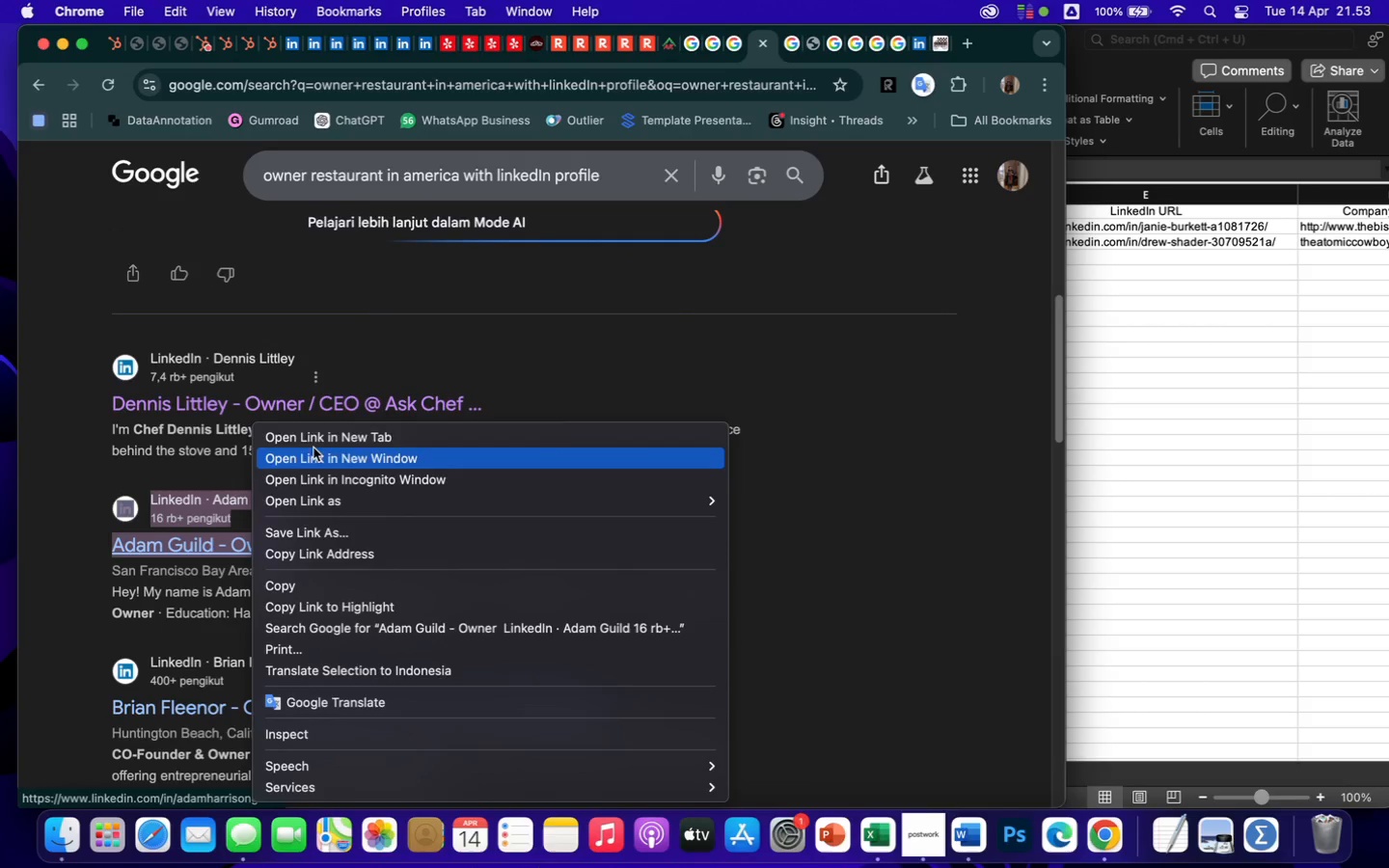 
left_click([313, 435])
 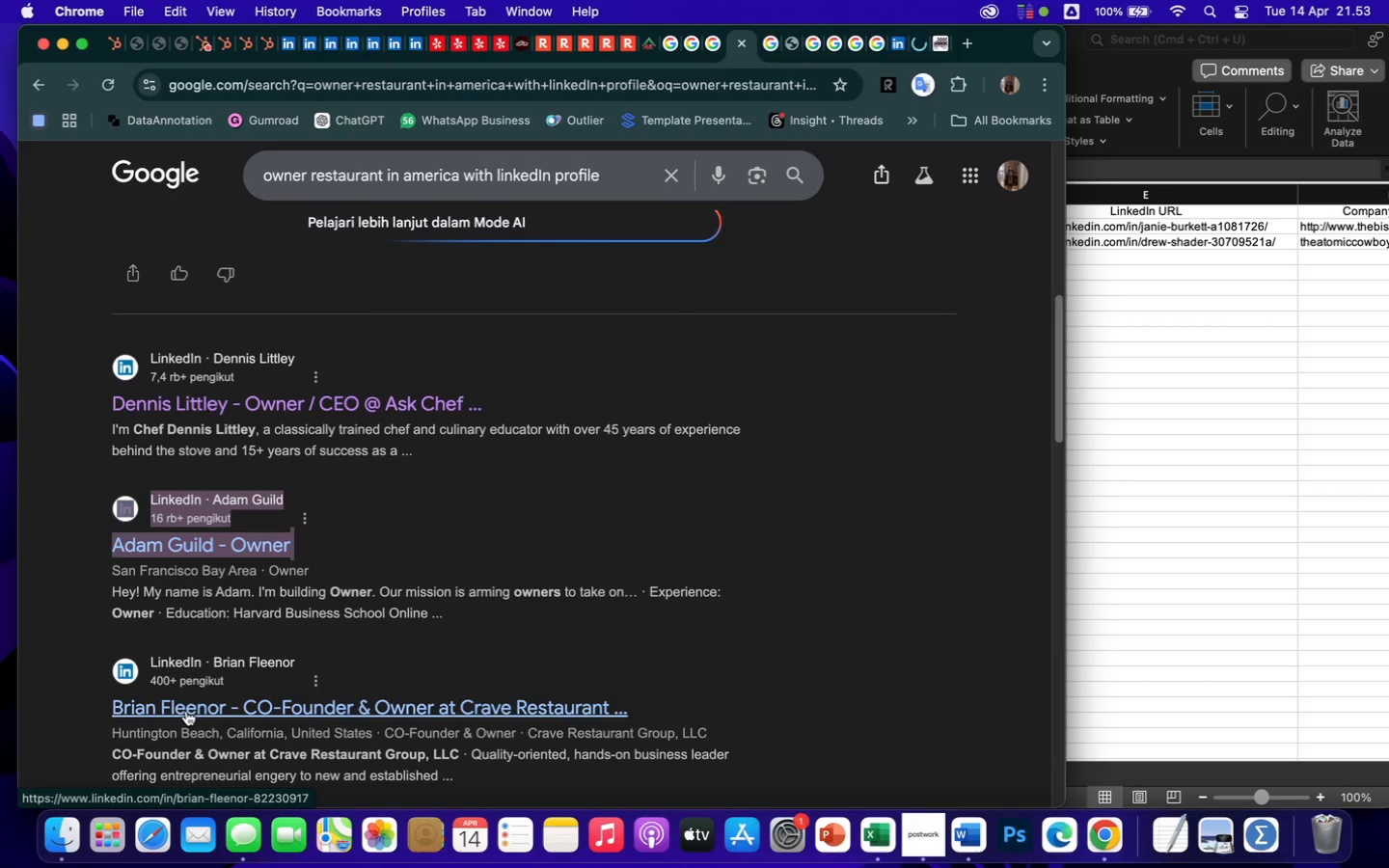 
right_click([187, 710])
 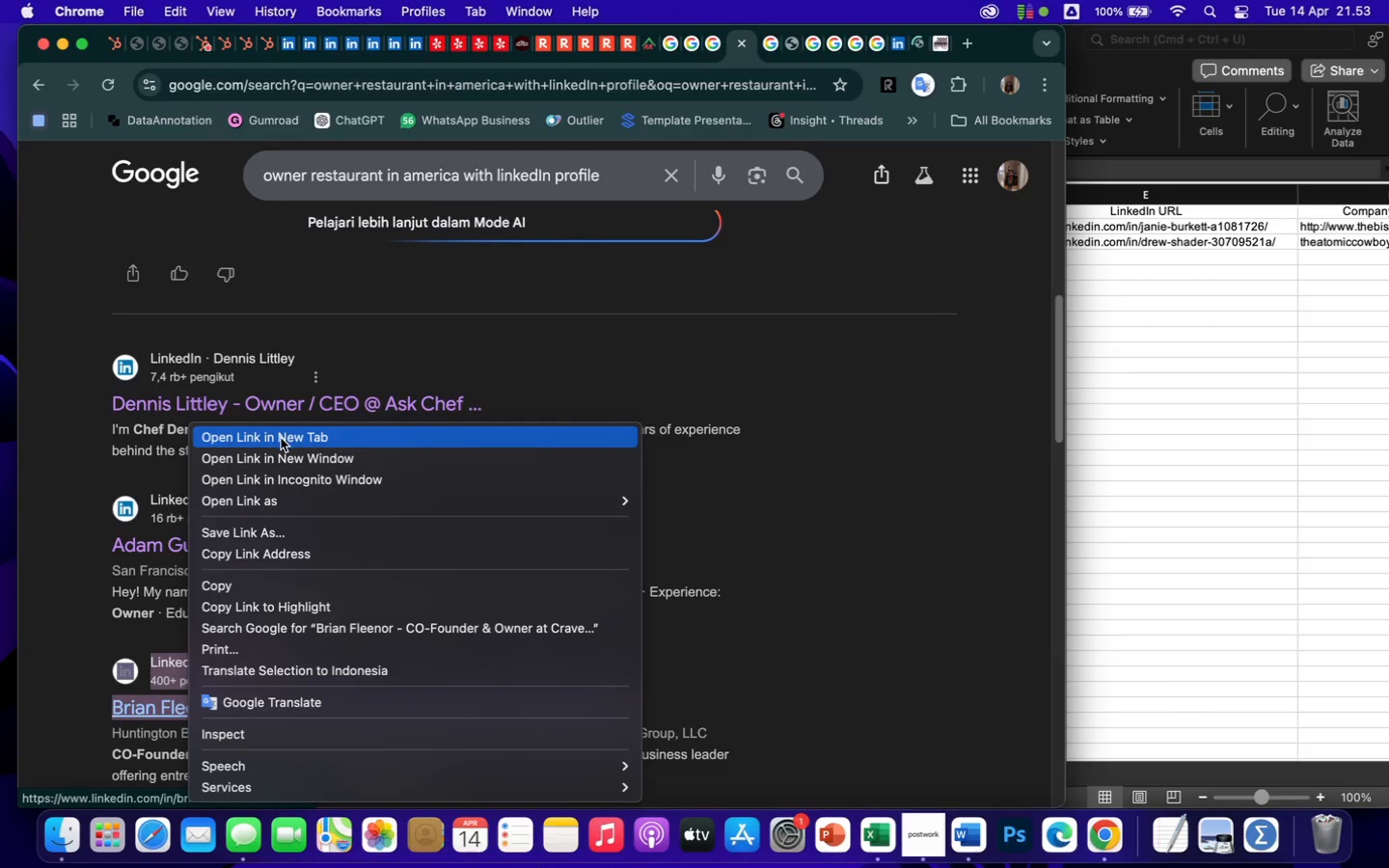 
left_click([281, 441])
 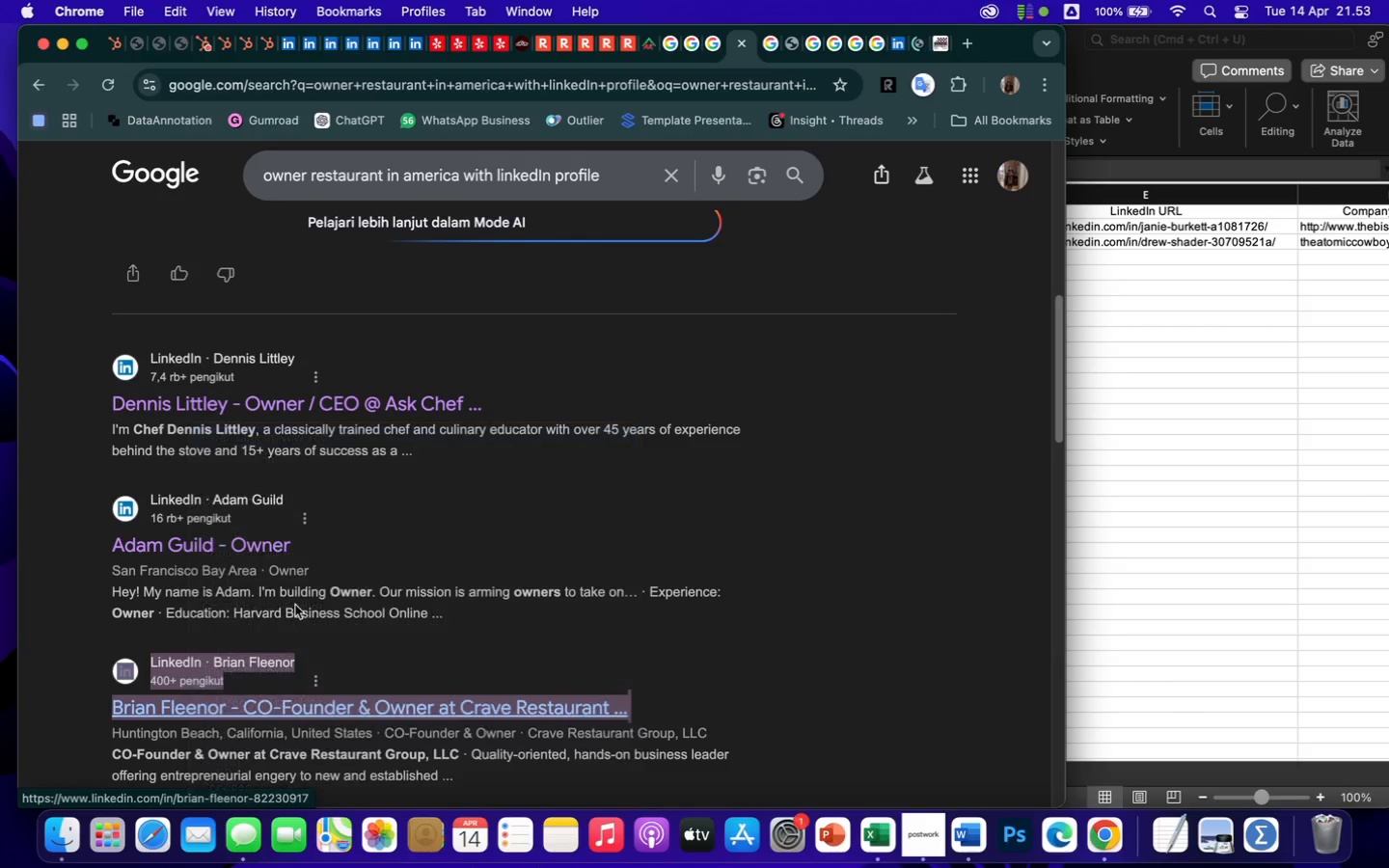 
scroll: coordinate [307, 633], scroll_direction: down, amount: 44.0
 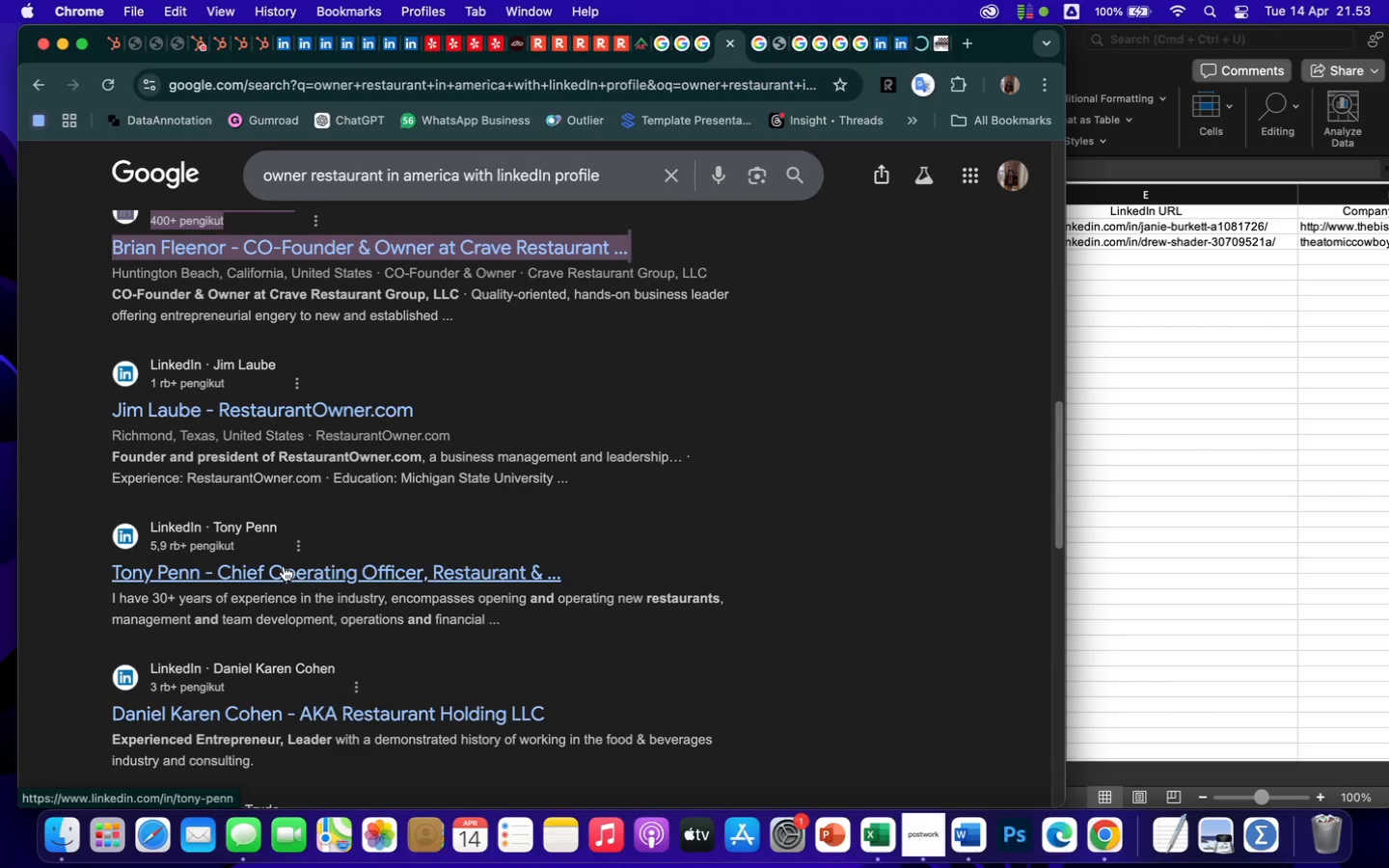 
right_click([284, 568])
 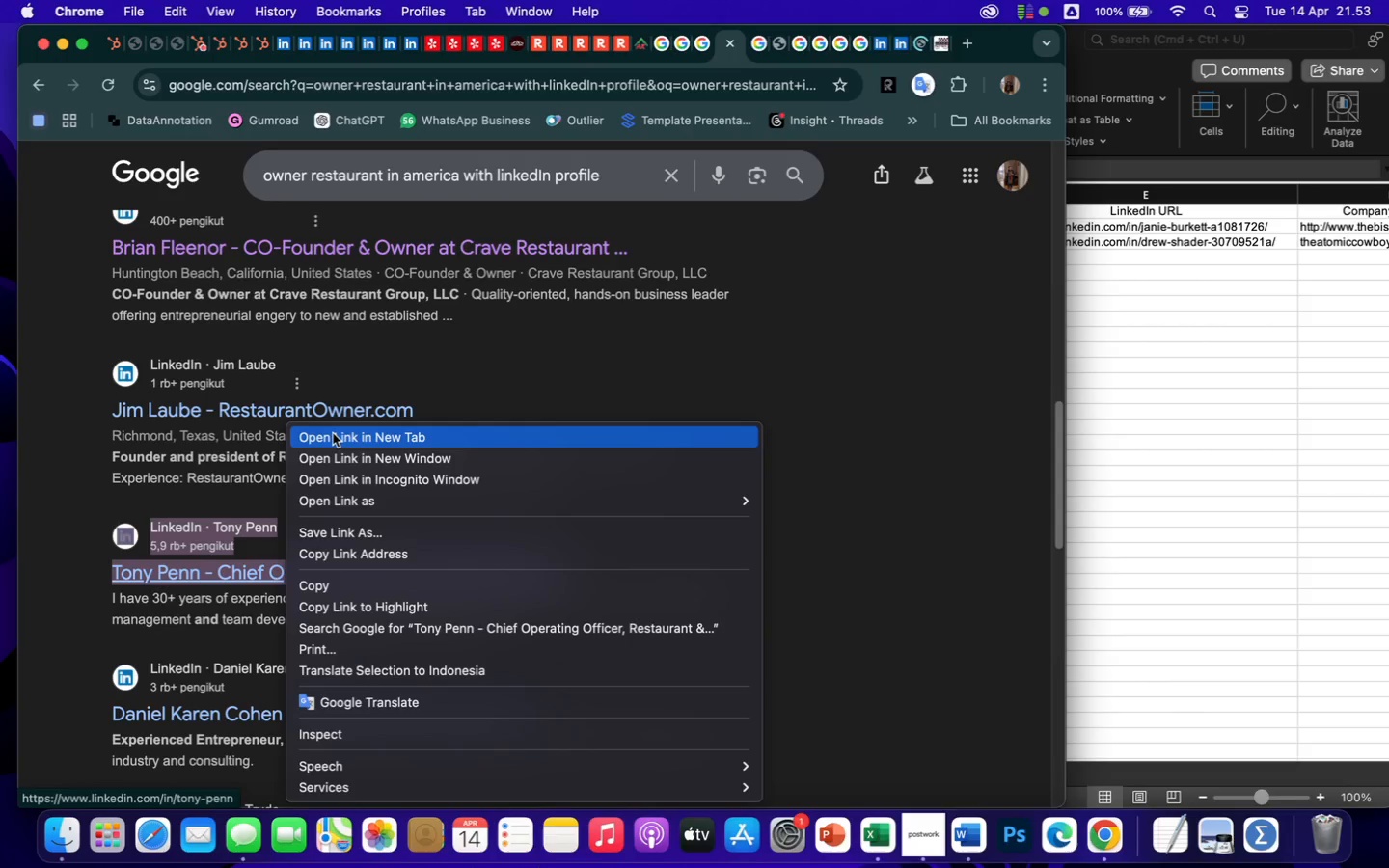 
left_click([333, 435])
 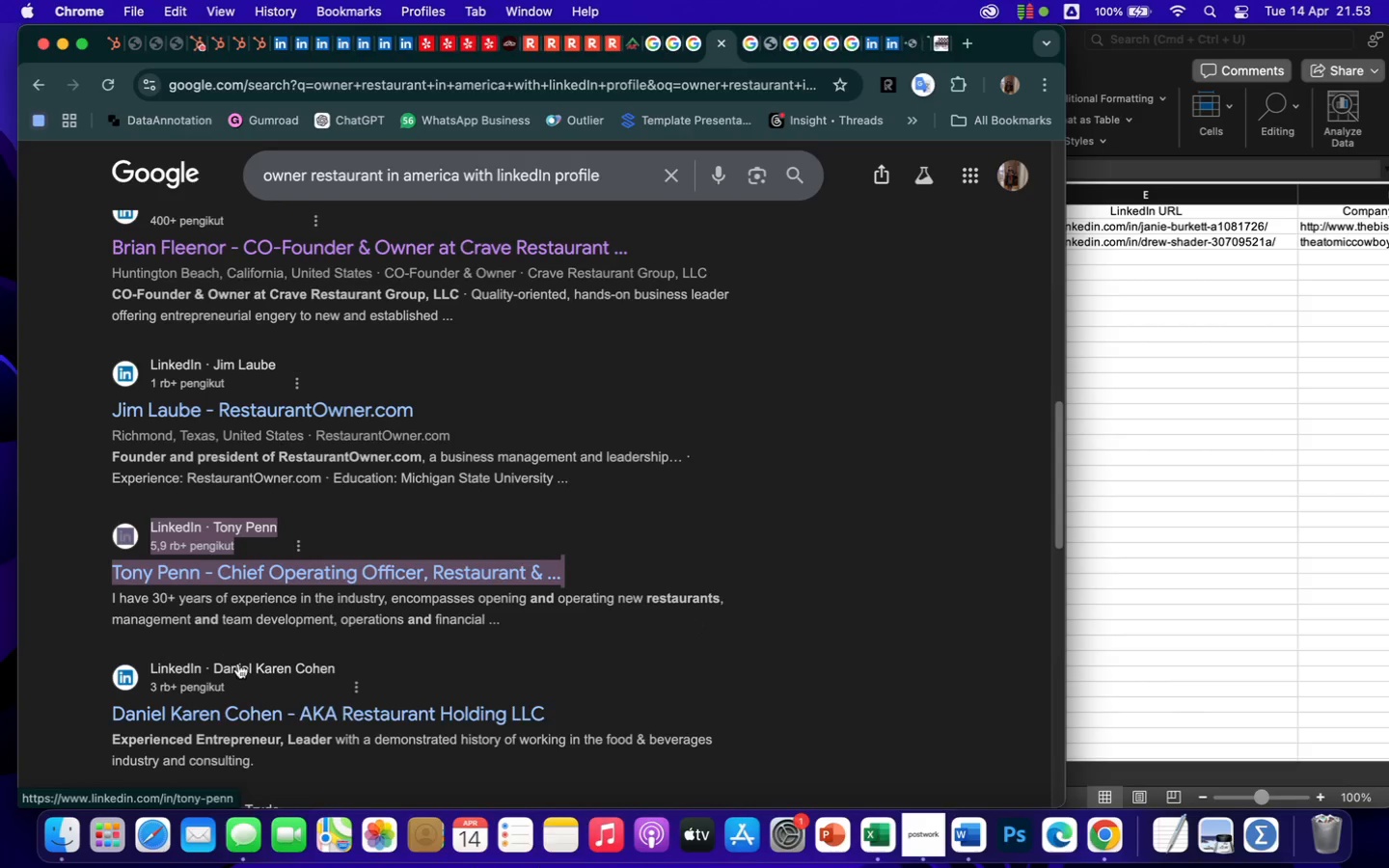 
scroll: coordinate [238, 664], scroll_direction: down, amount: 20.0
 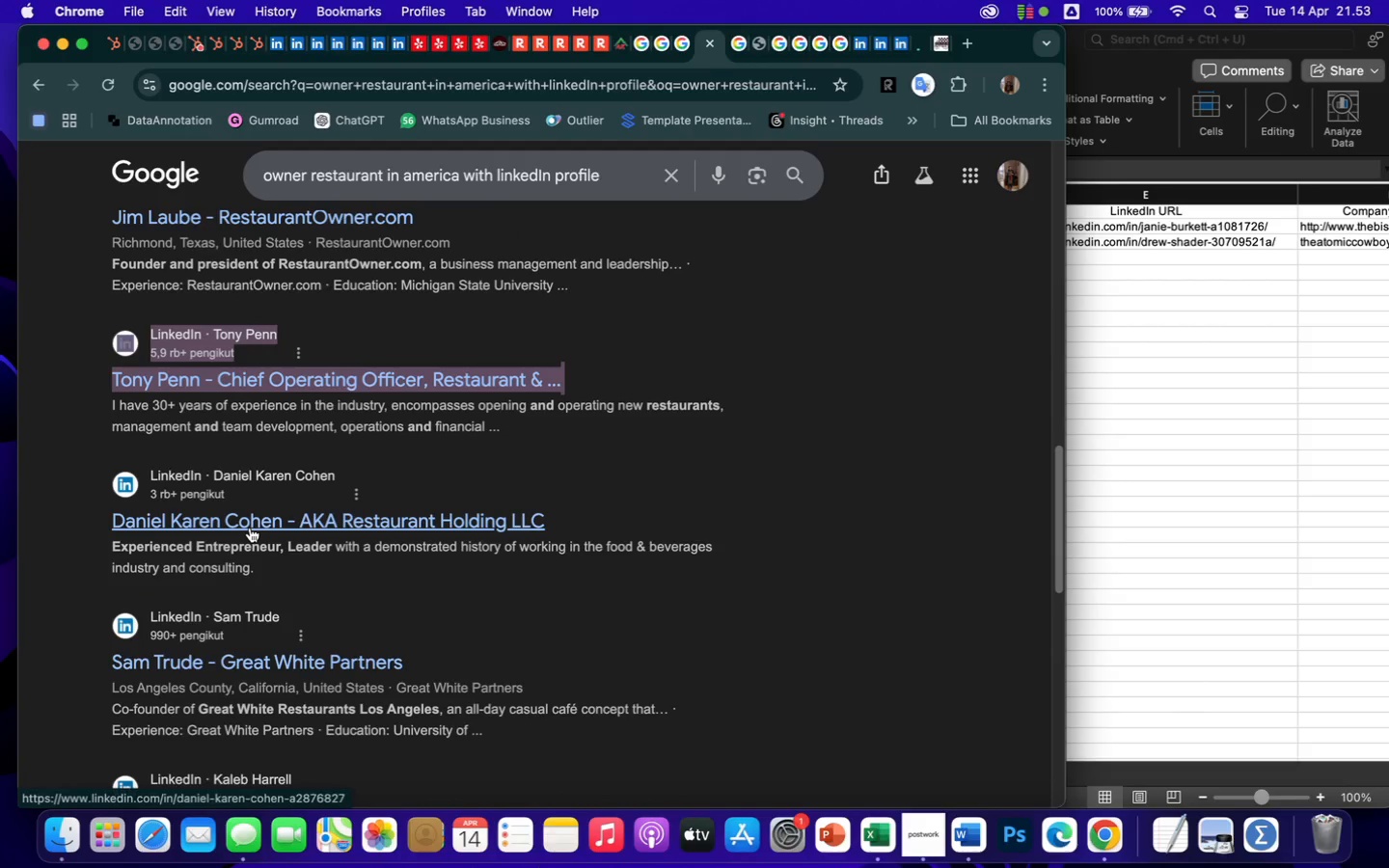 
right_click([250, 528])
 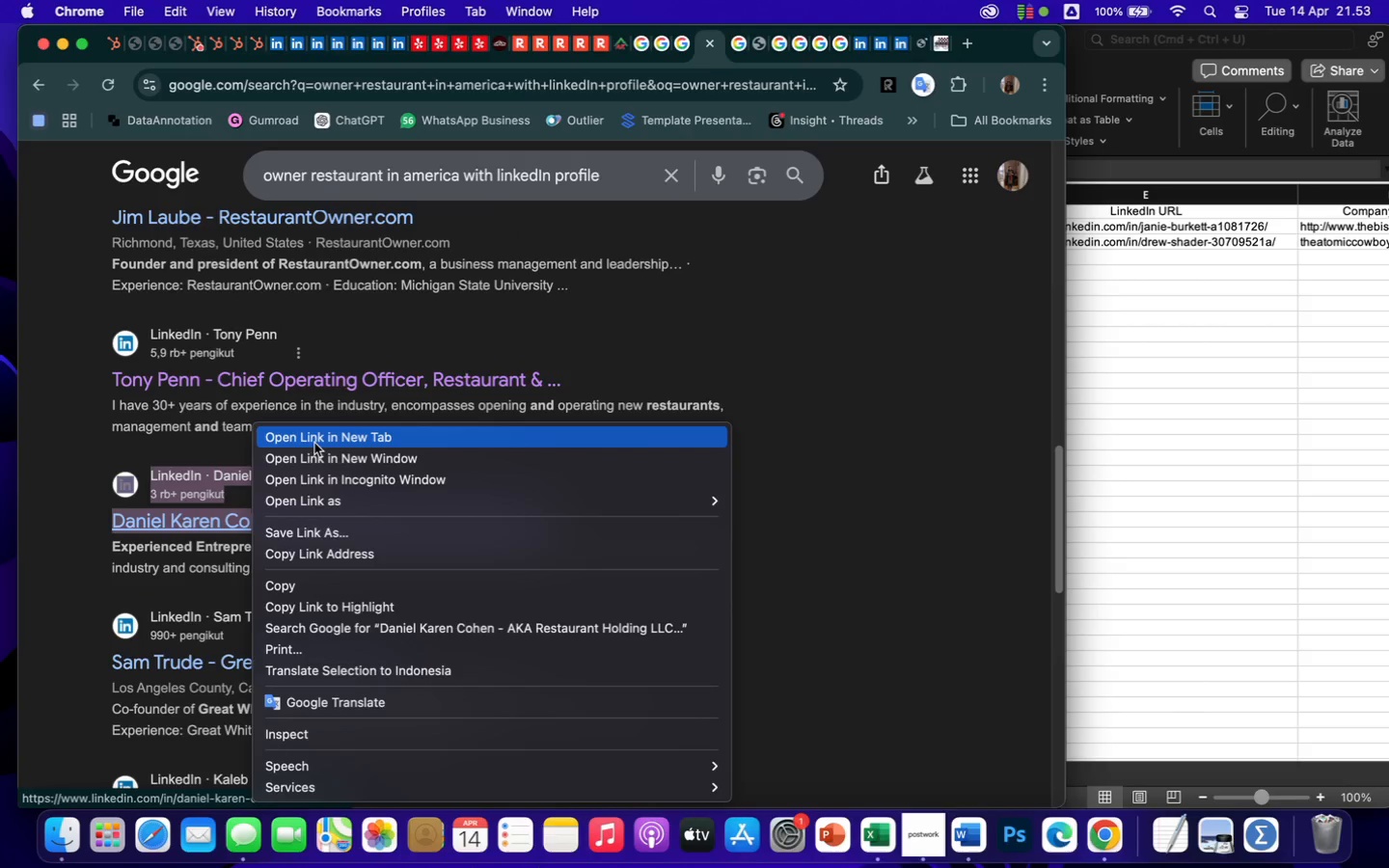 
left_click([313, 438])
 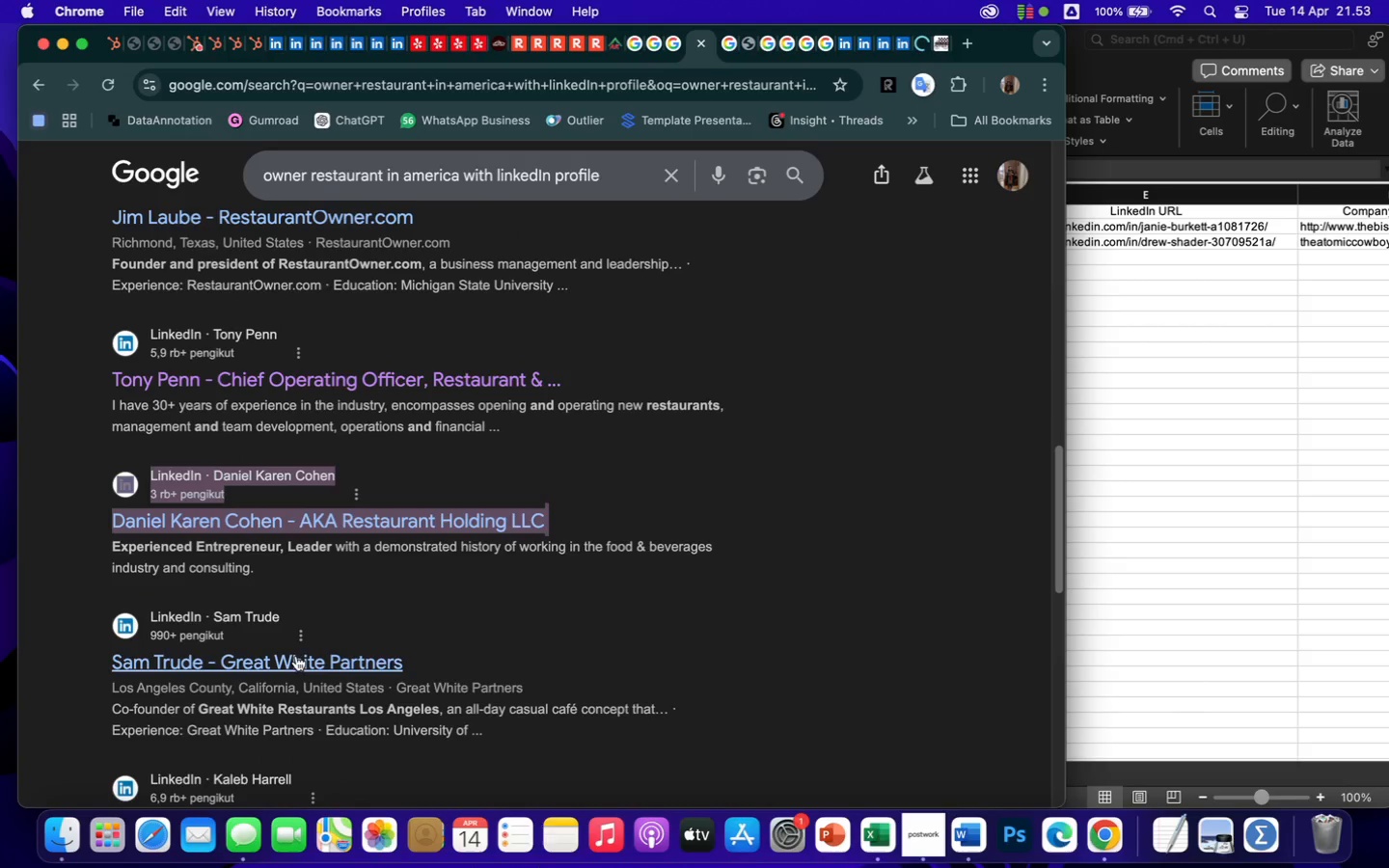 
right_click([298, 660])
 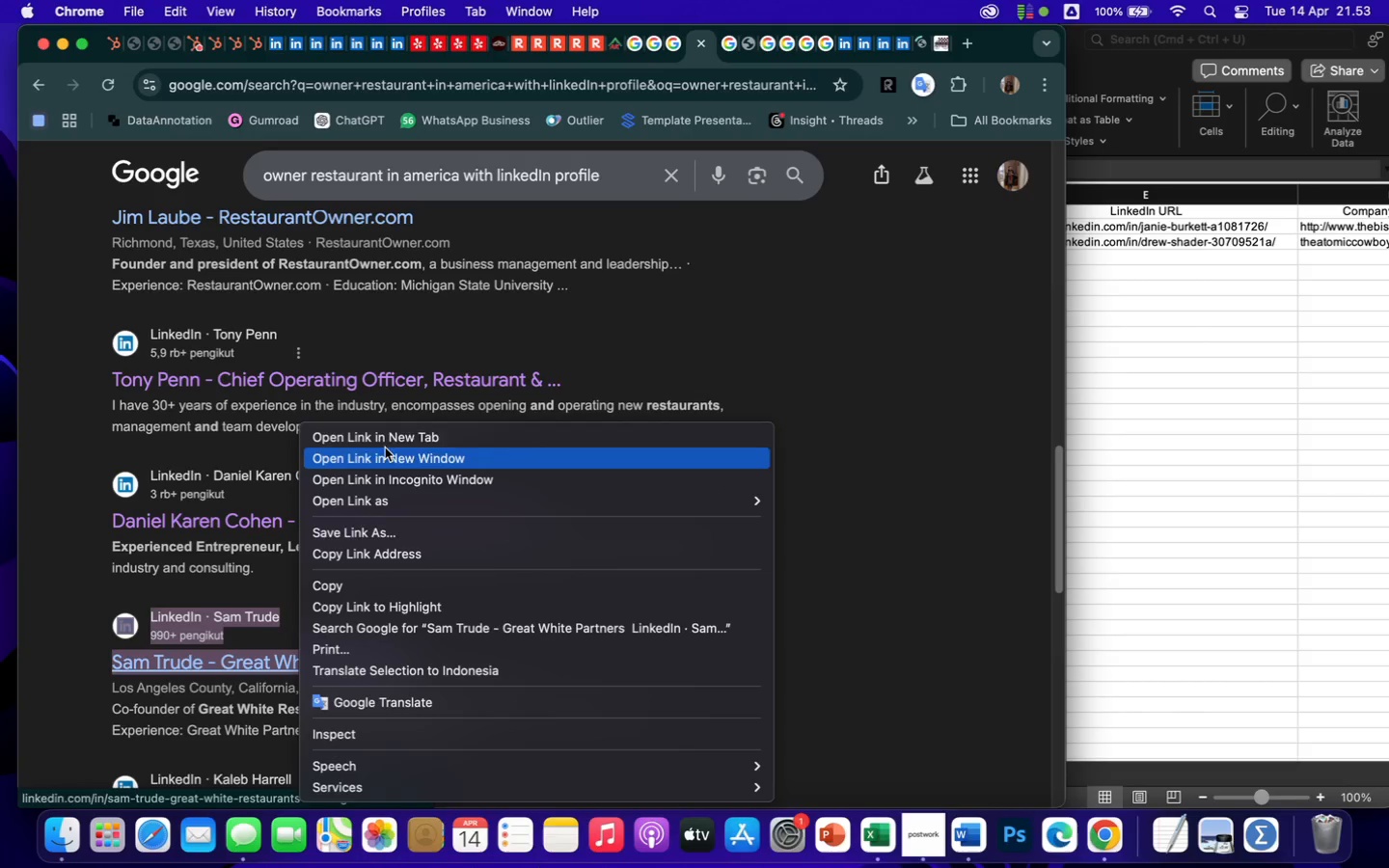 
left_click([385, 438])
 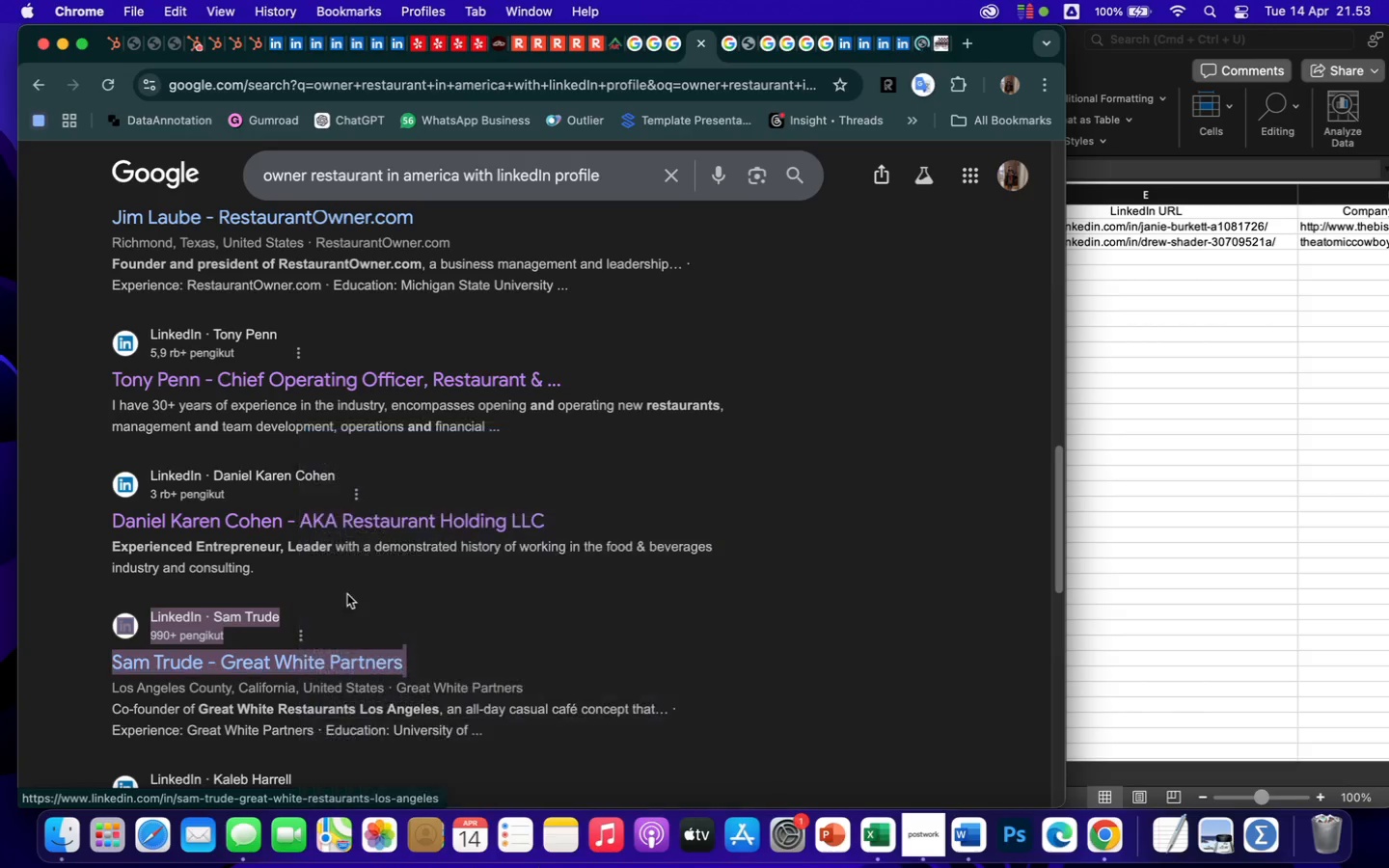 
scroll: coordinate [361, 630], scroll_direction: down, amount: 31.0
 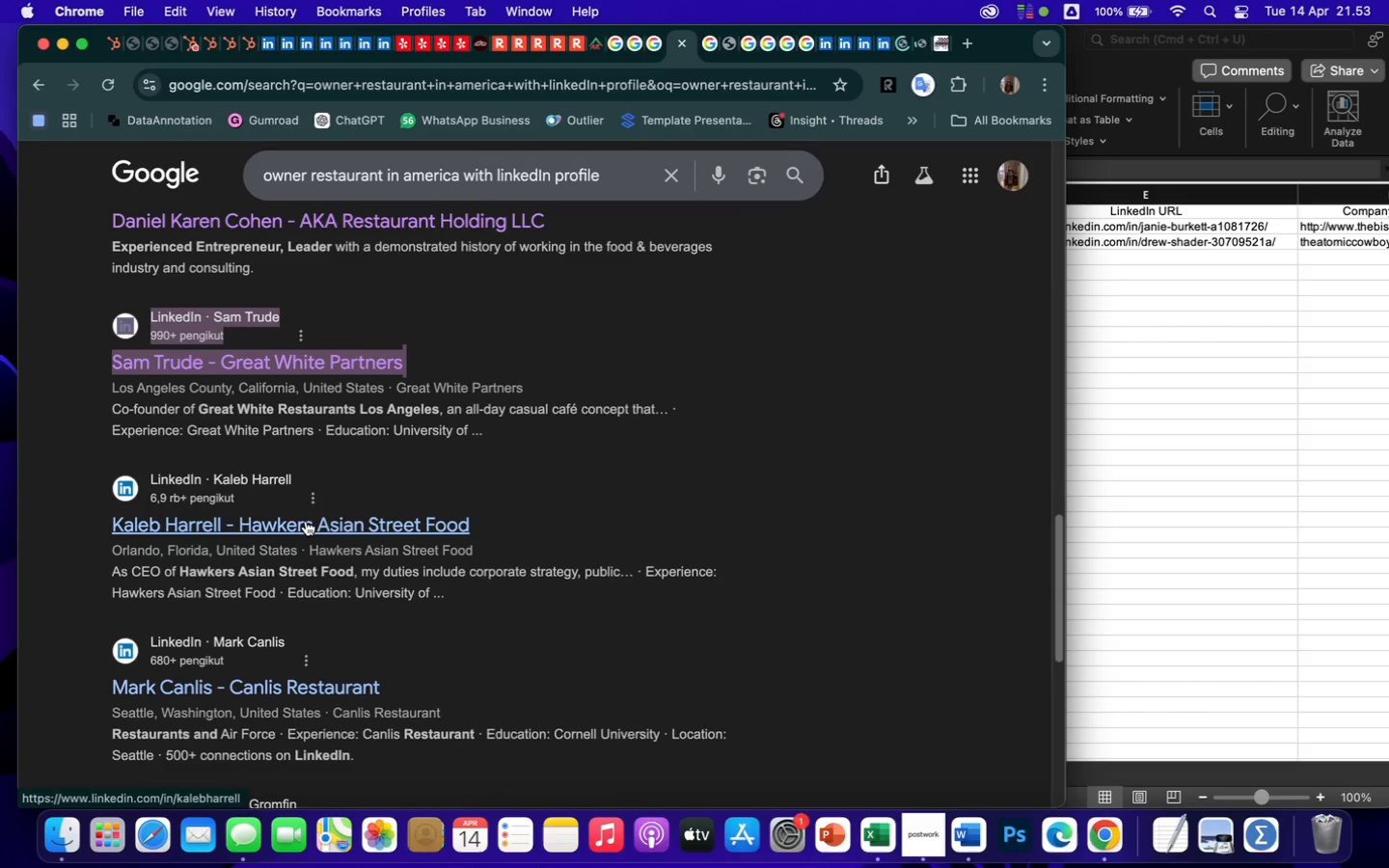 
right_click([306, 521])
 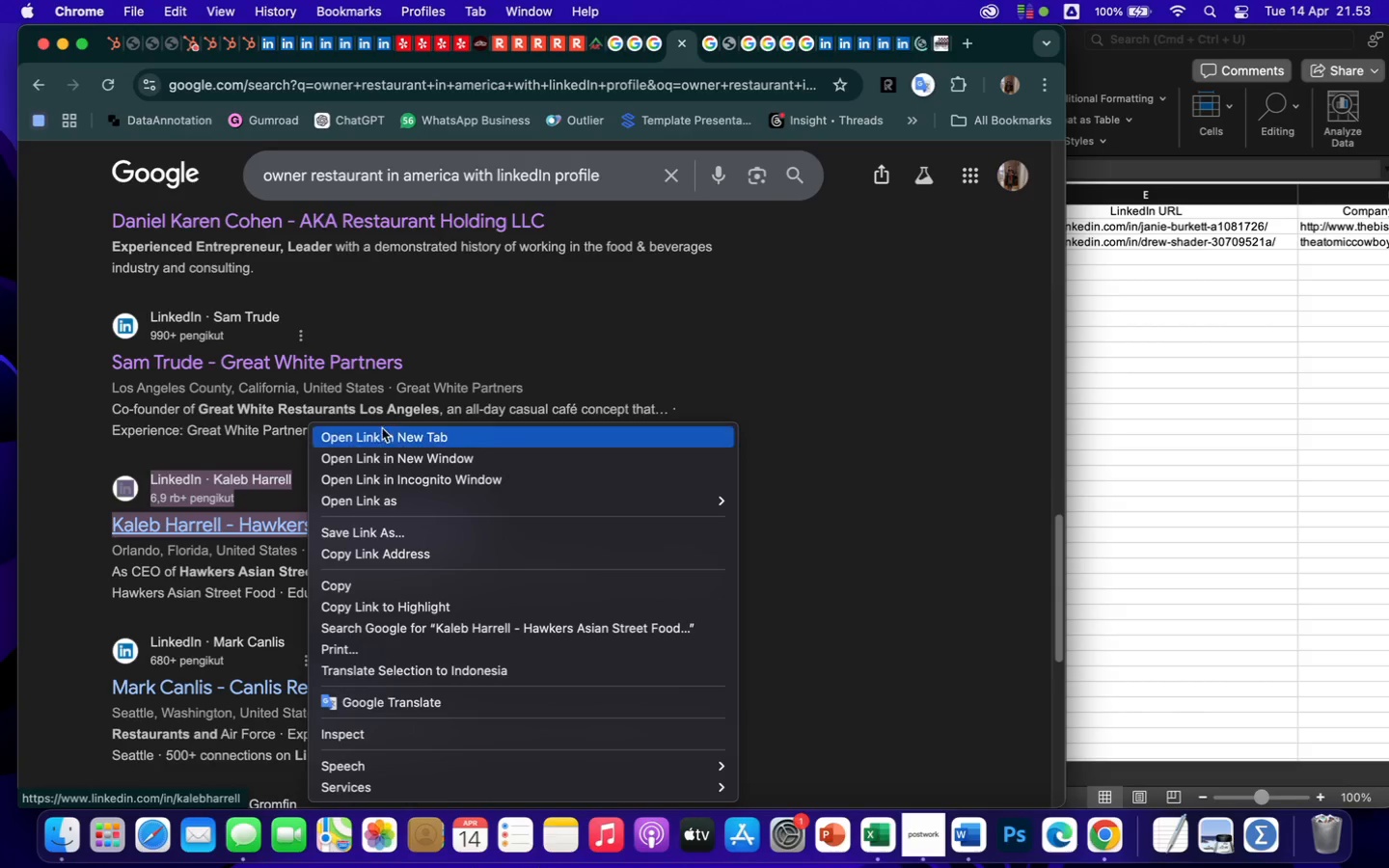 
left_click([385, 433])
 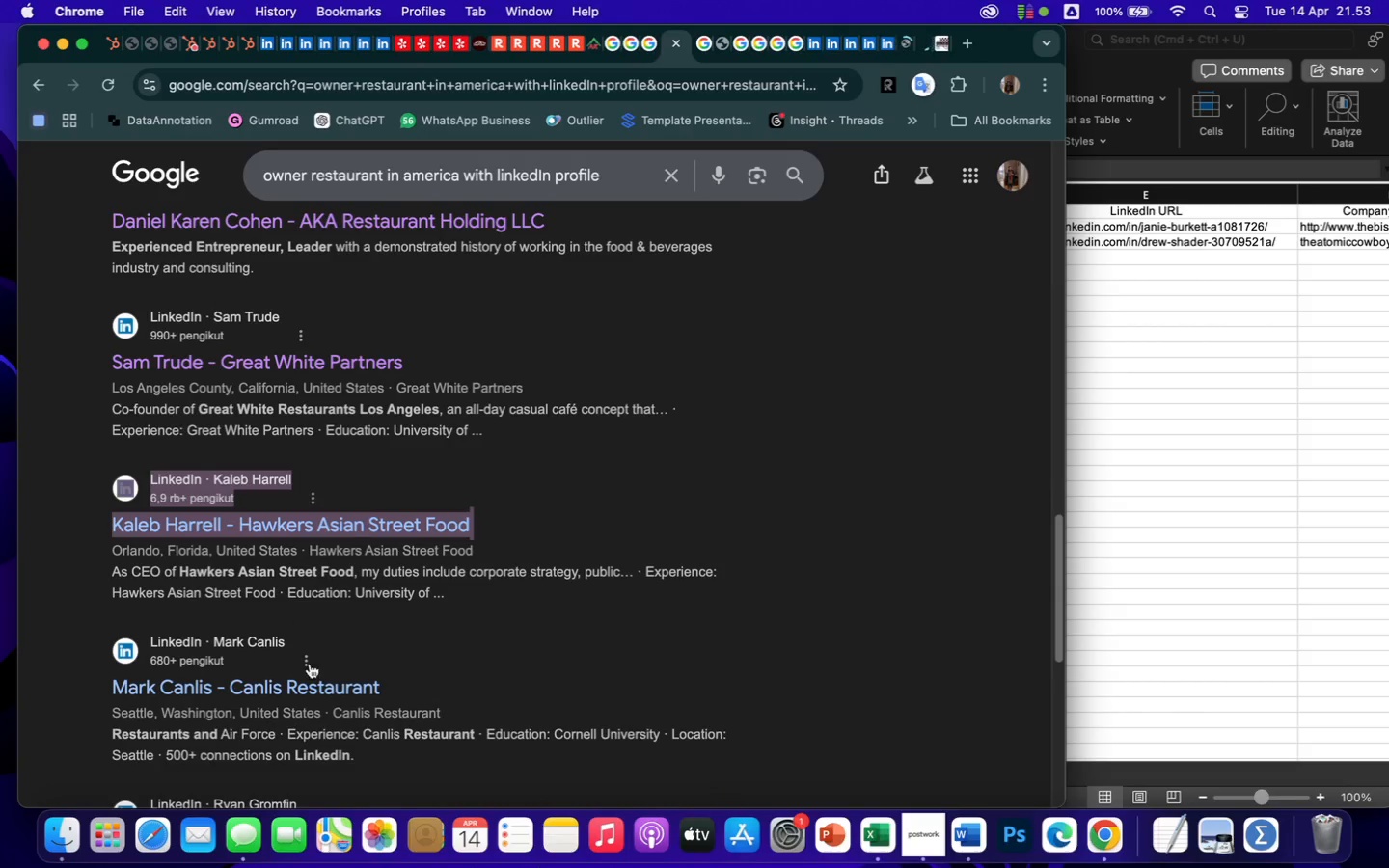 
right_click([283, 689])
 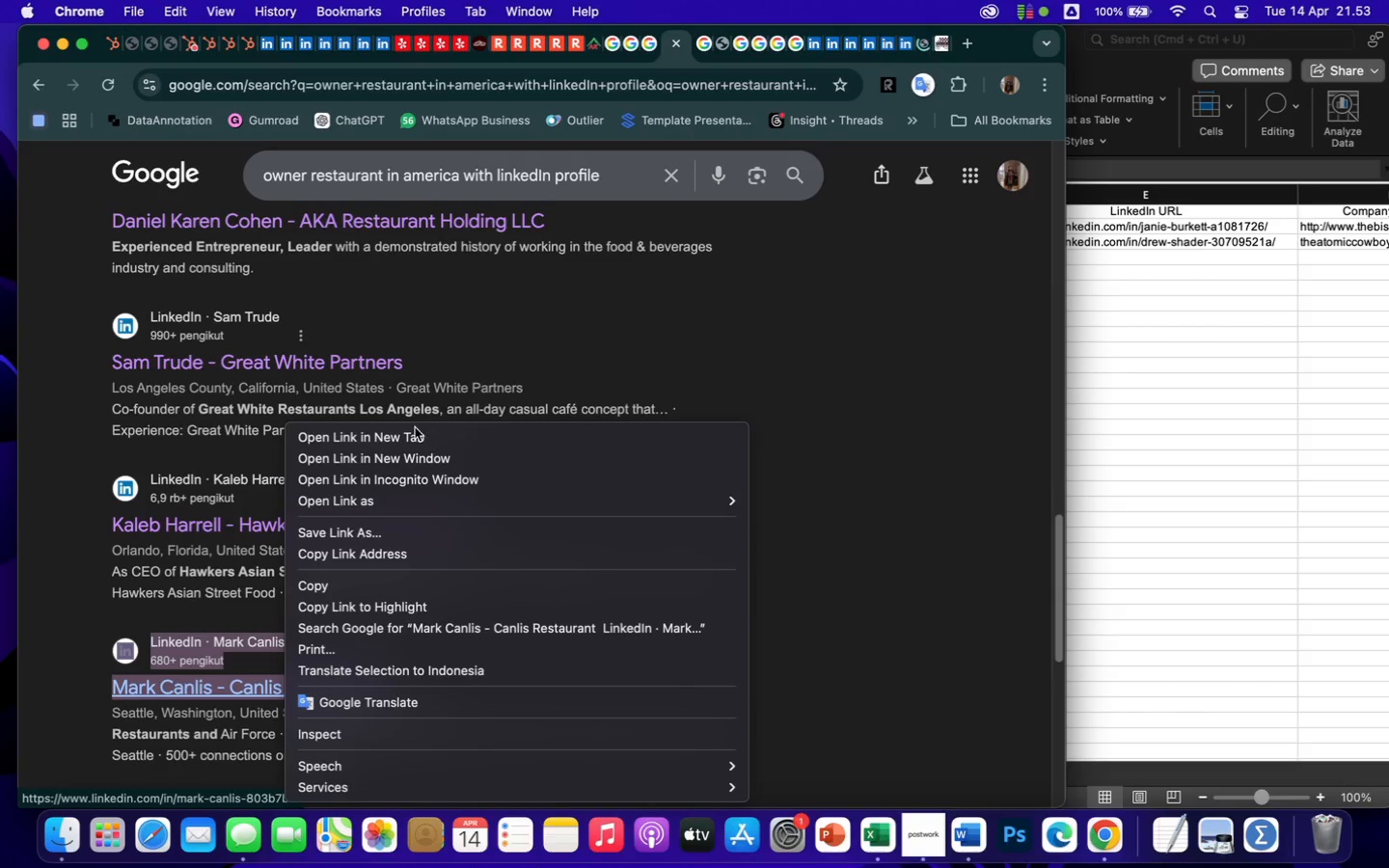 
left_click([411, 435])
 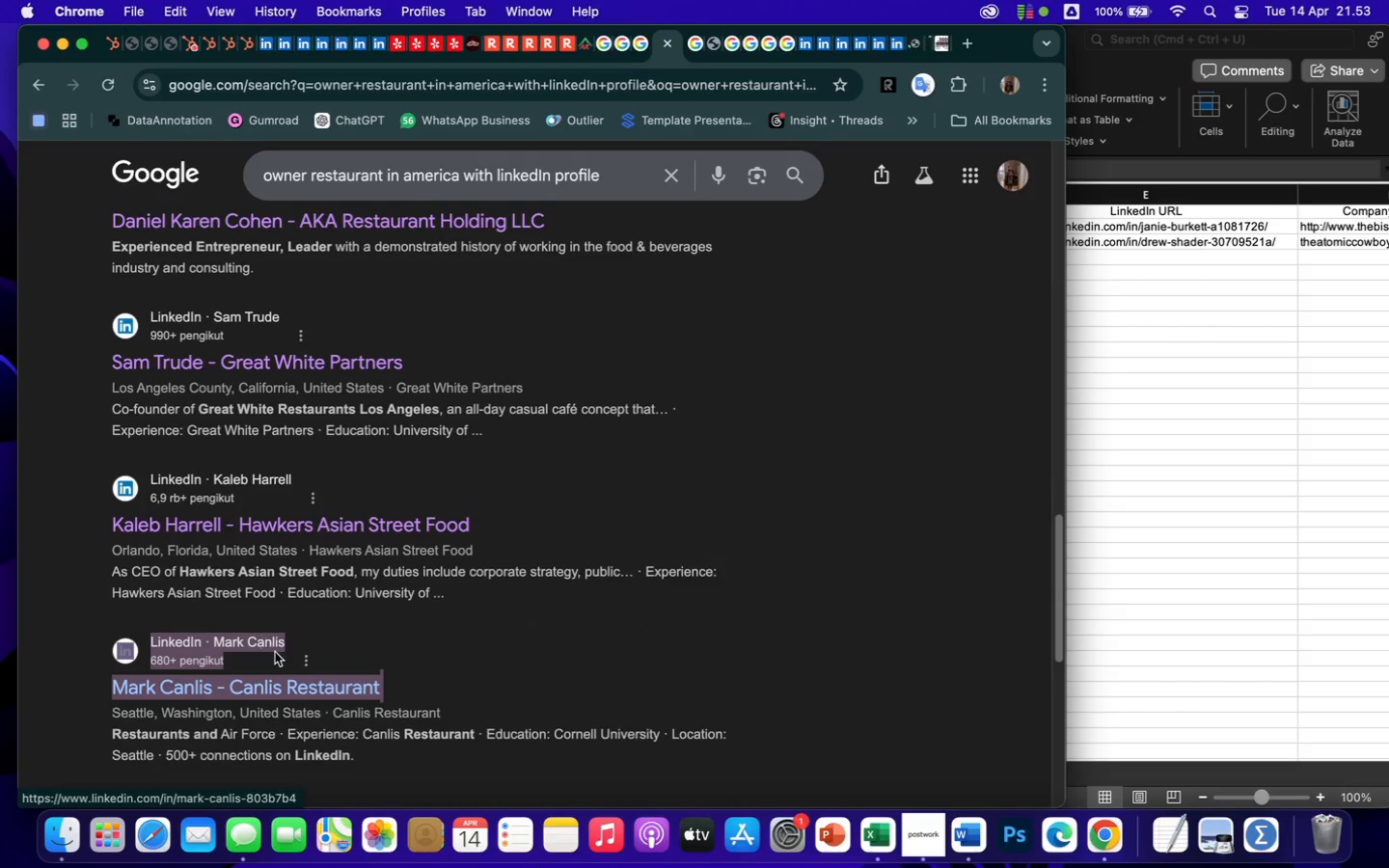 
scroll: coordinate [288, 661], scroll_direction: down, amount: 36.0
 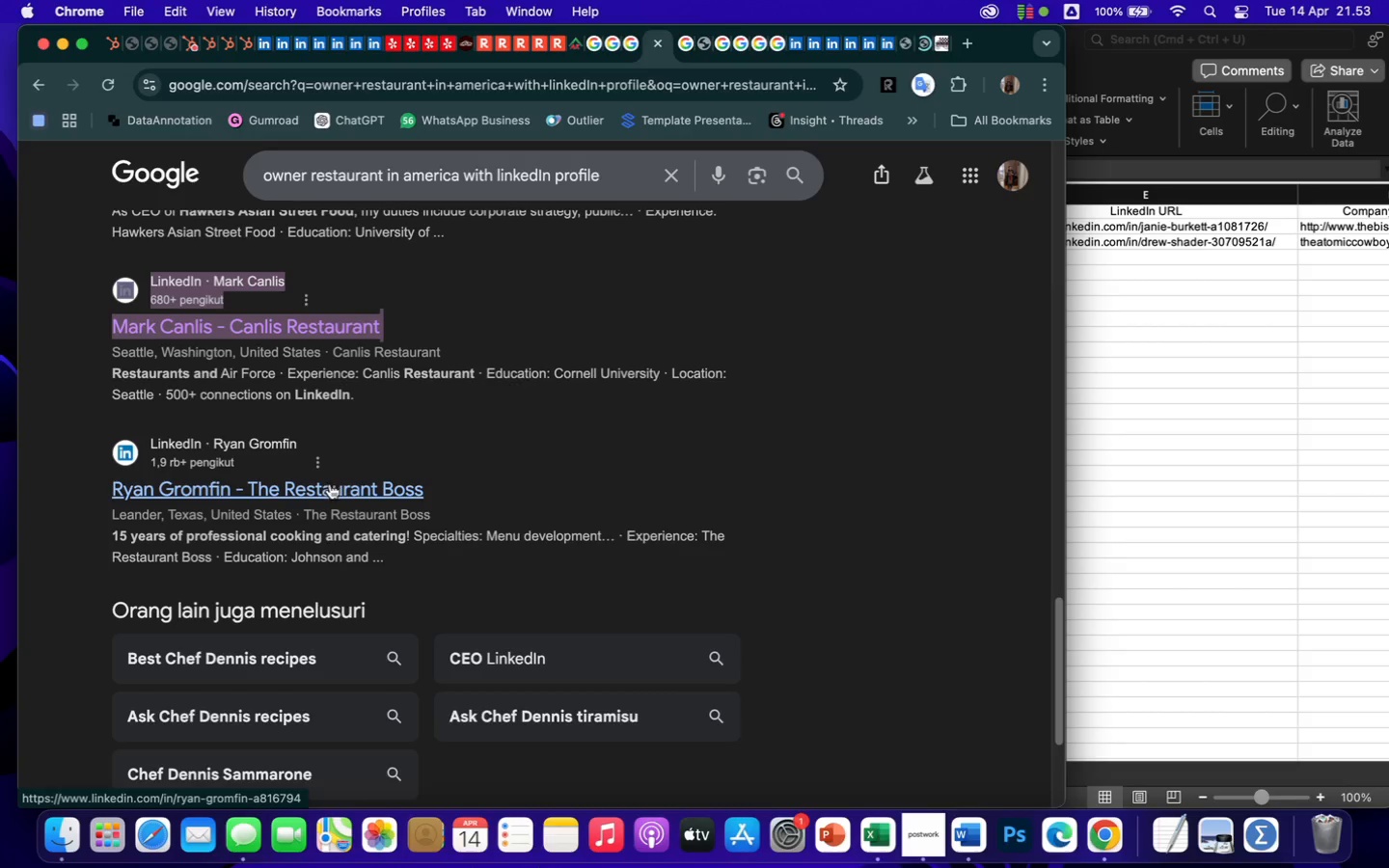 
right_click([327, 487])
 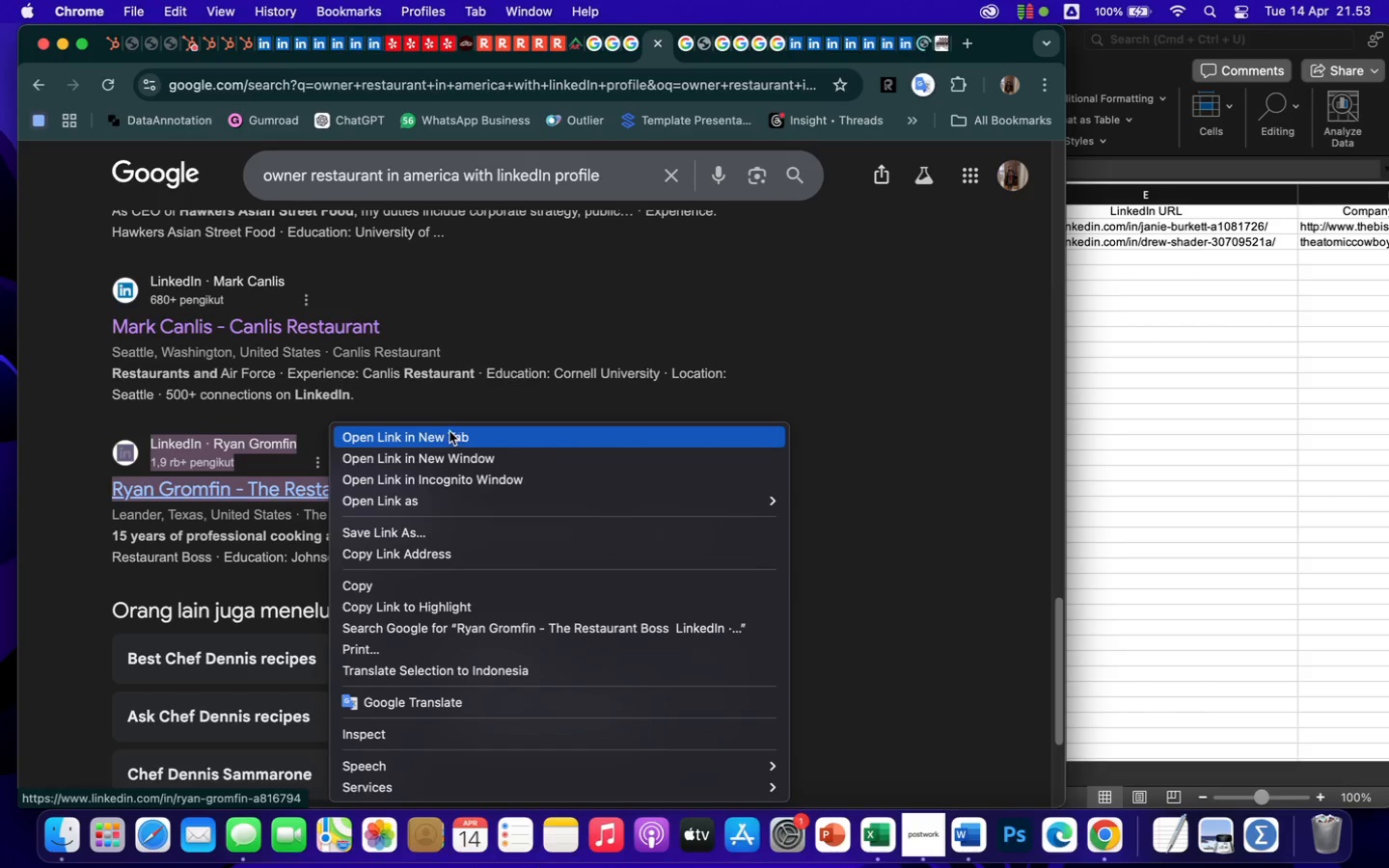 
left_click([445, 430])
 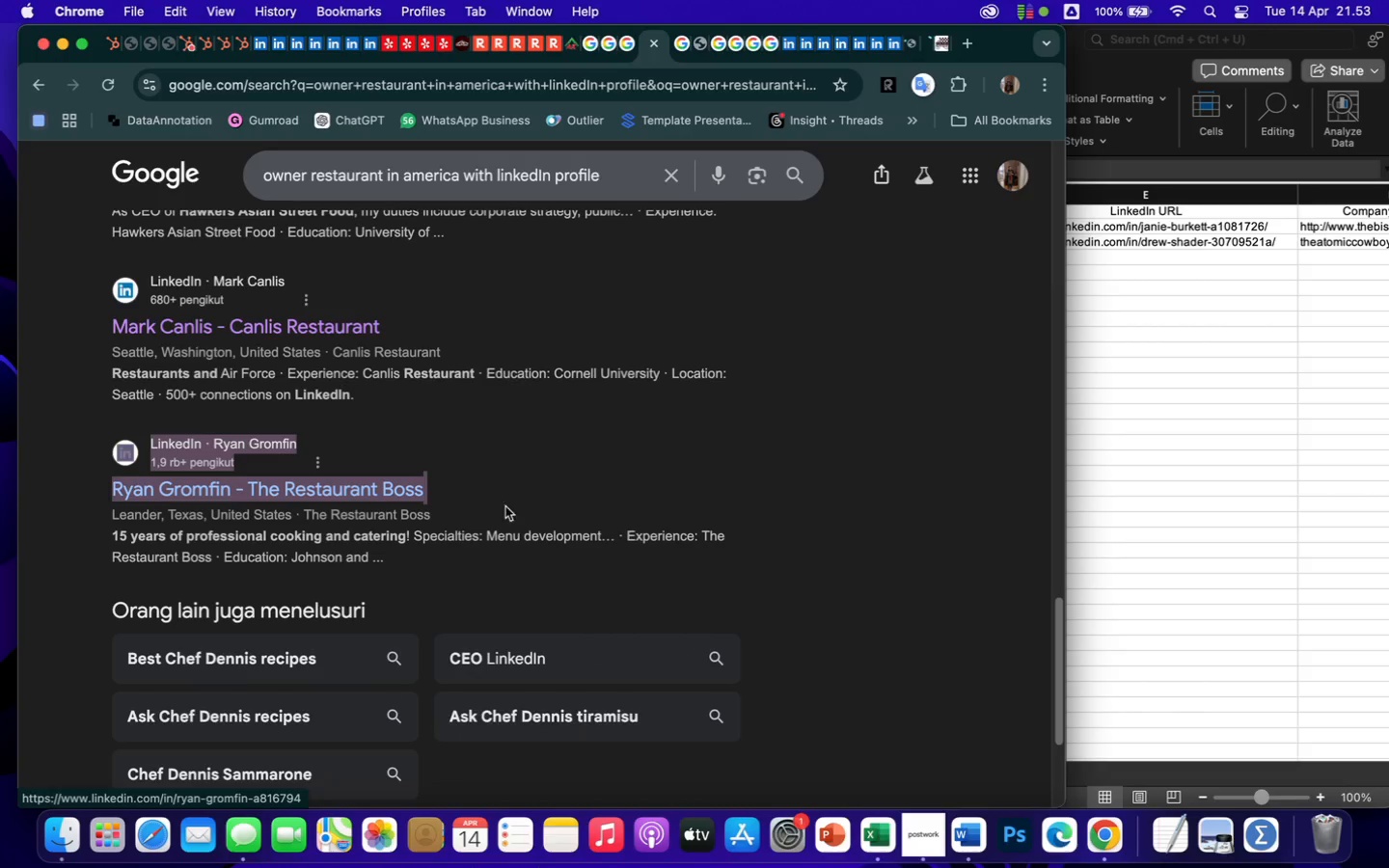 
scroll: coordinate [524, 529], scroll_direction: down, amount: 36.0
 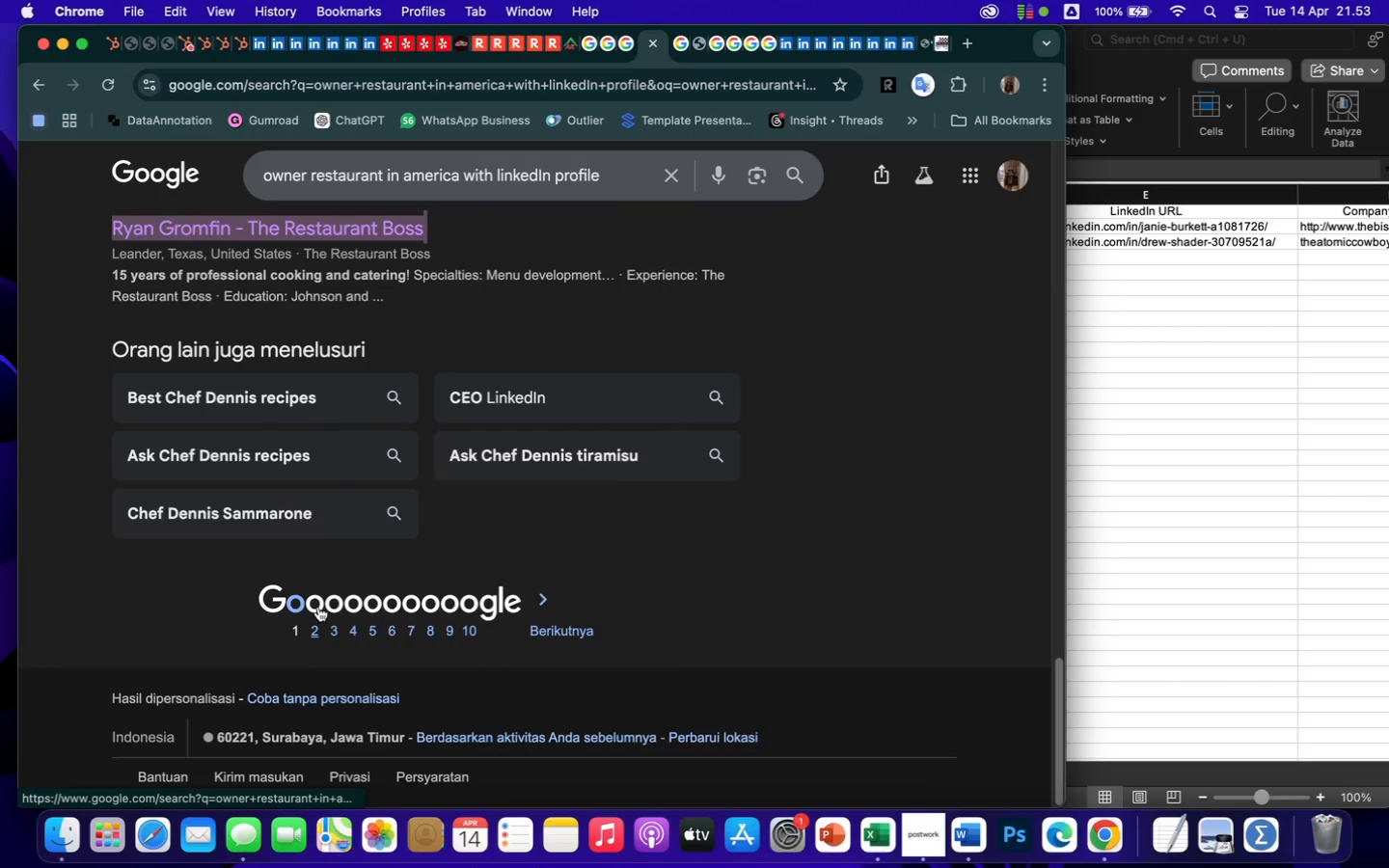 
left_click([316, 603])
 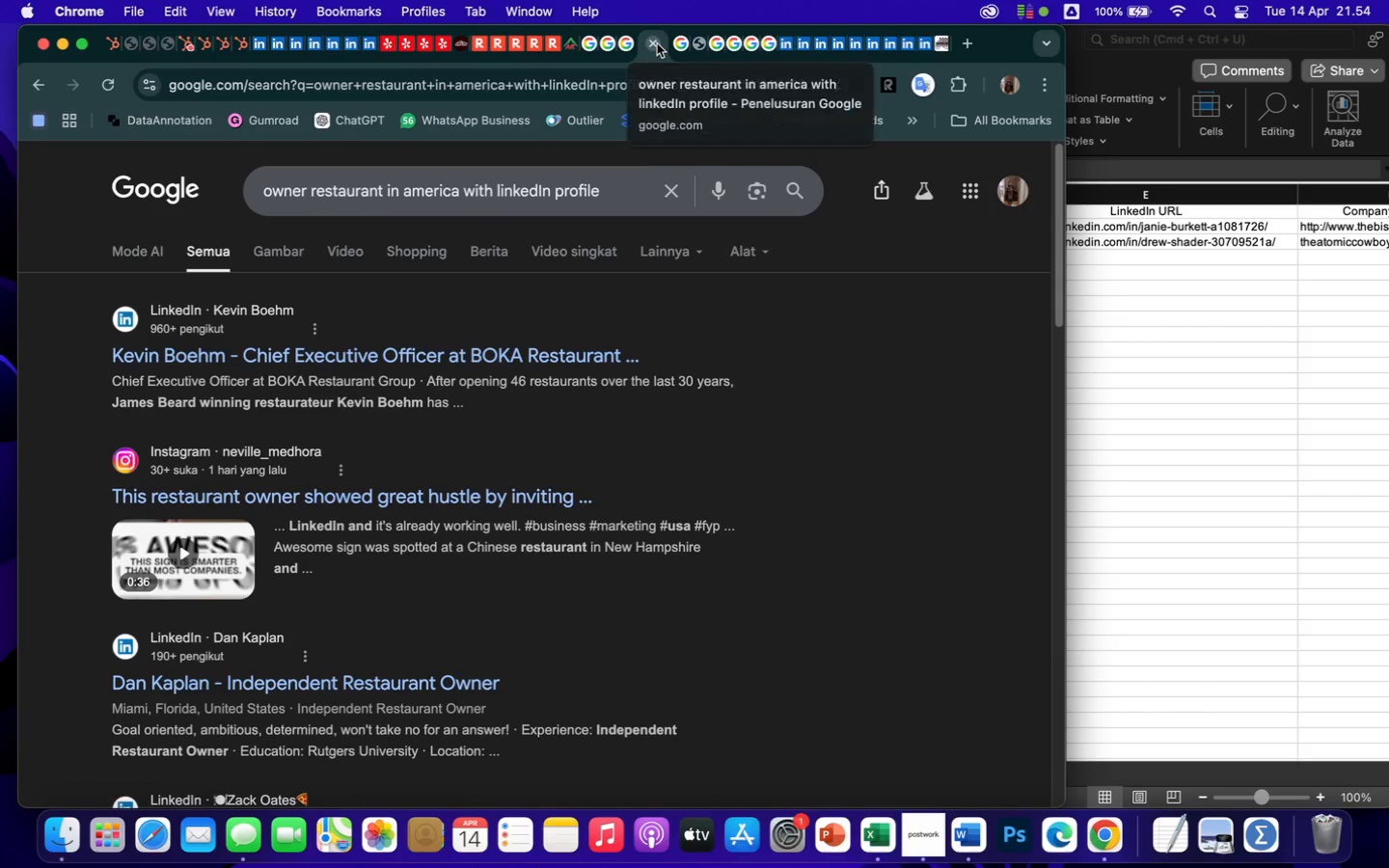 
wait(5.75)
 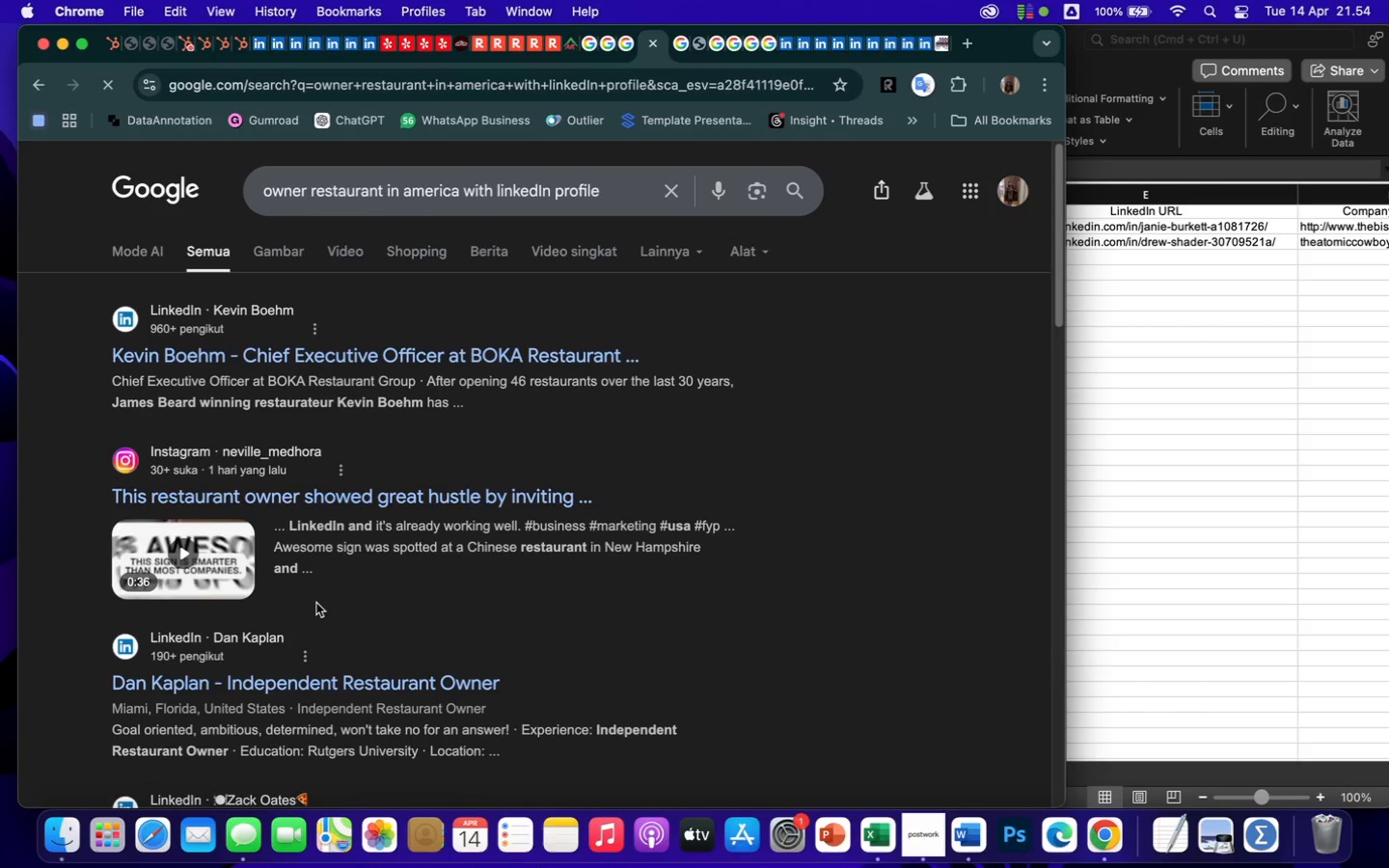 
left_click([682, 48])
 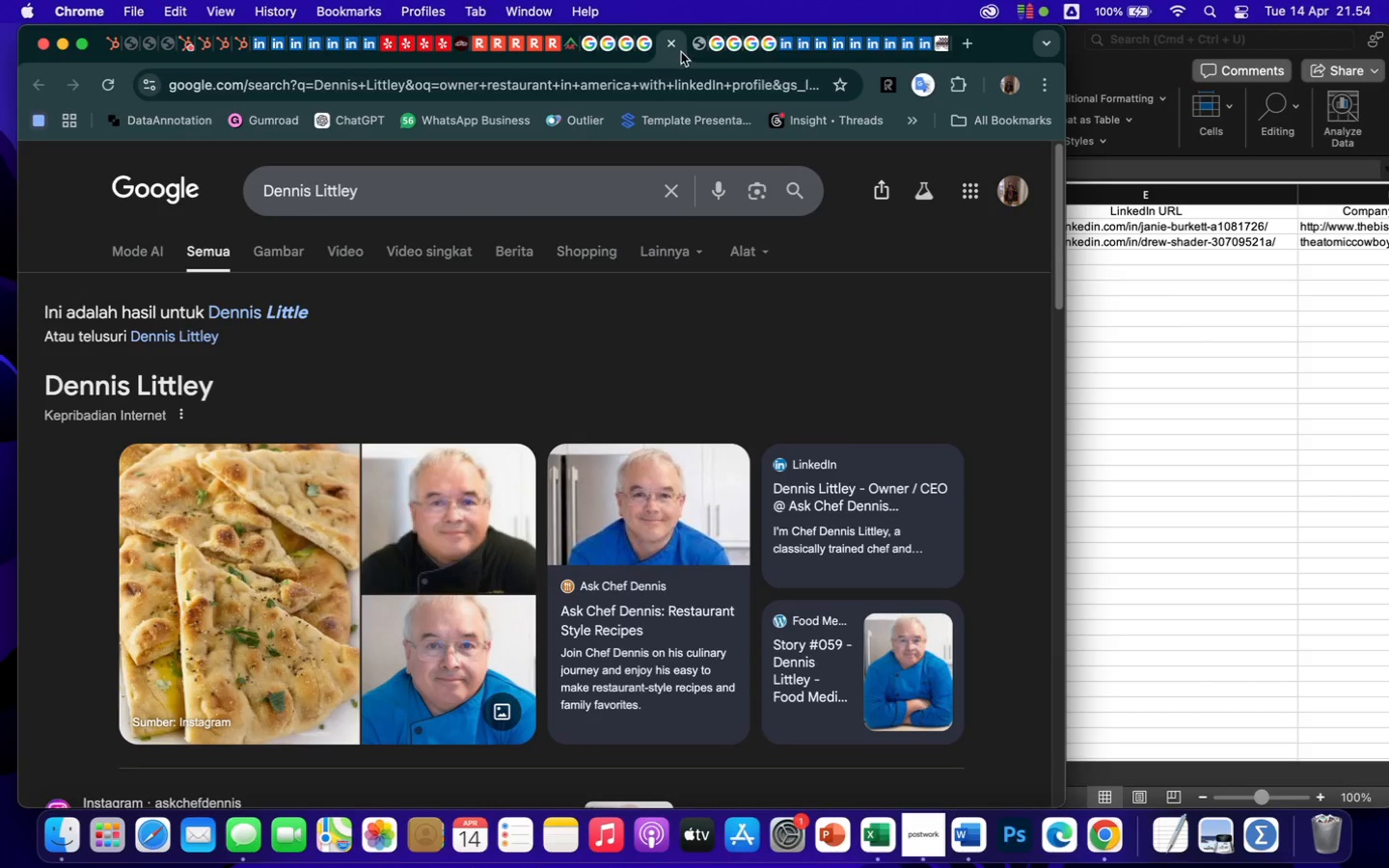 
scroll: coordinate [563, 415], scroll_direction: down, amount: 42.0
 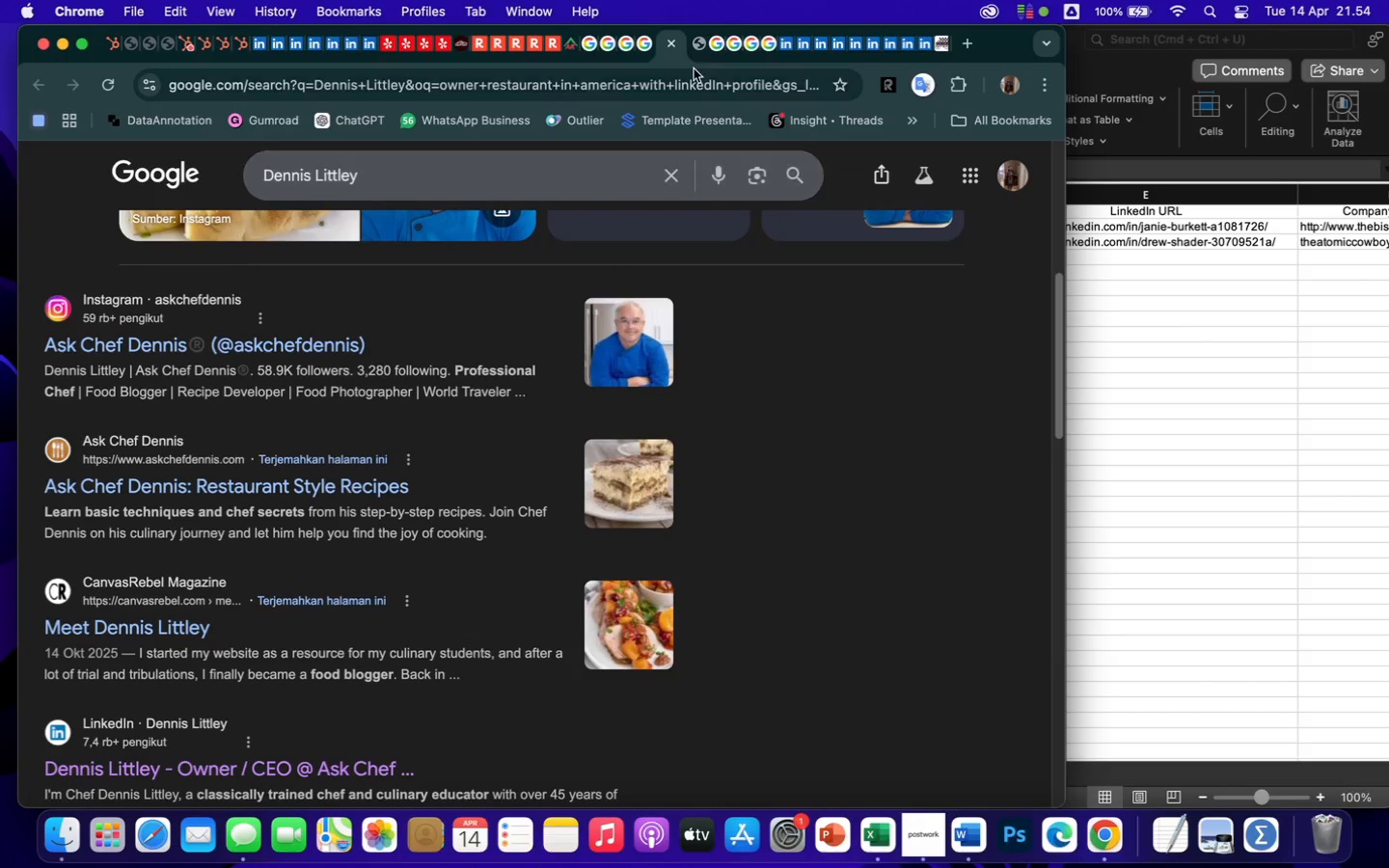 
left_click([671, 46])
 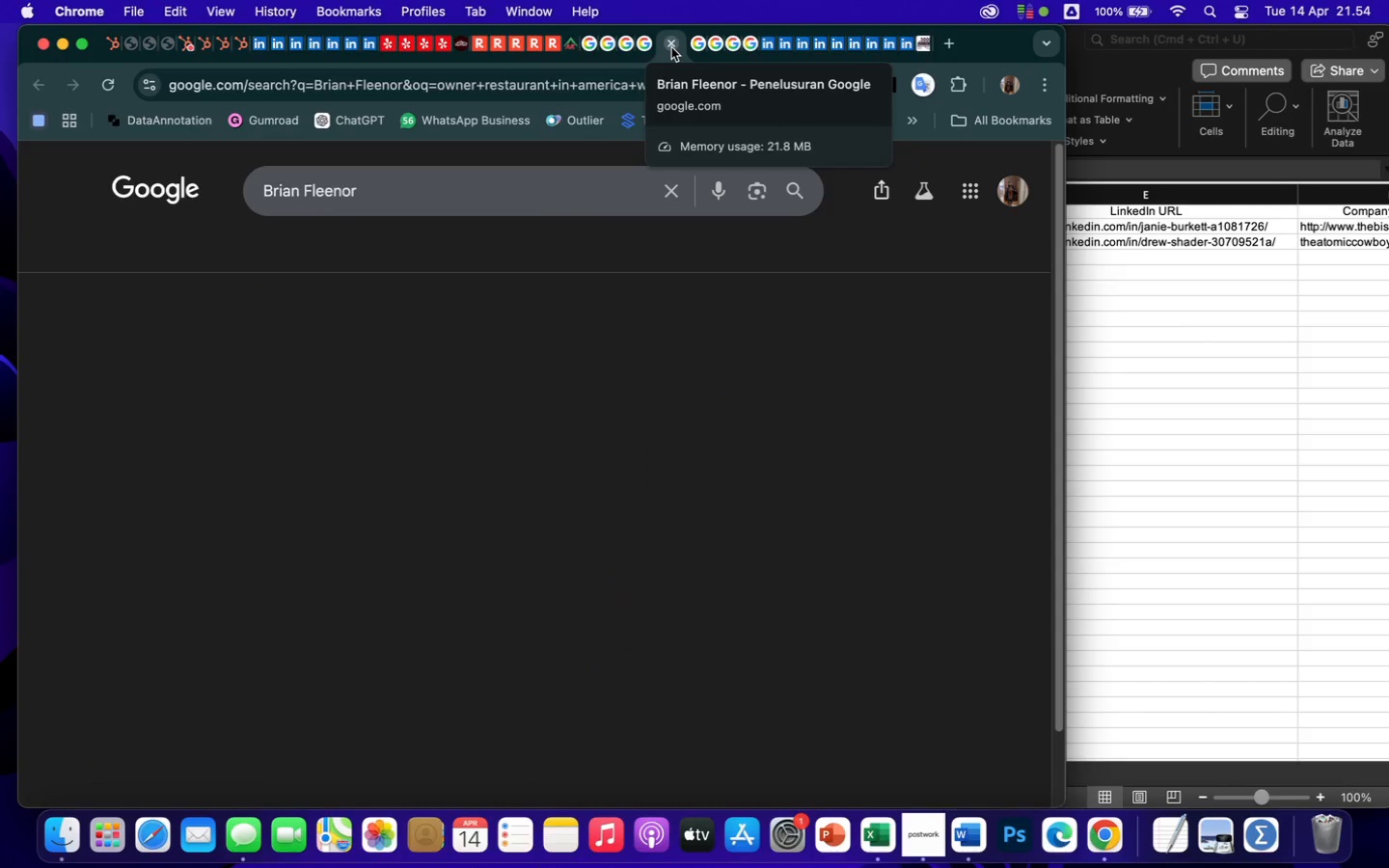 
left_click([671, 47])
 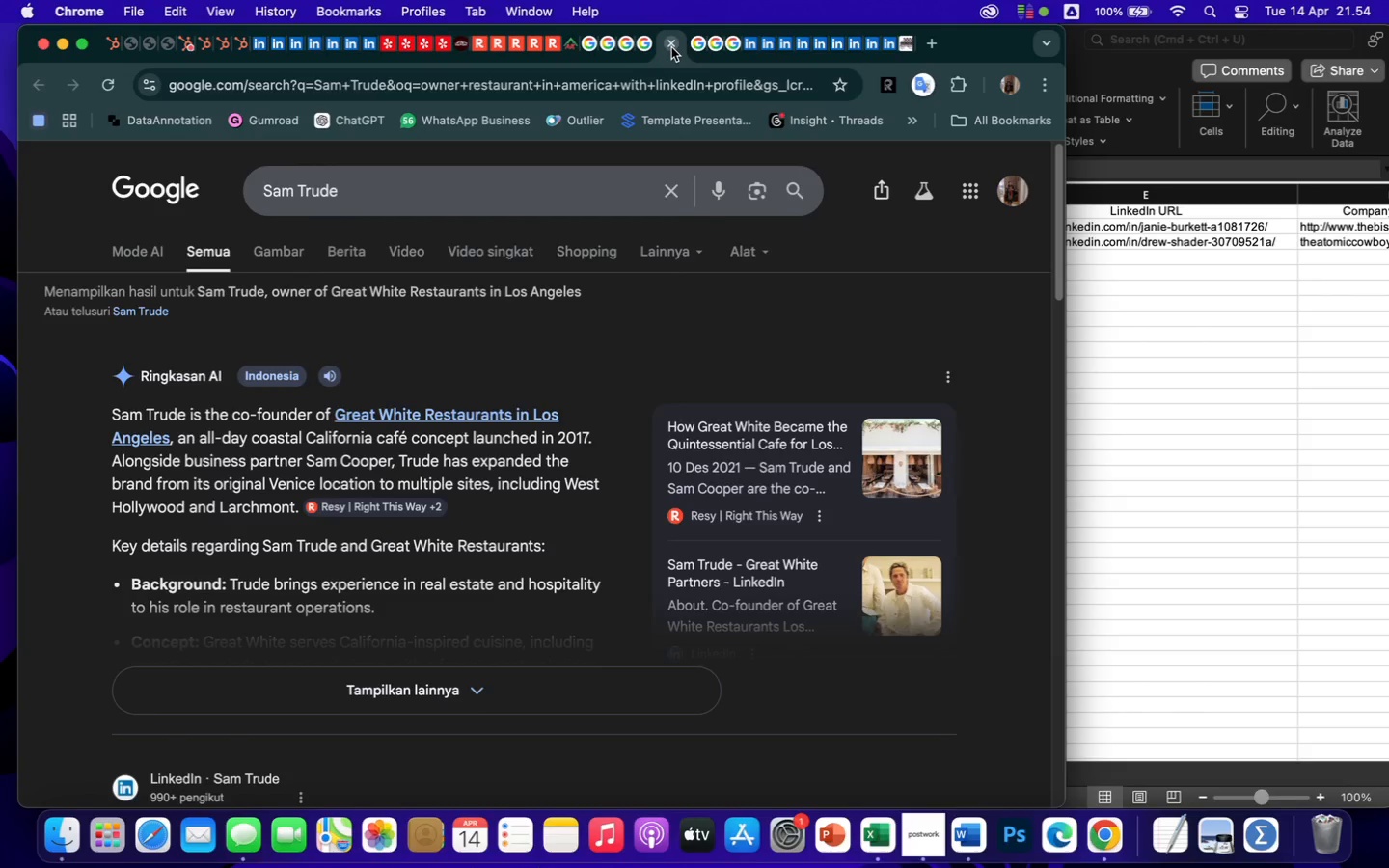 
left_click([671, 46])
 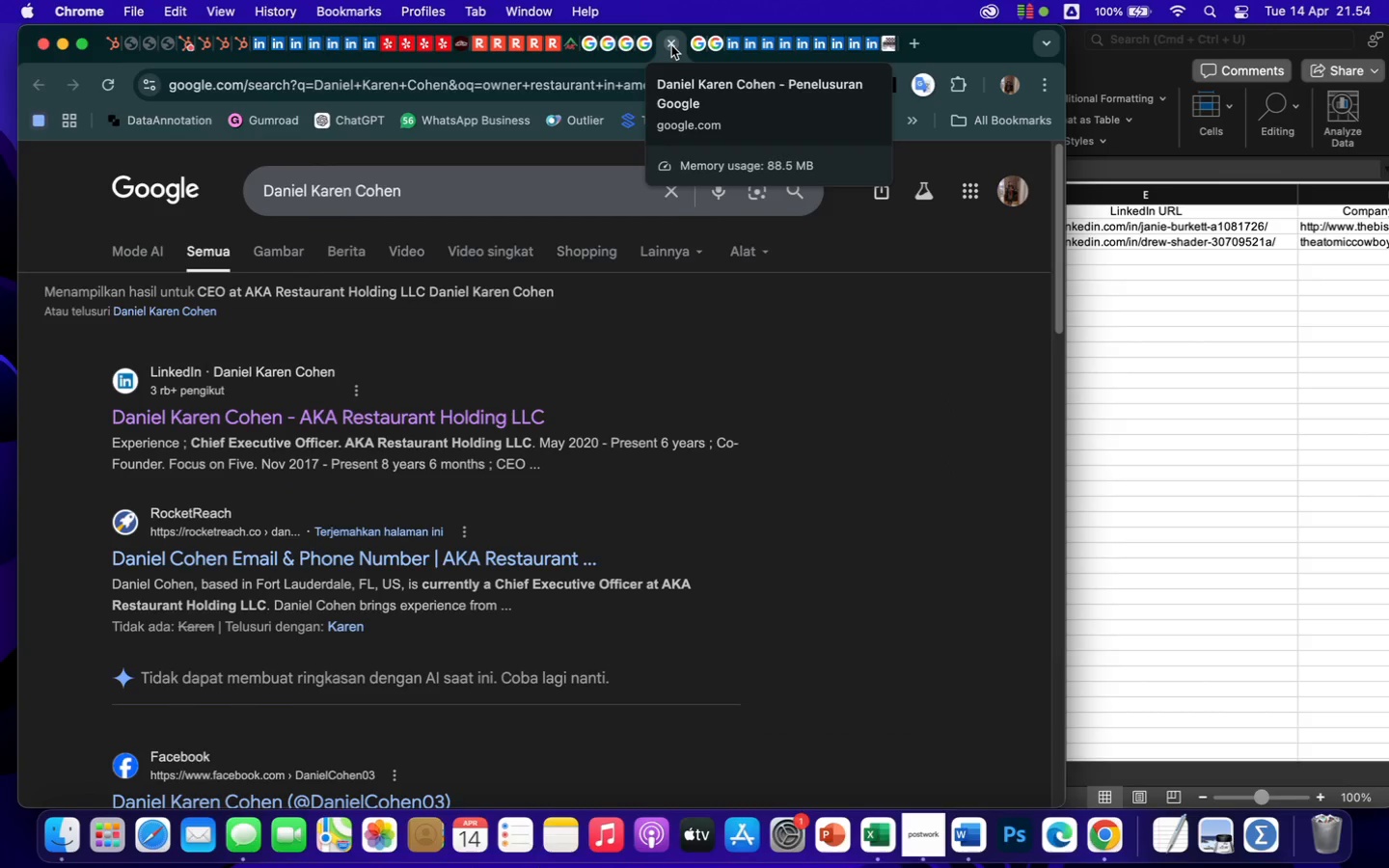 
left_click([672, 46])
 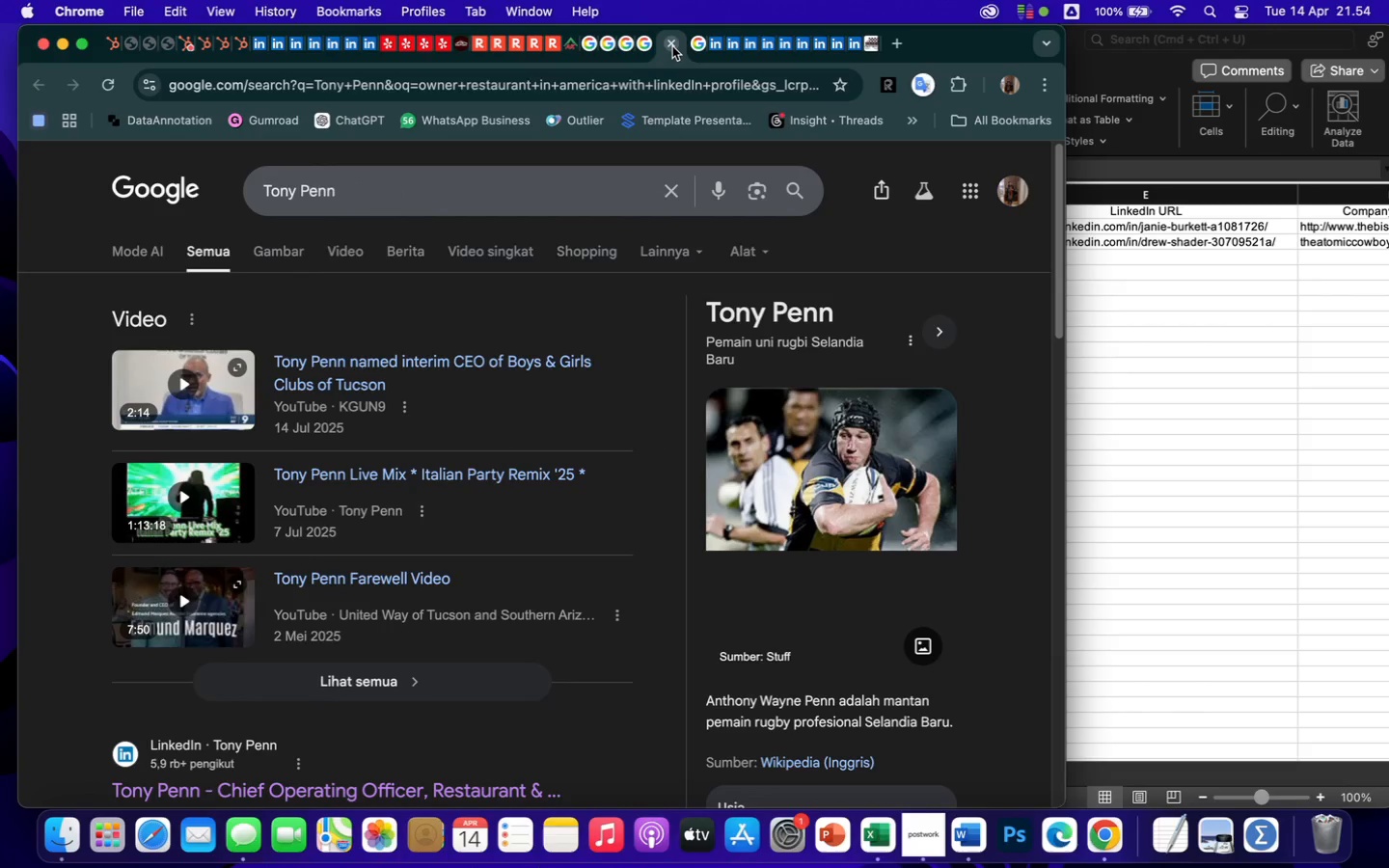 
left_click([671, 46])
 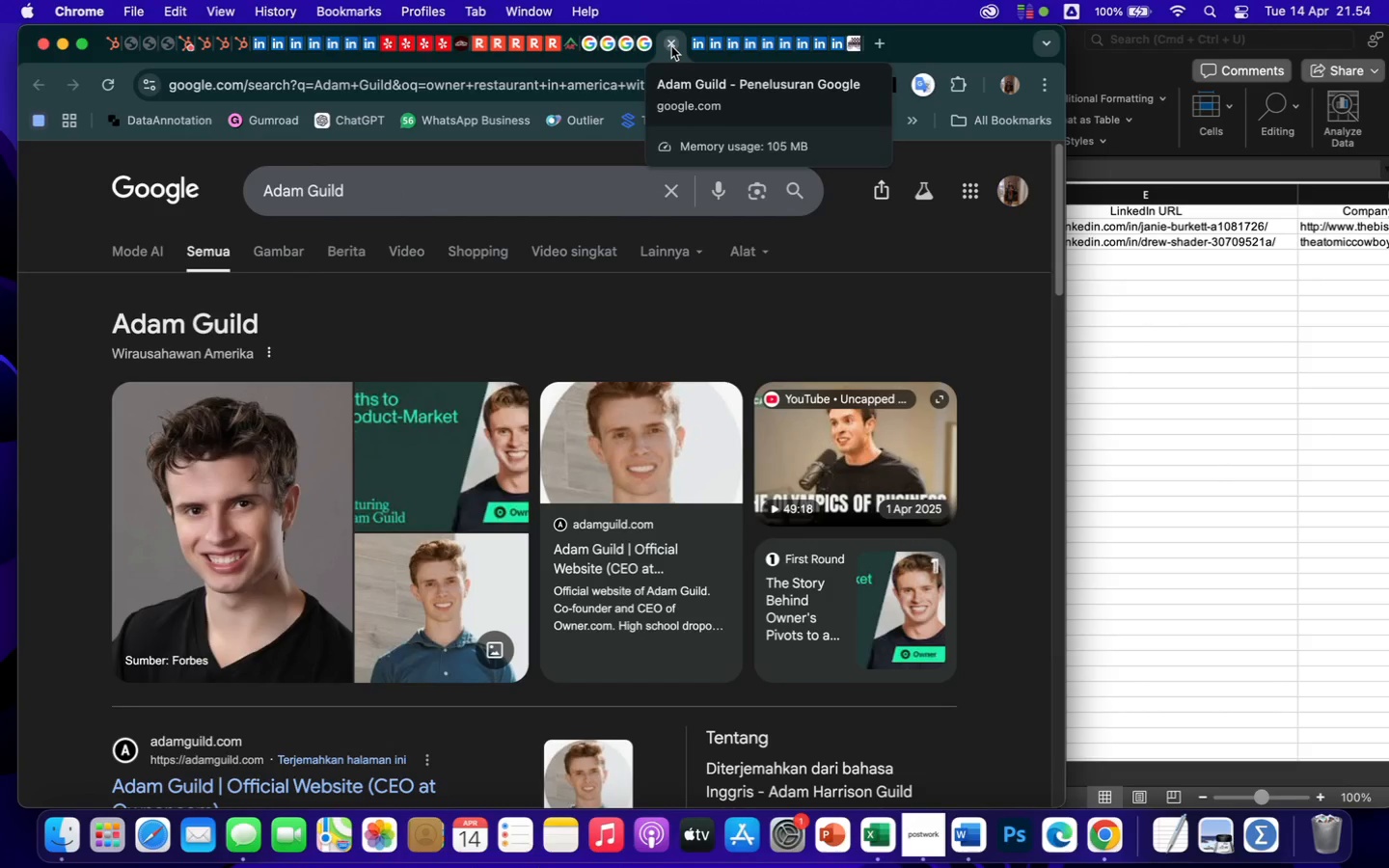 
left_click([671, 46])
 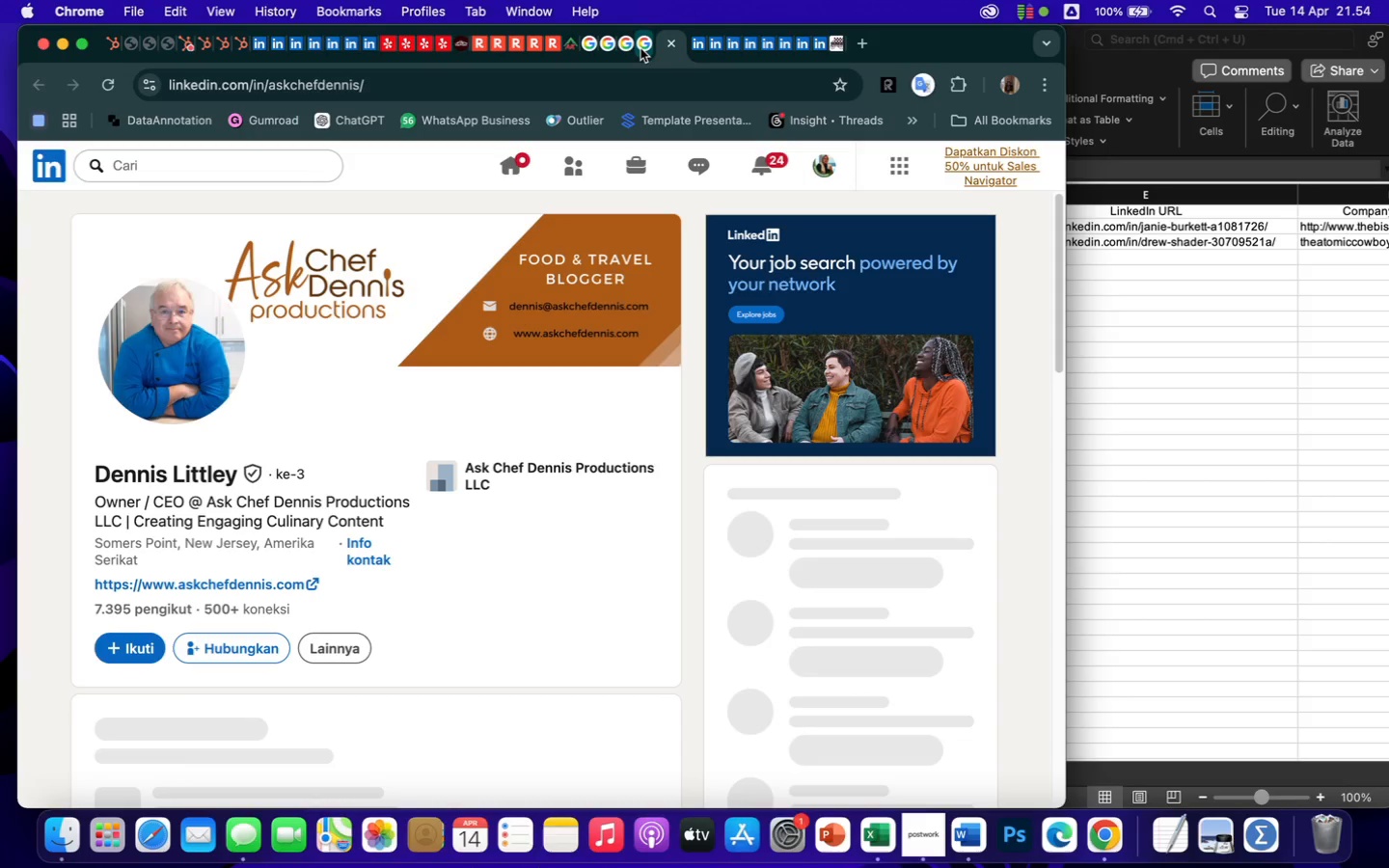 
left_click([640, 48])
 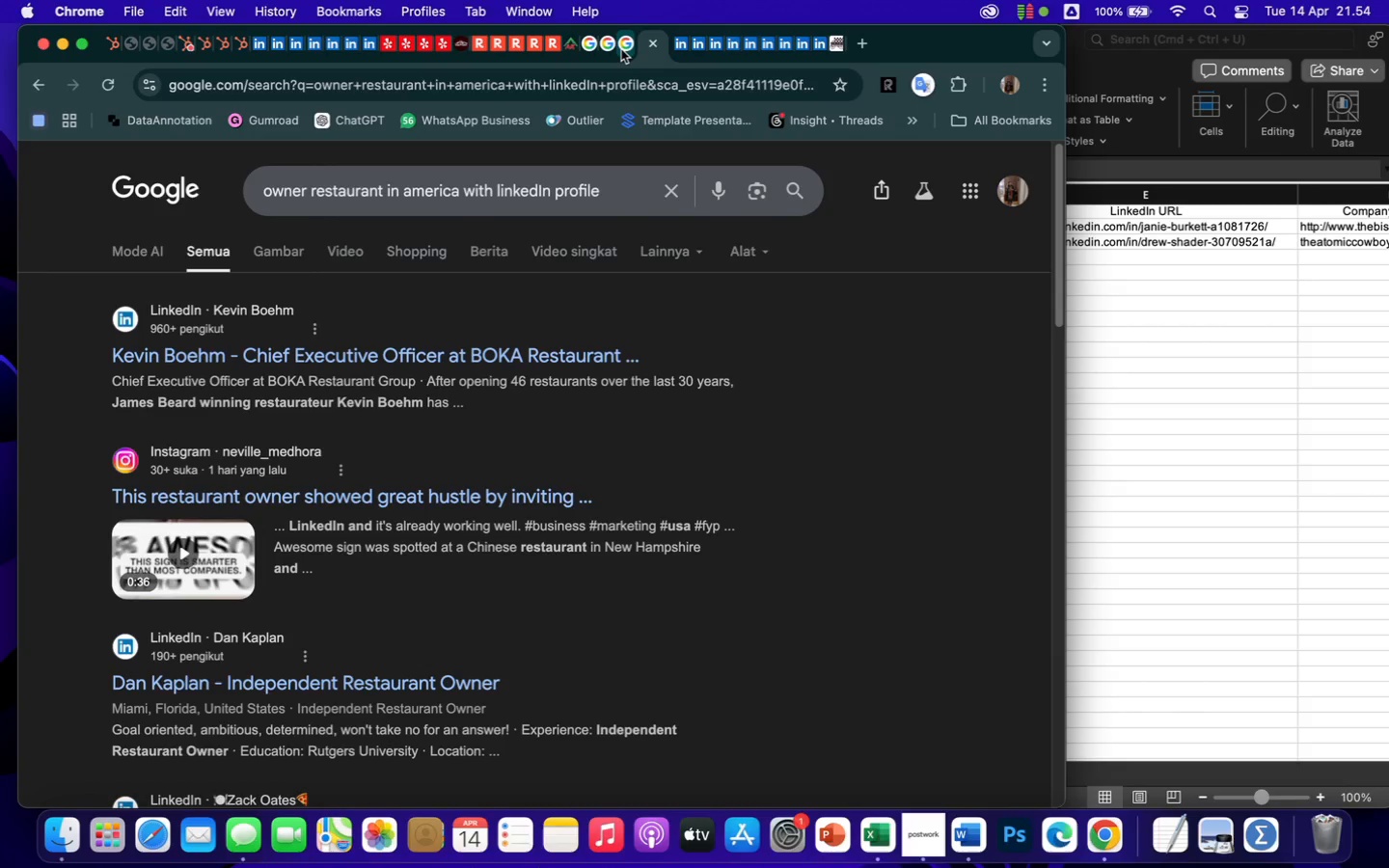 
left_click([620, 49])
 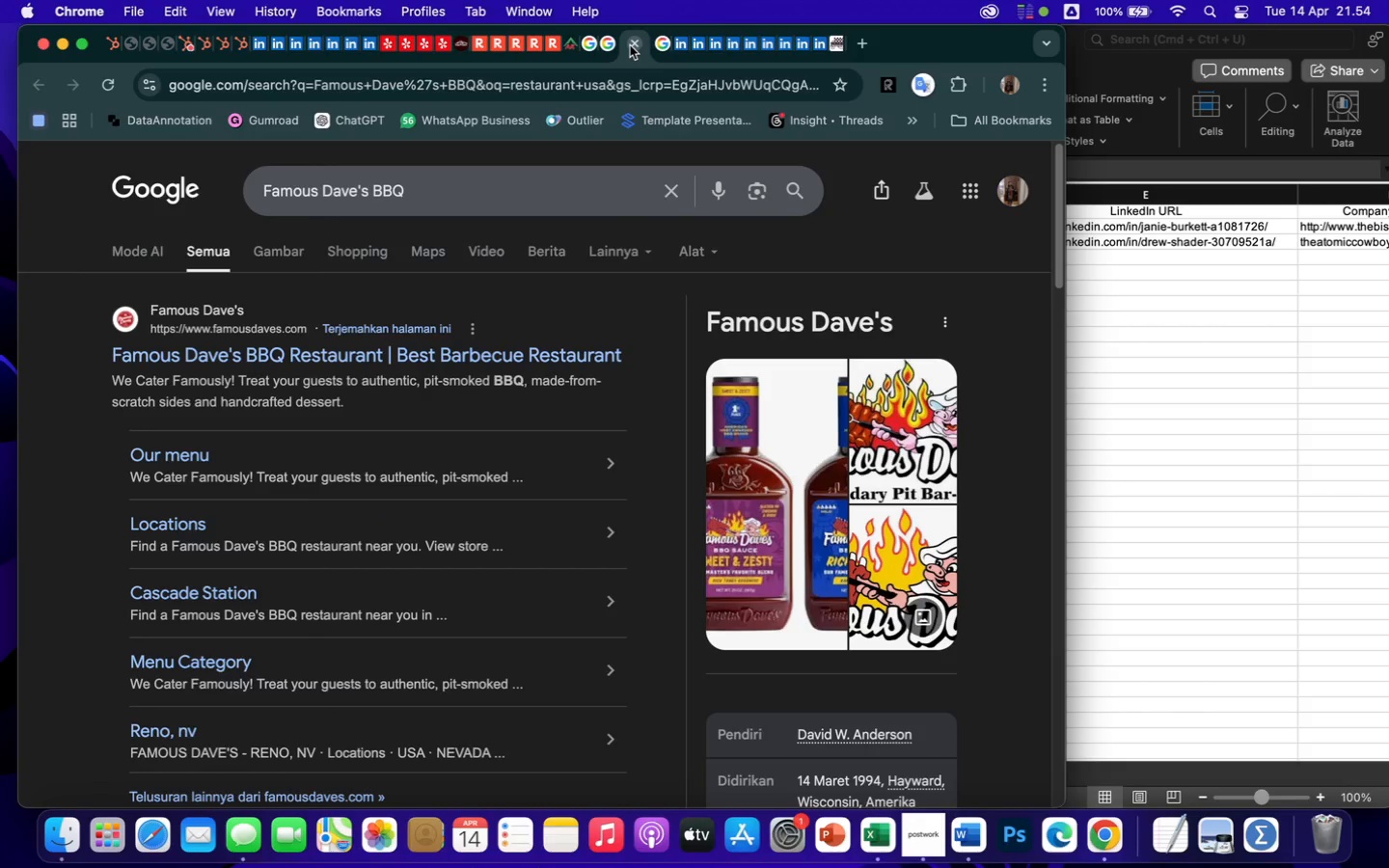 
wait(5.2)
 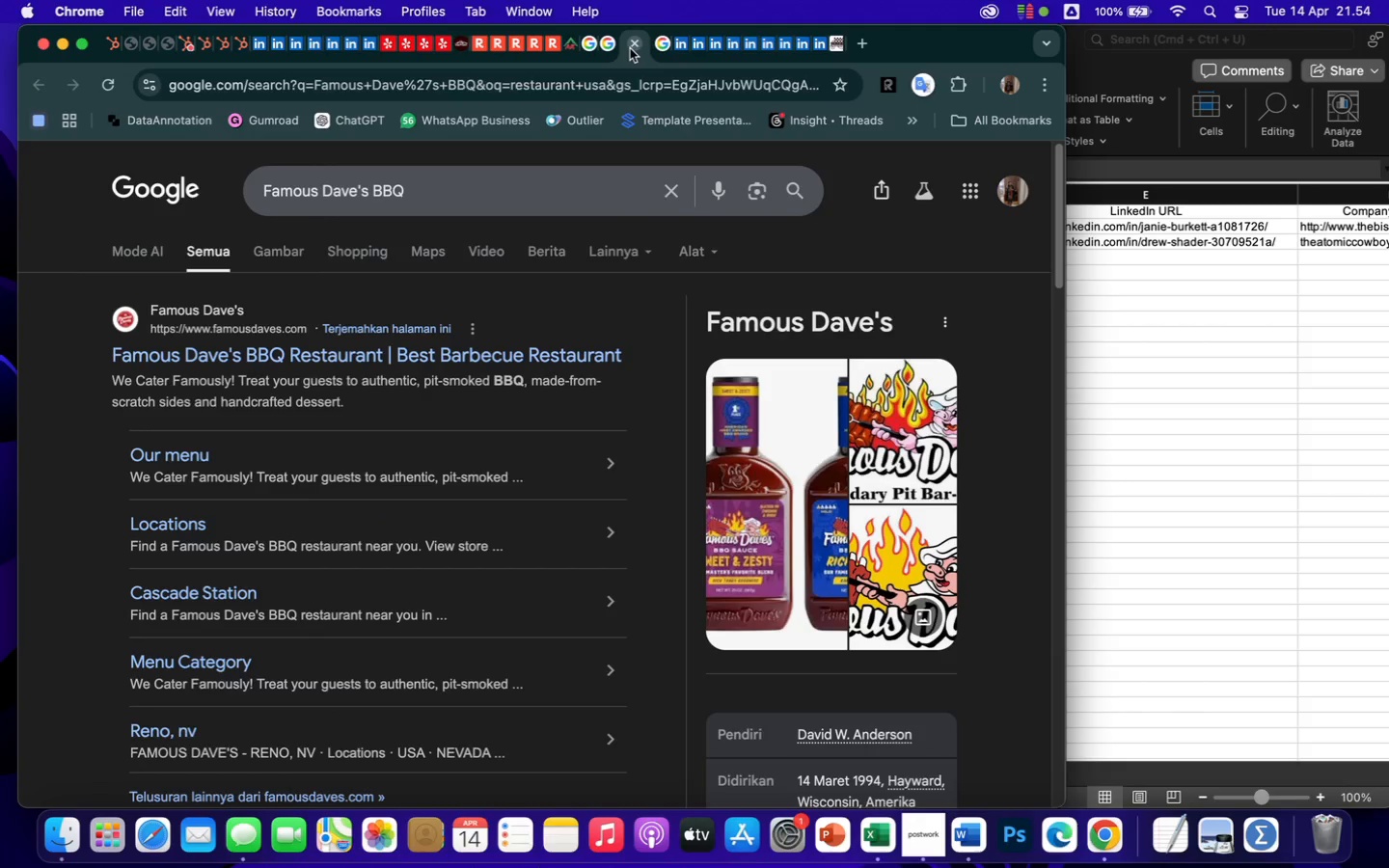 
left_click([631, 45])
 